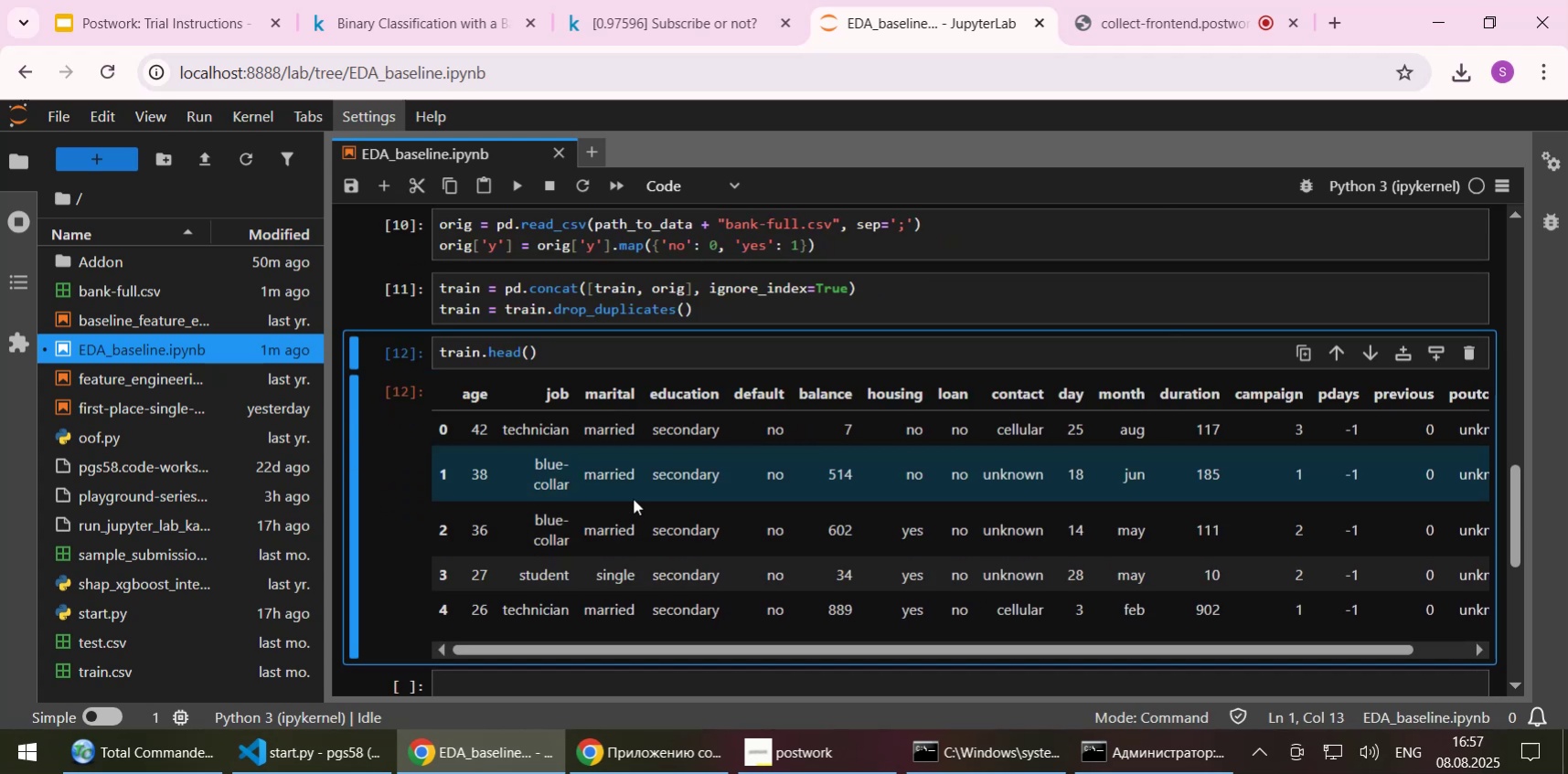 
scroll: coordinate [633, 498], scroll_direction: up, amount: 1.0
 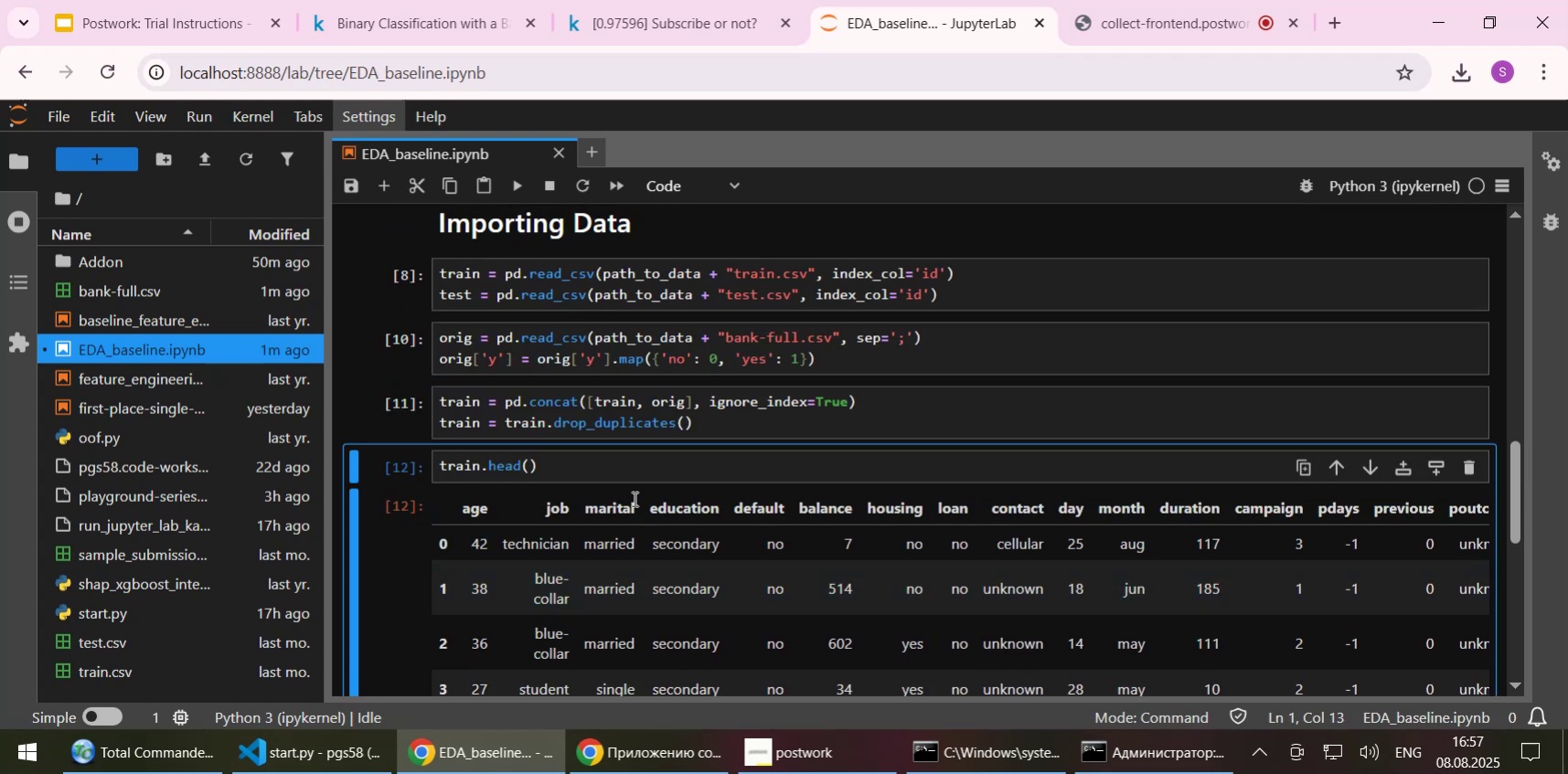 
left_click([570, 287])
 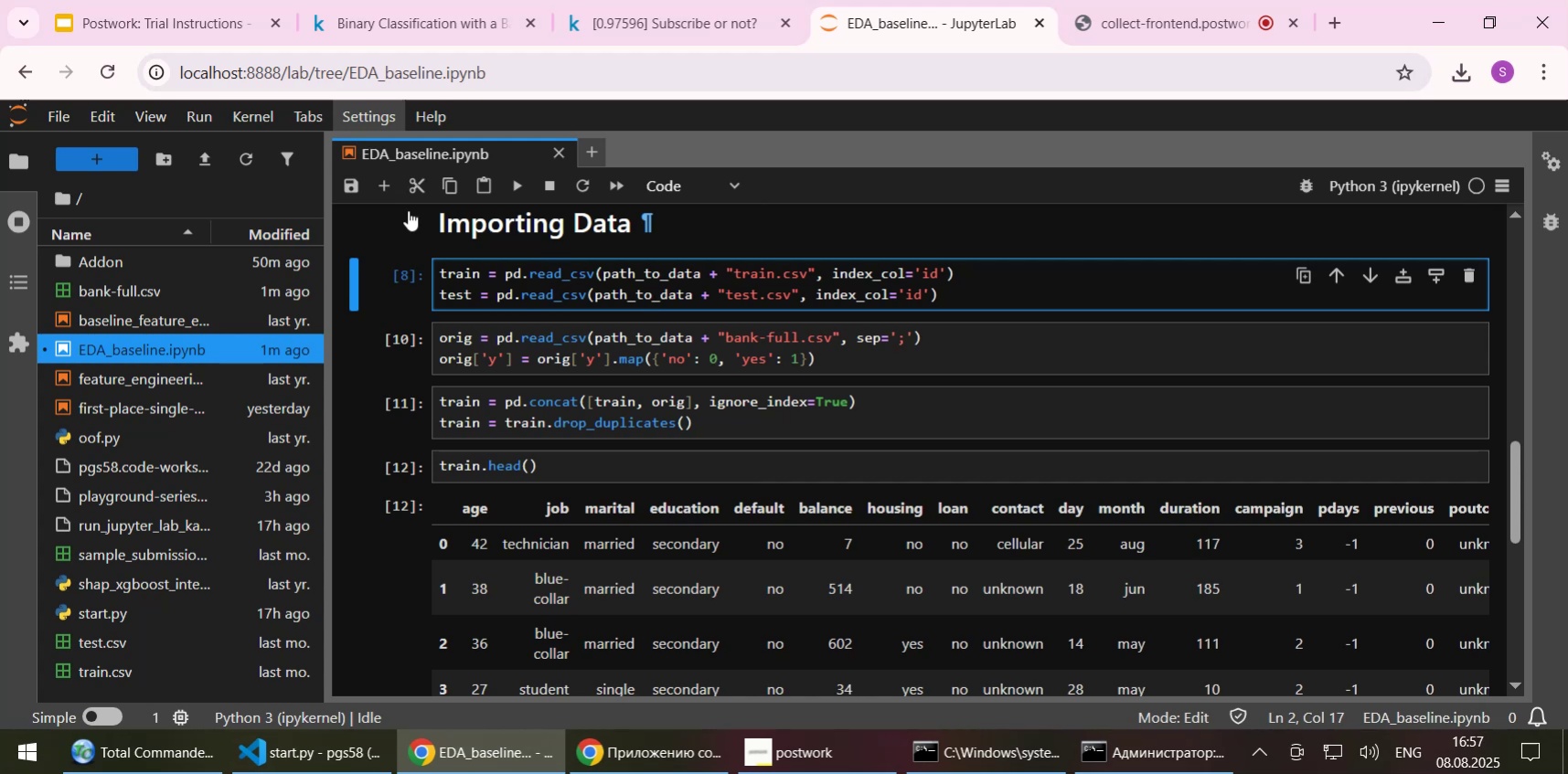 
left_click([382, 189])
 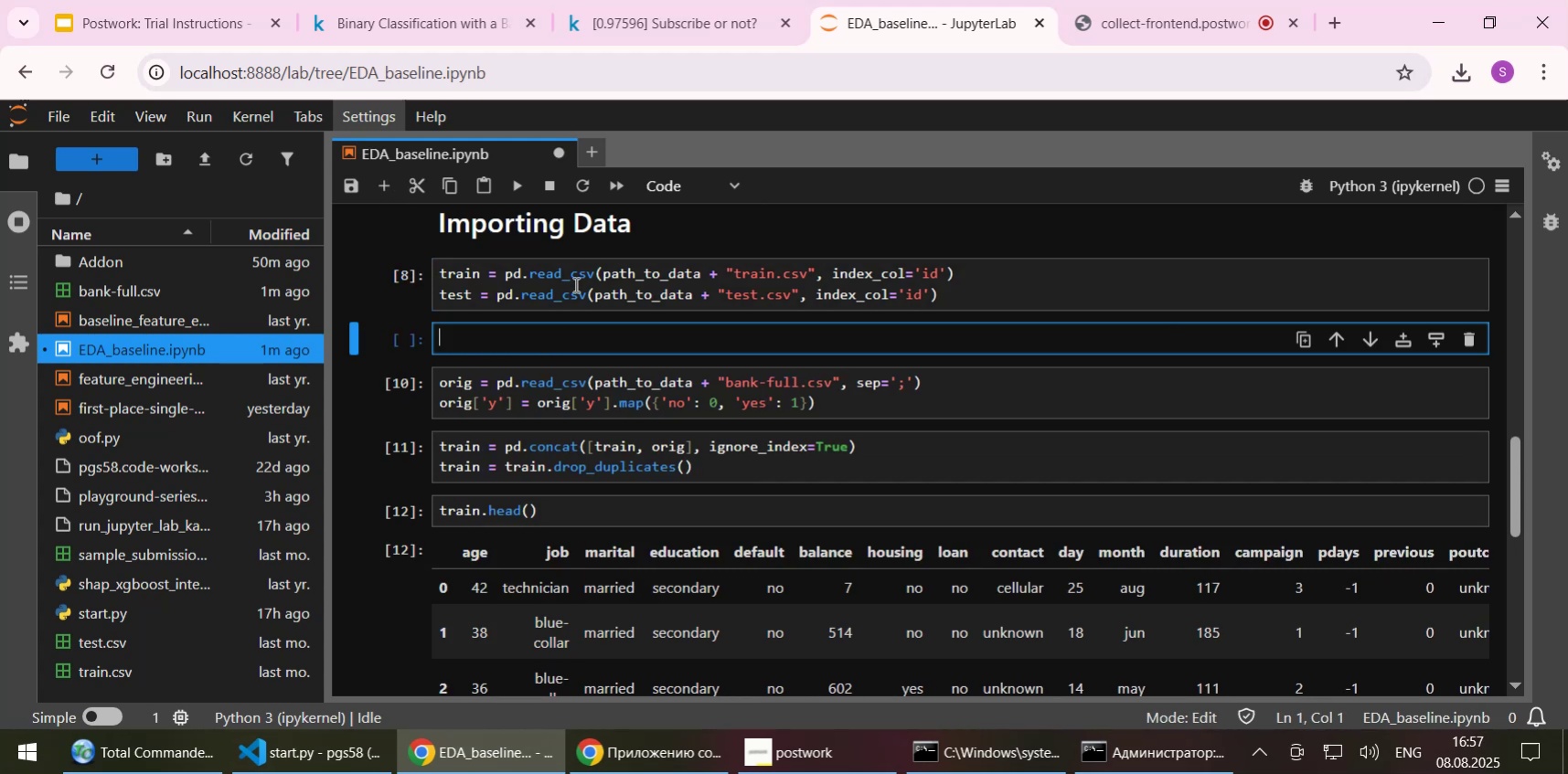 
left_click([572, 271])
 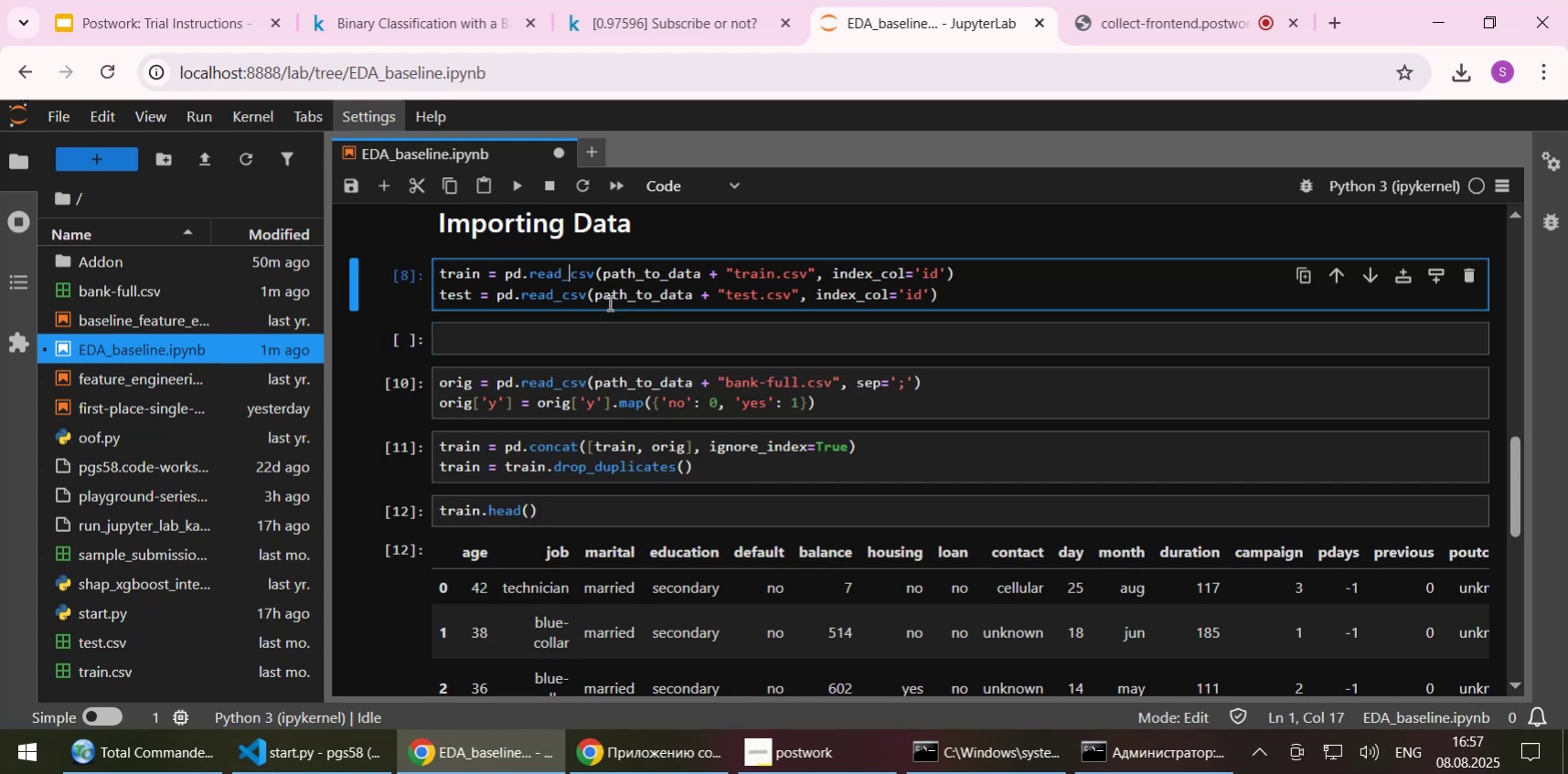 
key(Shift+Enter)
 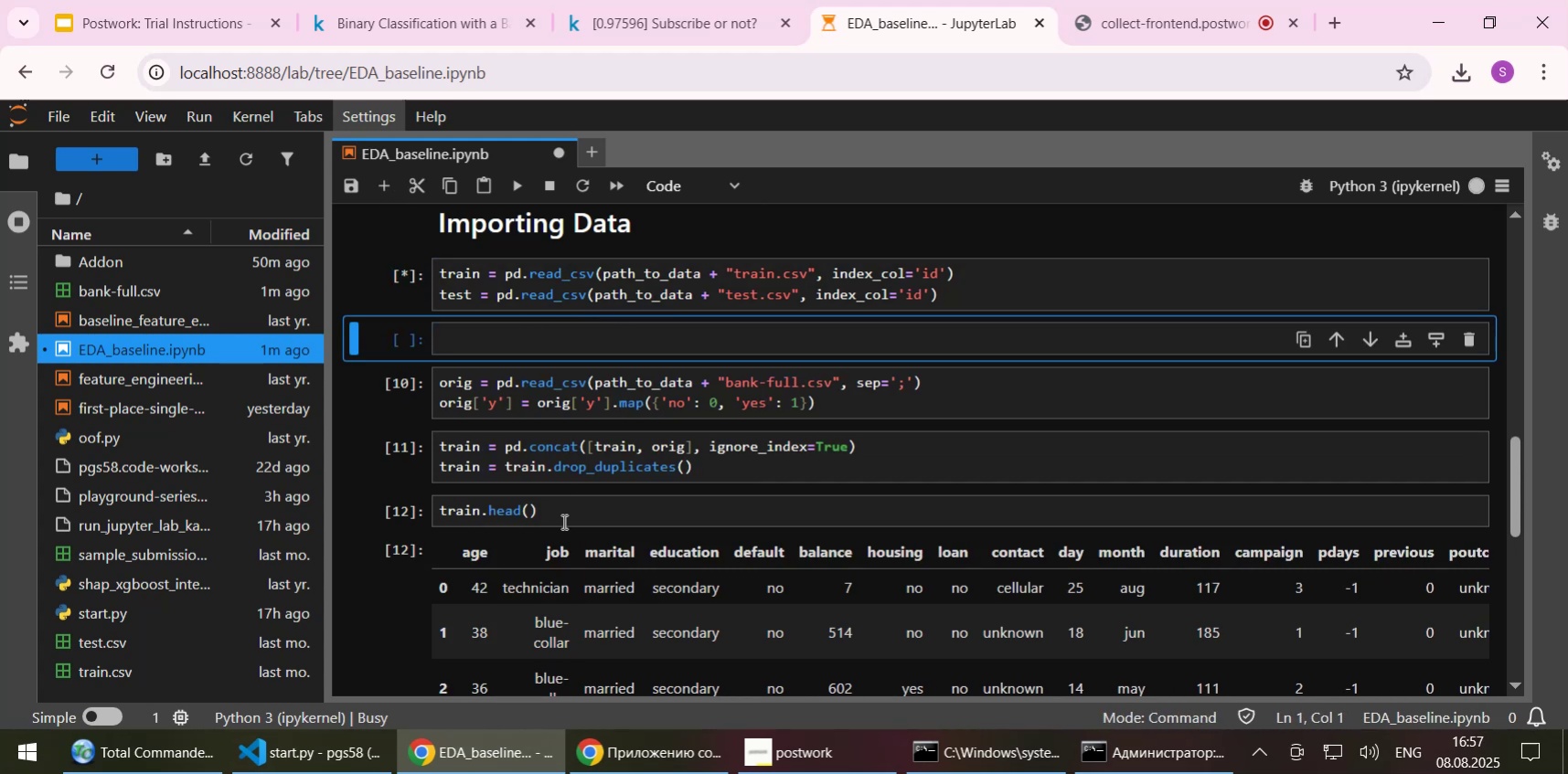 
left_click_drag(start_coordinate=[543, 510], to_coordinate=[434, 503])
 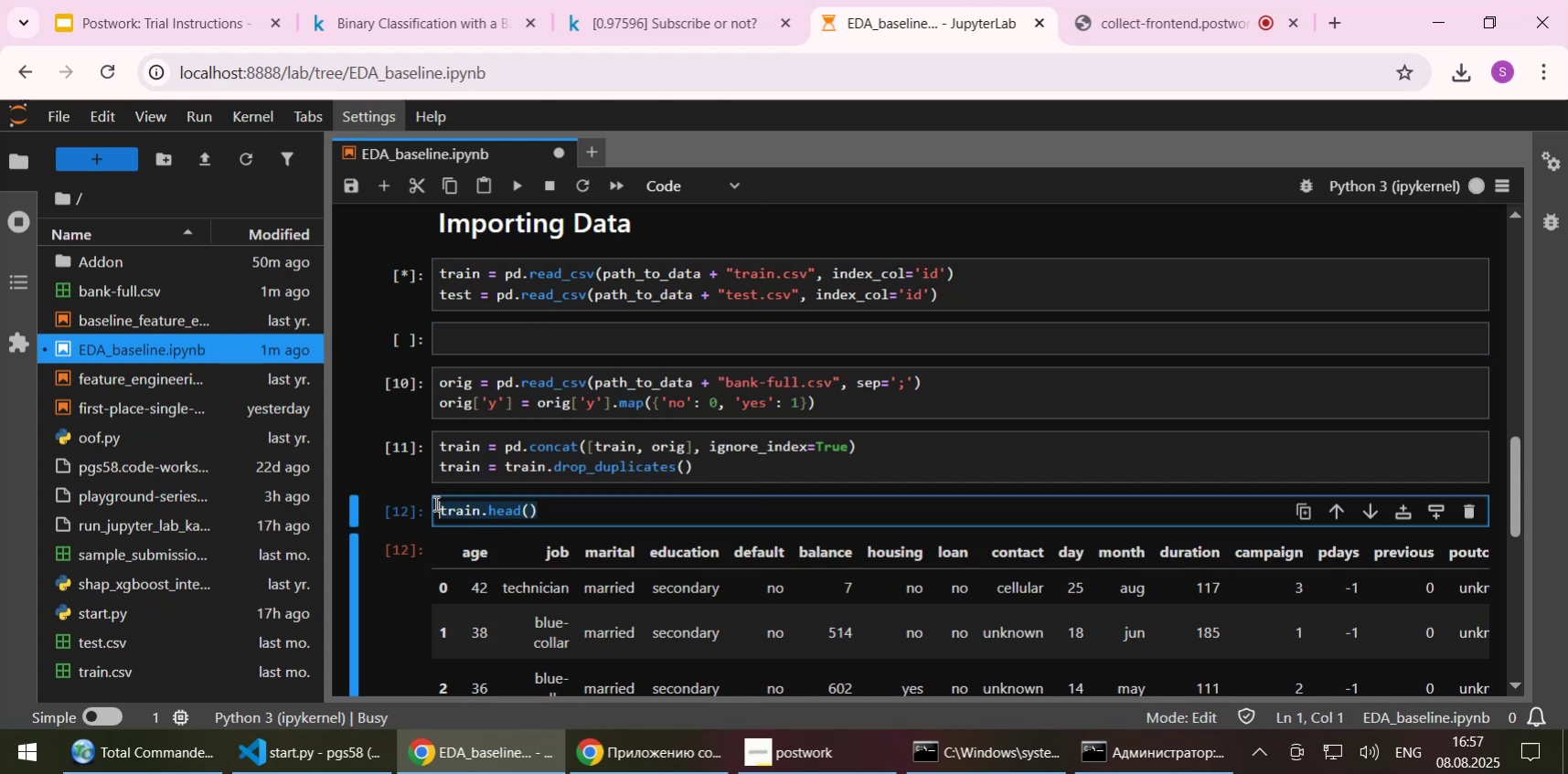 
key(Control+C)
 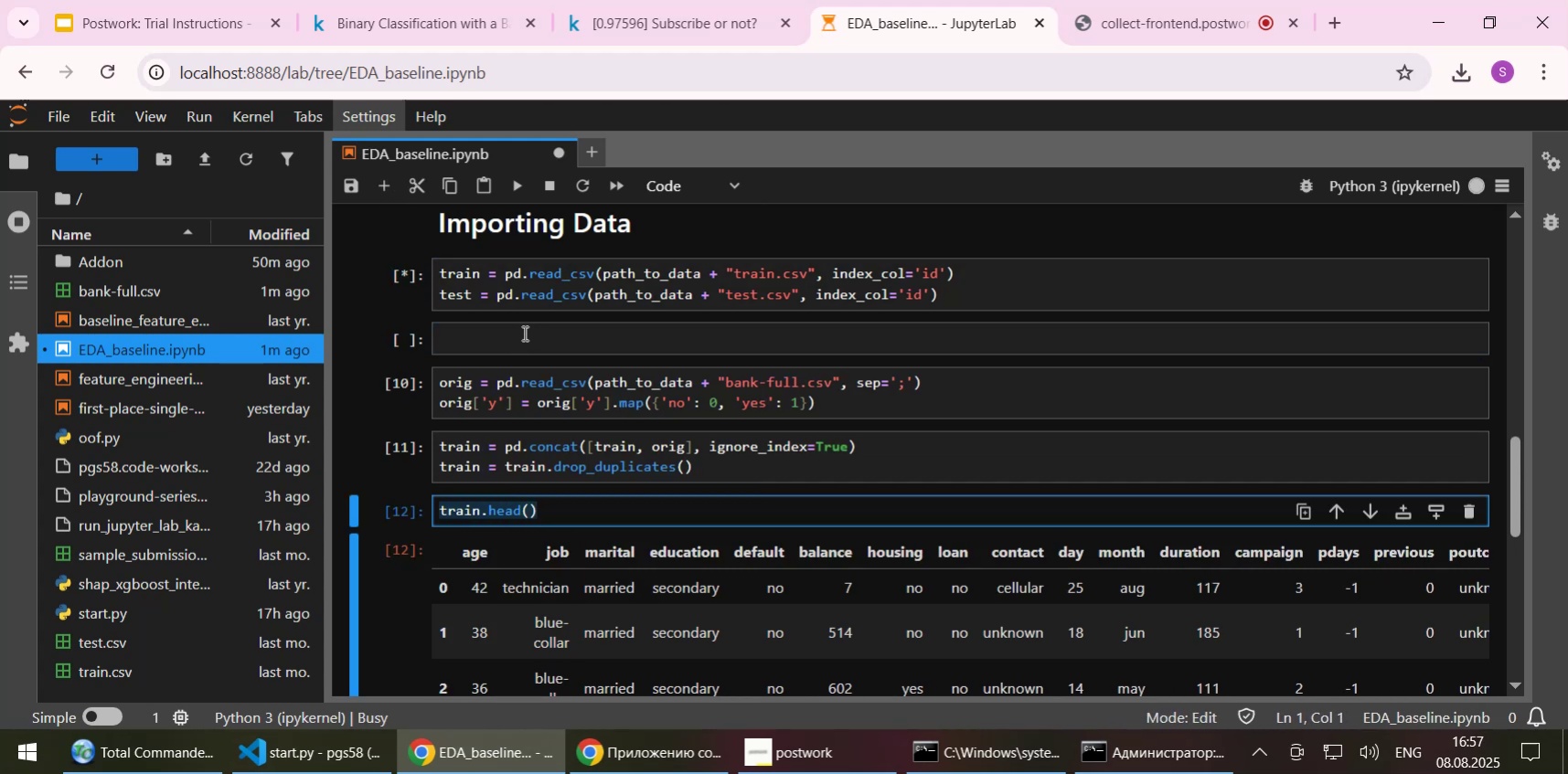 
left_click([523, 333])
 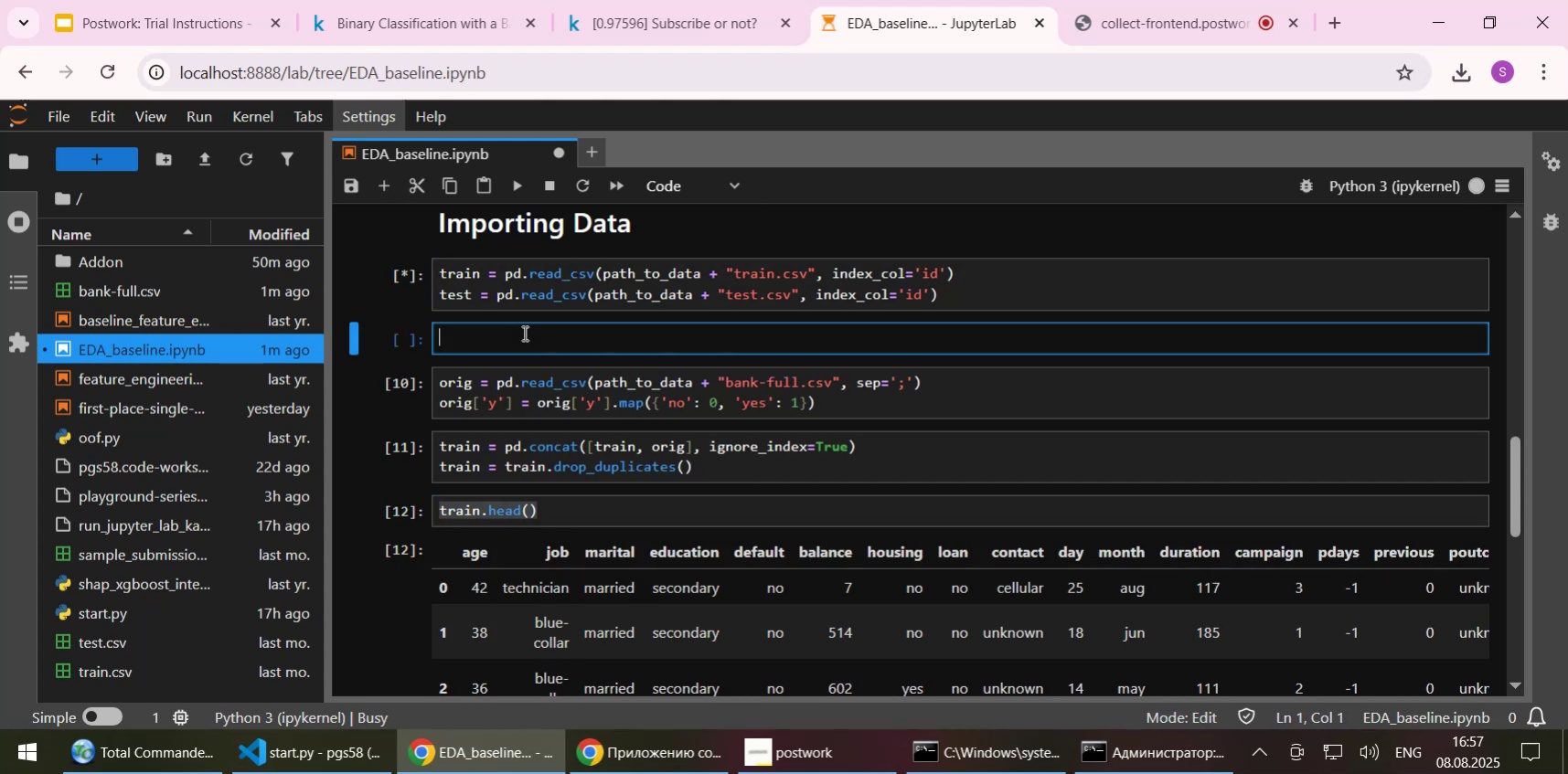 
key(Control+ControlLeft)
 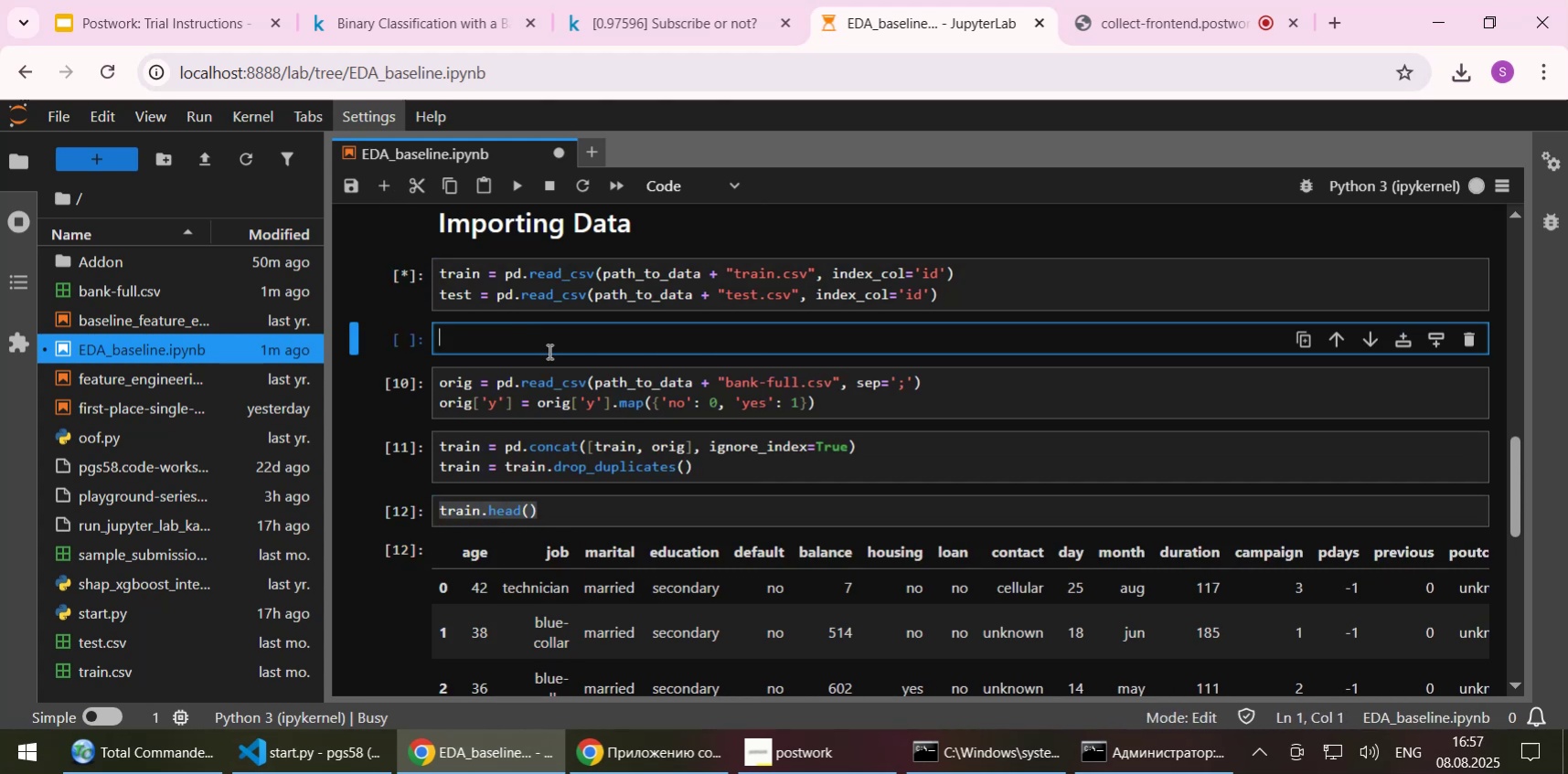 
key(Control+V)
 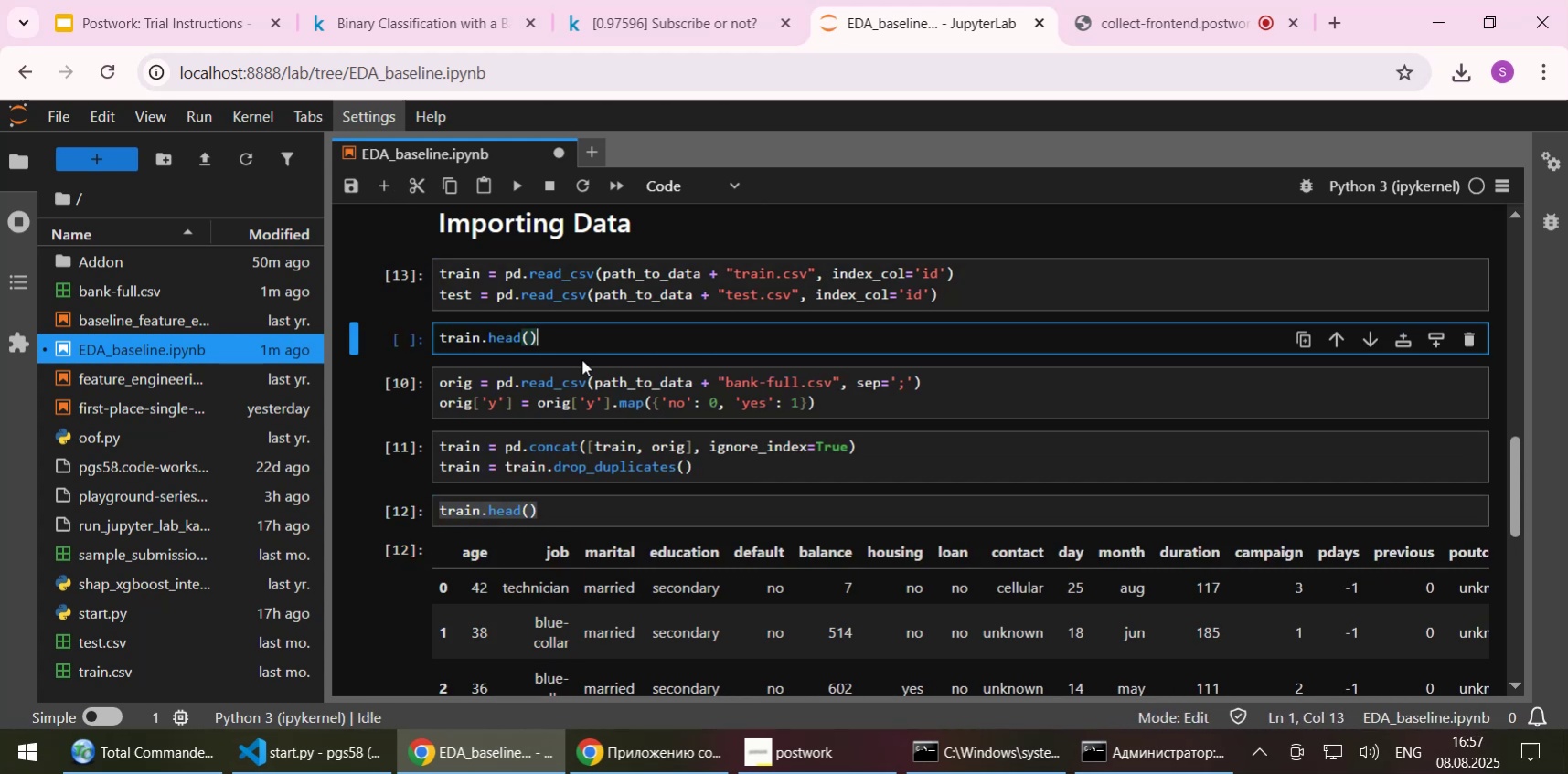 
key(Shift+Enter)
 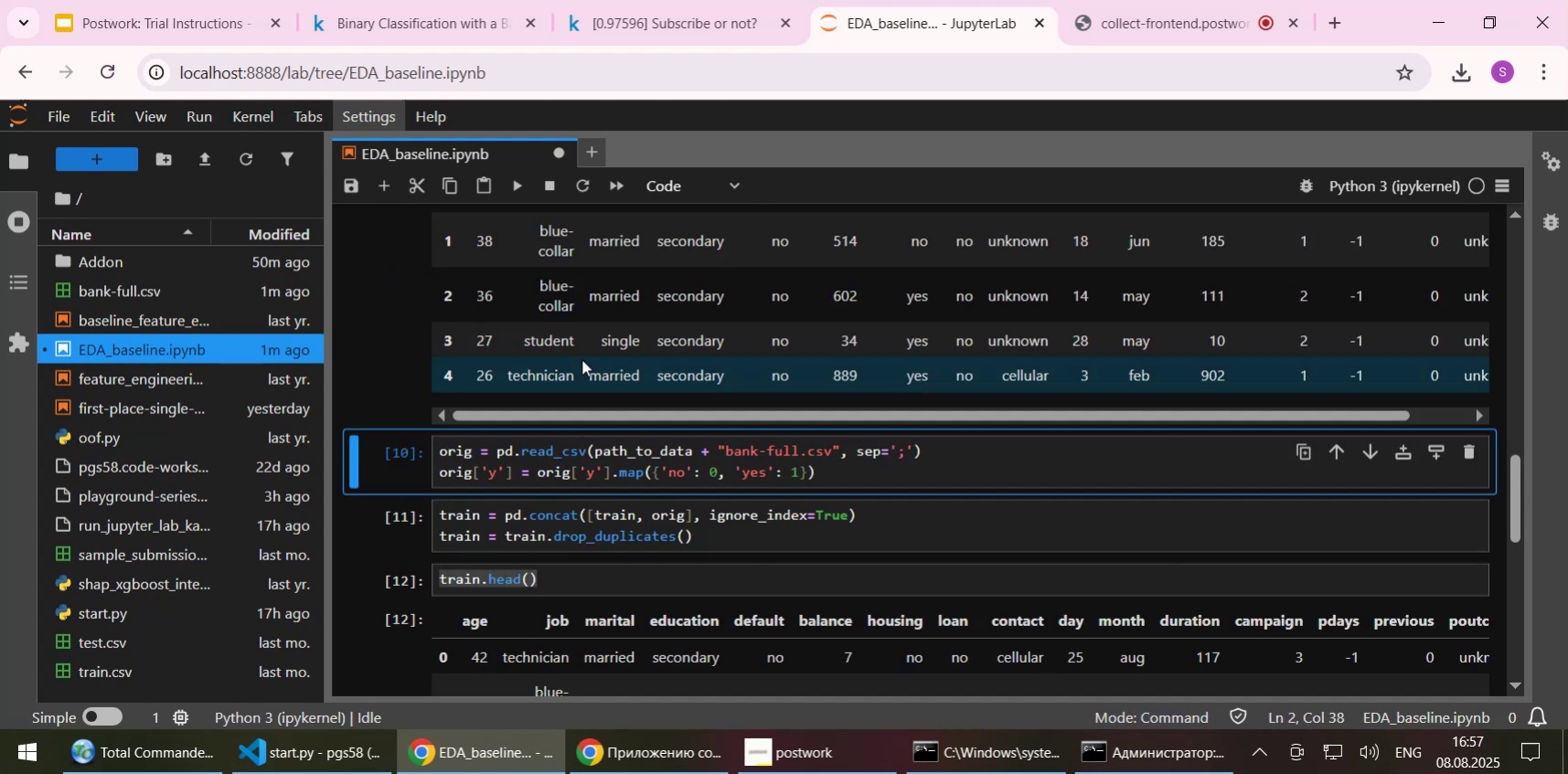 
scroll: coordinate [643, 367], scroll_direction: up, amount: 2.0
 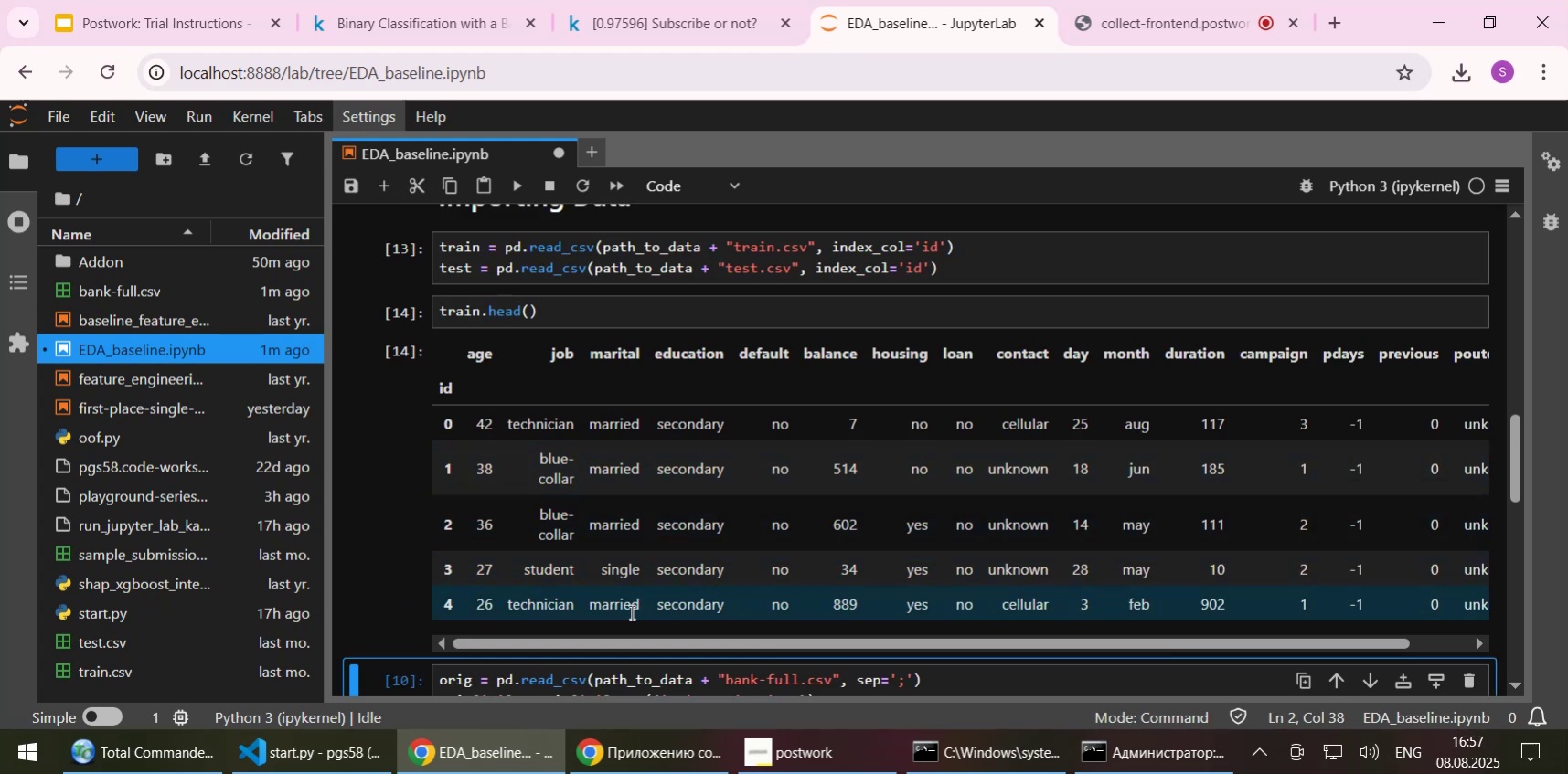 
left_click_drag(start_coordinate=[615, 644], to_coordinate=[641, 641])
 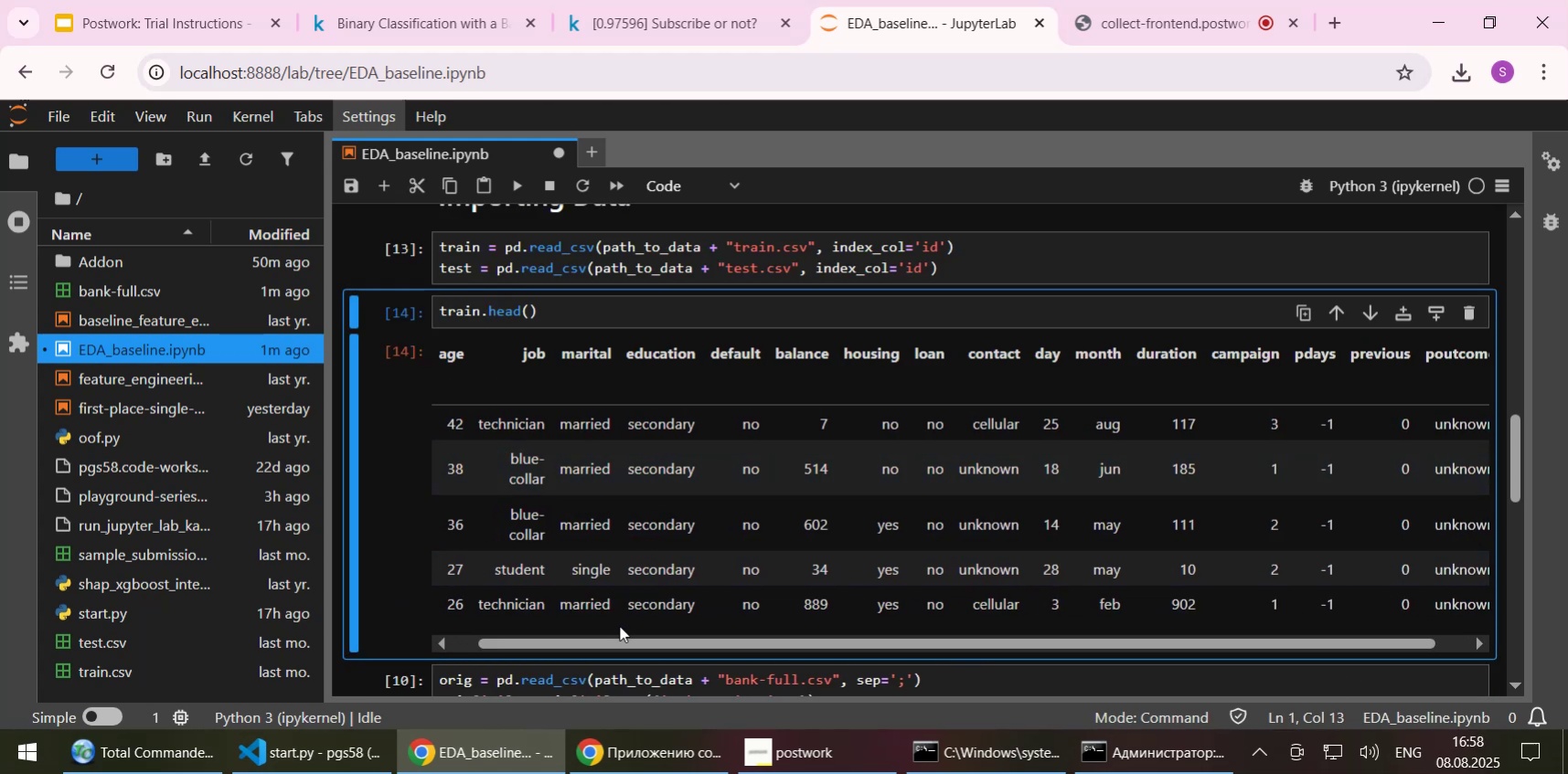 
left_click_drag(start_coordinate=[607, 643], to_coordinate=[525, 622])
 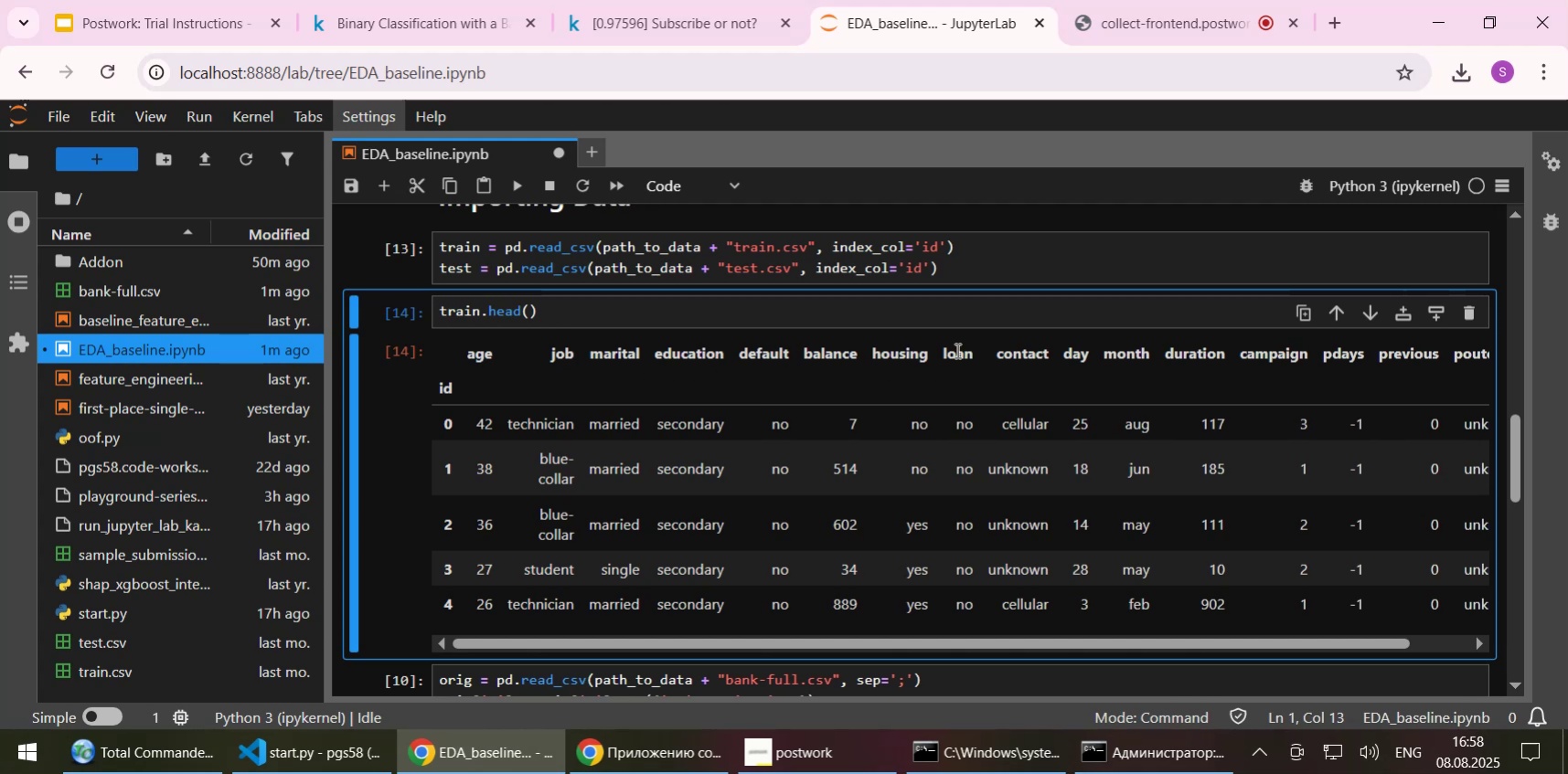 
wait(10.13)
 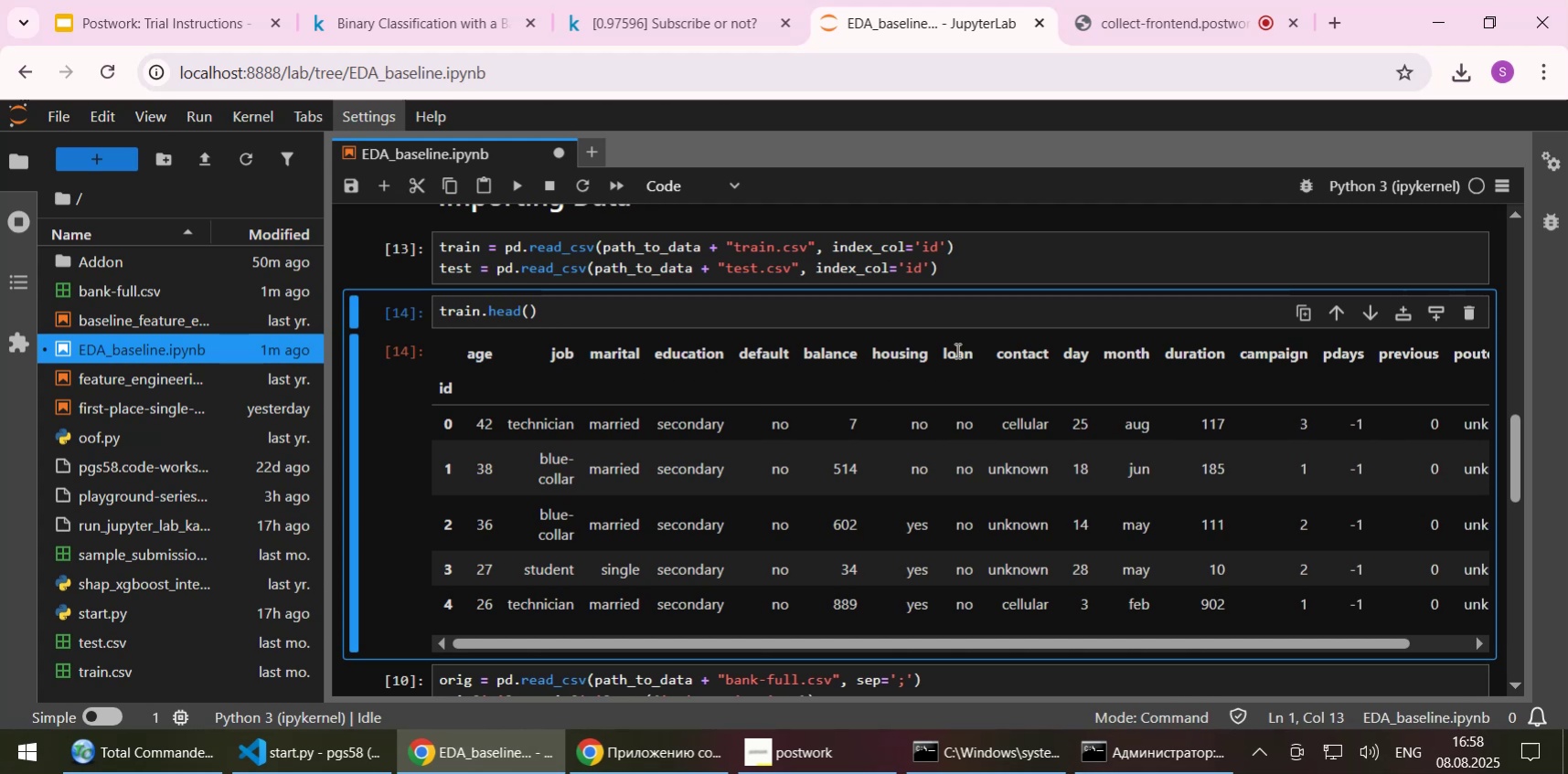 
left_click_drag(start_coordinate=[1331, 641], to_coordinate=[1424, 609])
 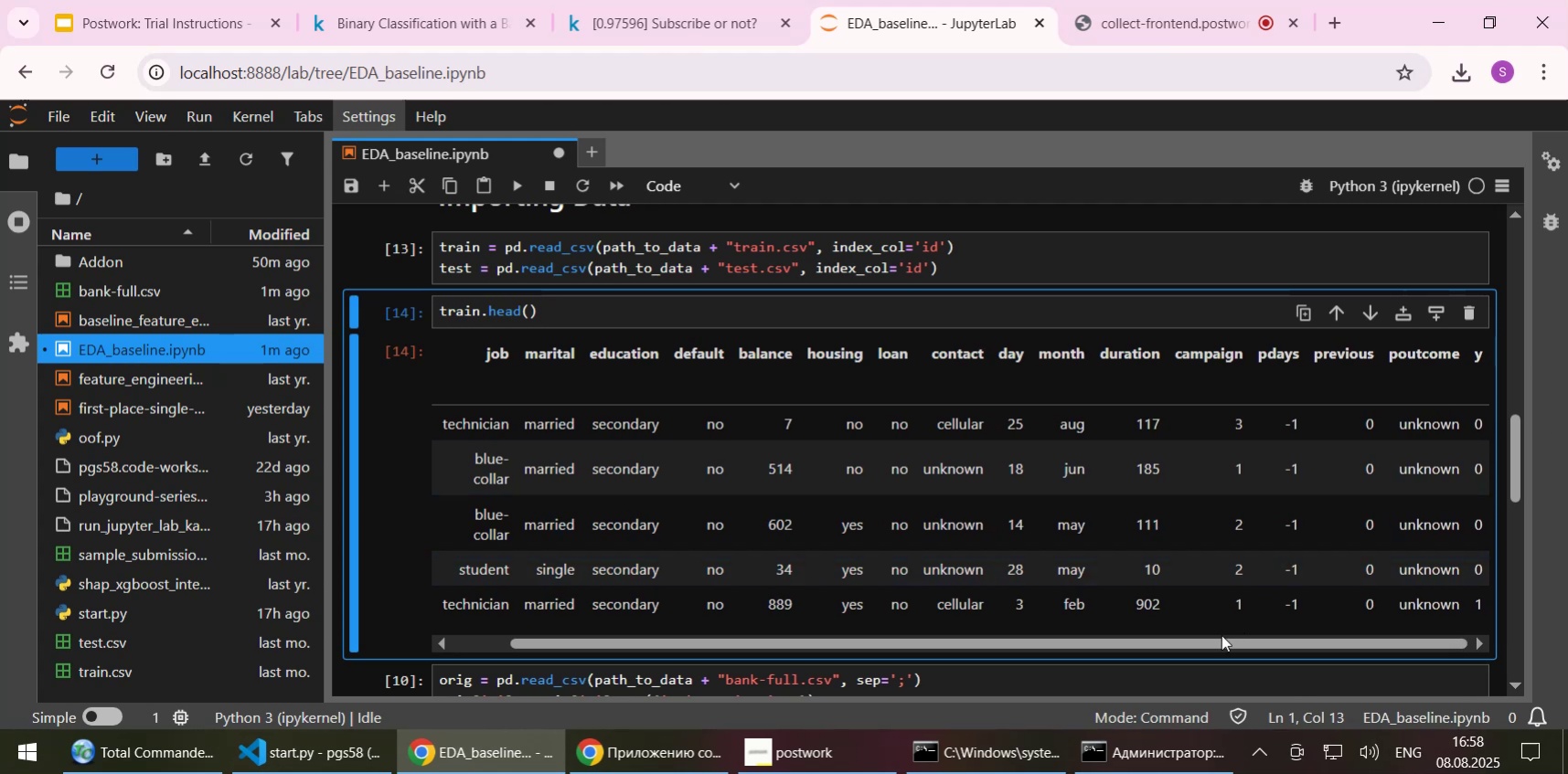 
left_click_drag(start_coordinate=[1216, 640], to_coordinate=[1012, 631])
 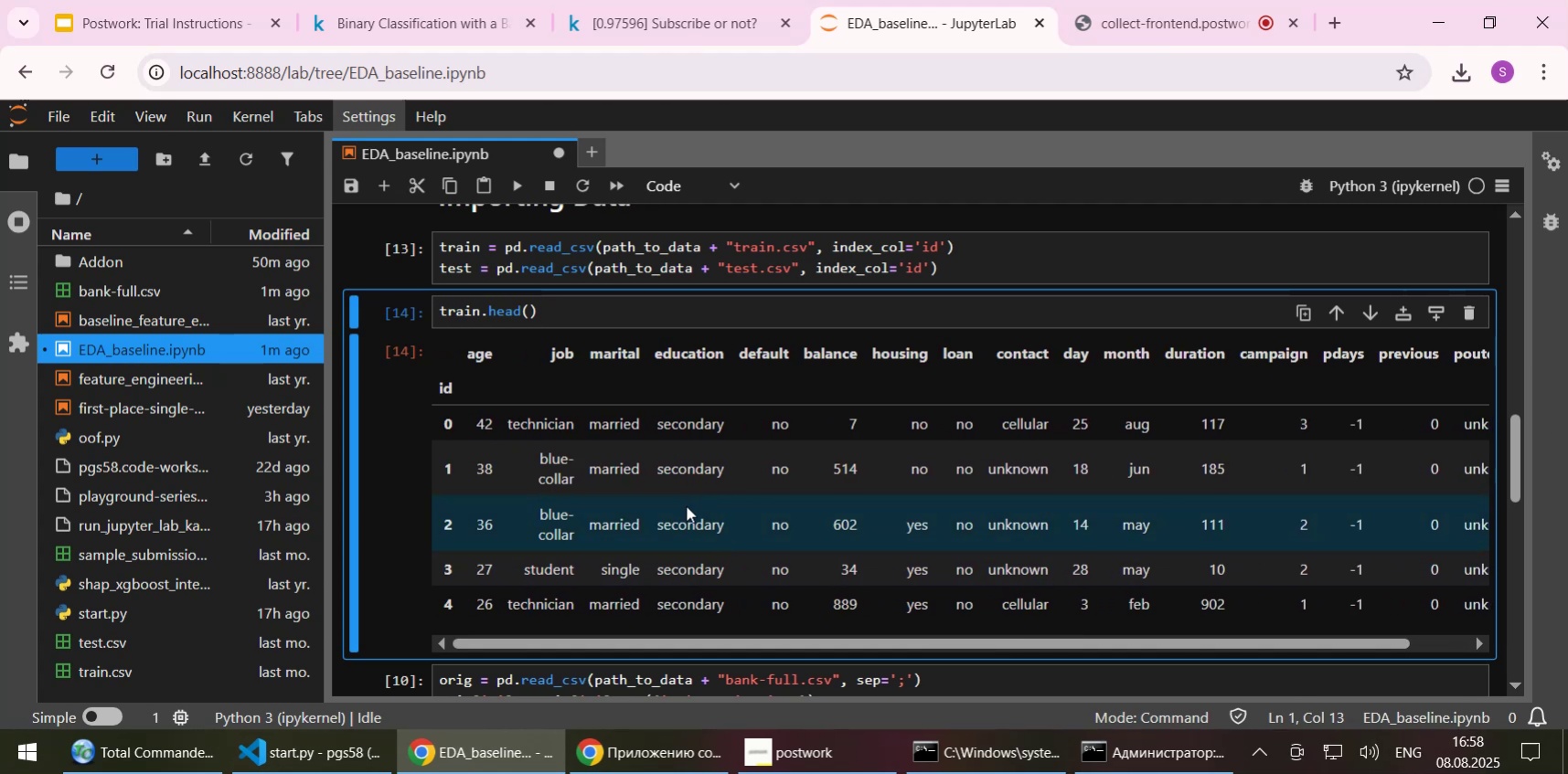 
scroll: coordinate [686, 505], scroll_direction: down, amount: 1.0
 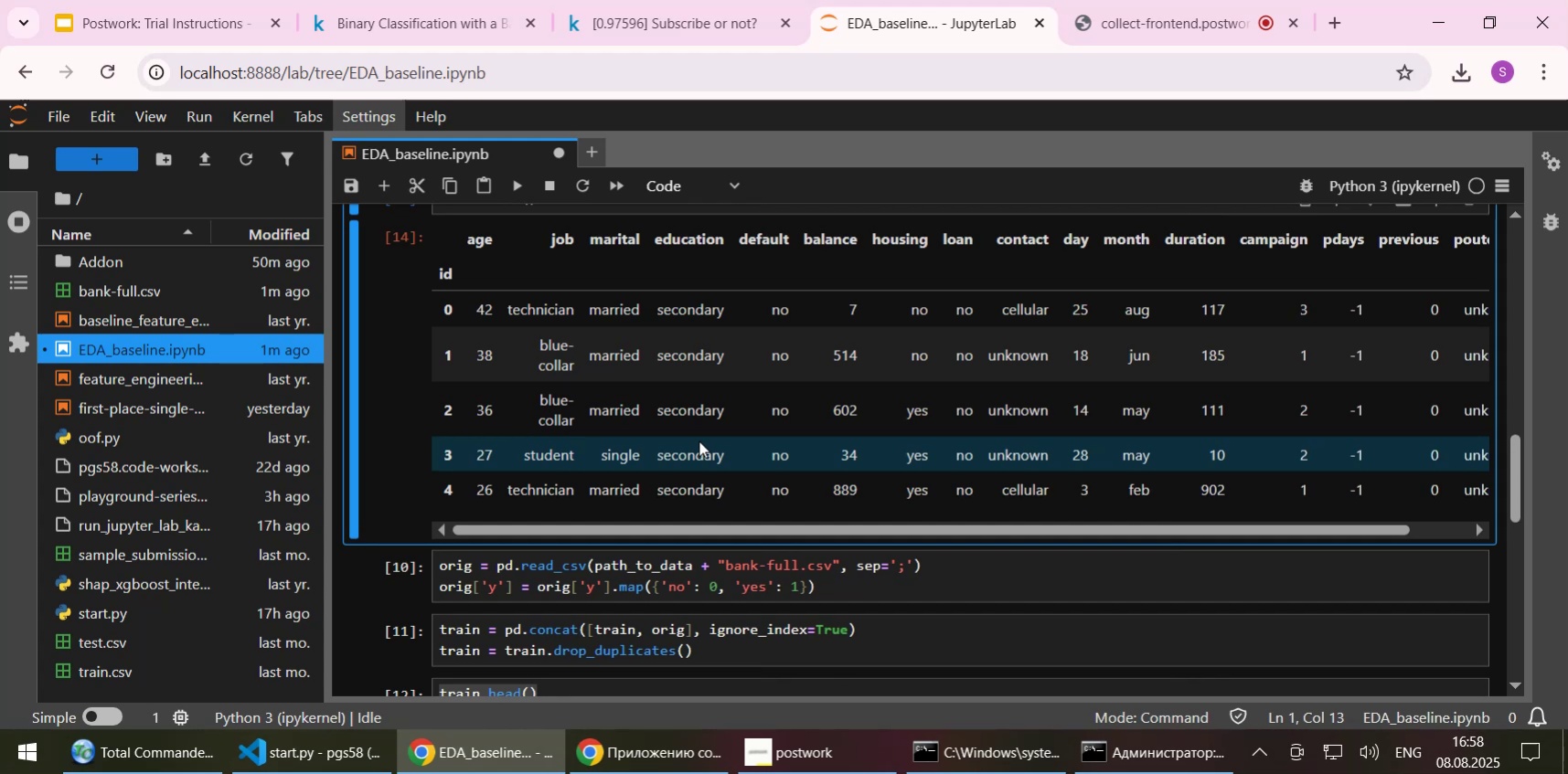 
wait(21.55)
 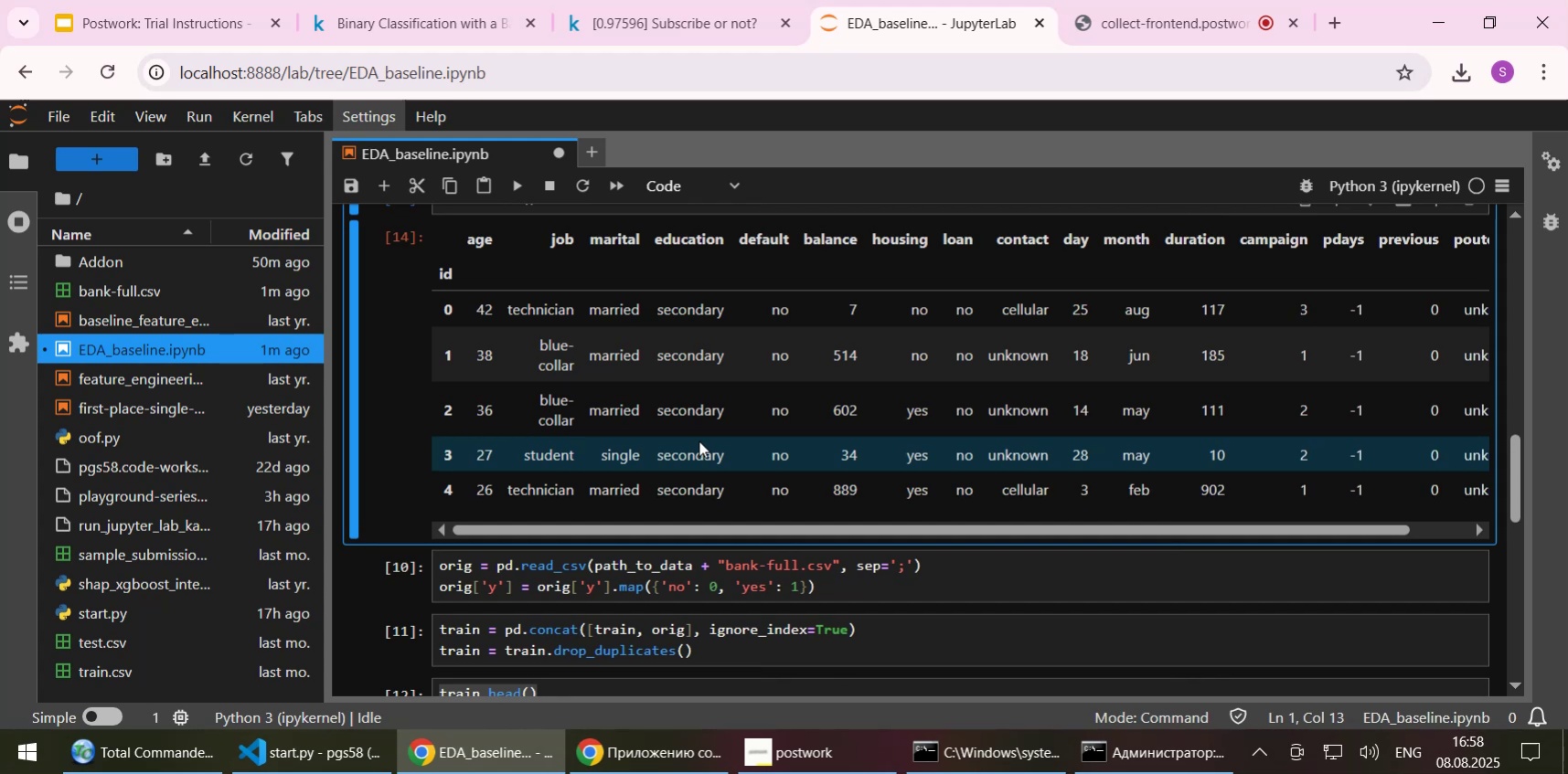 
scroll: coordinate [646, 396], scroll_direction: up, amount: 1.0
 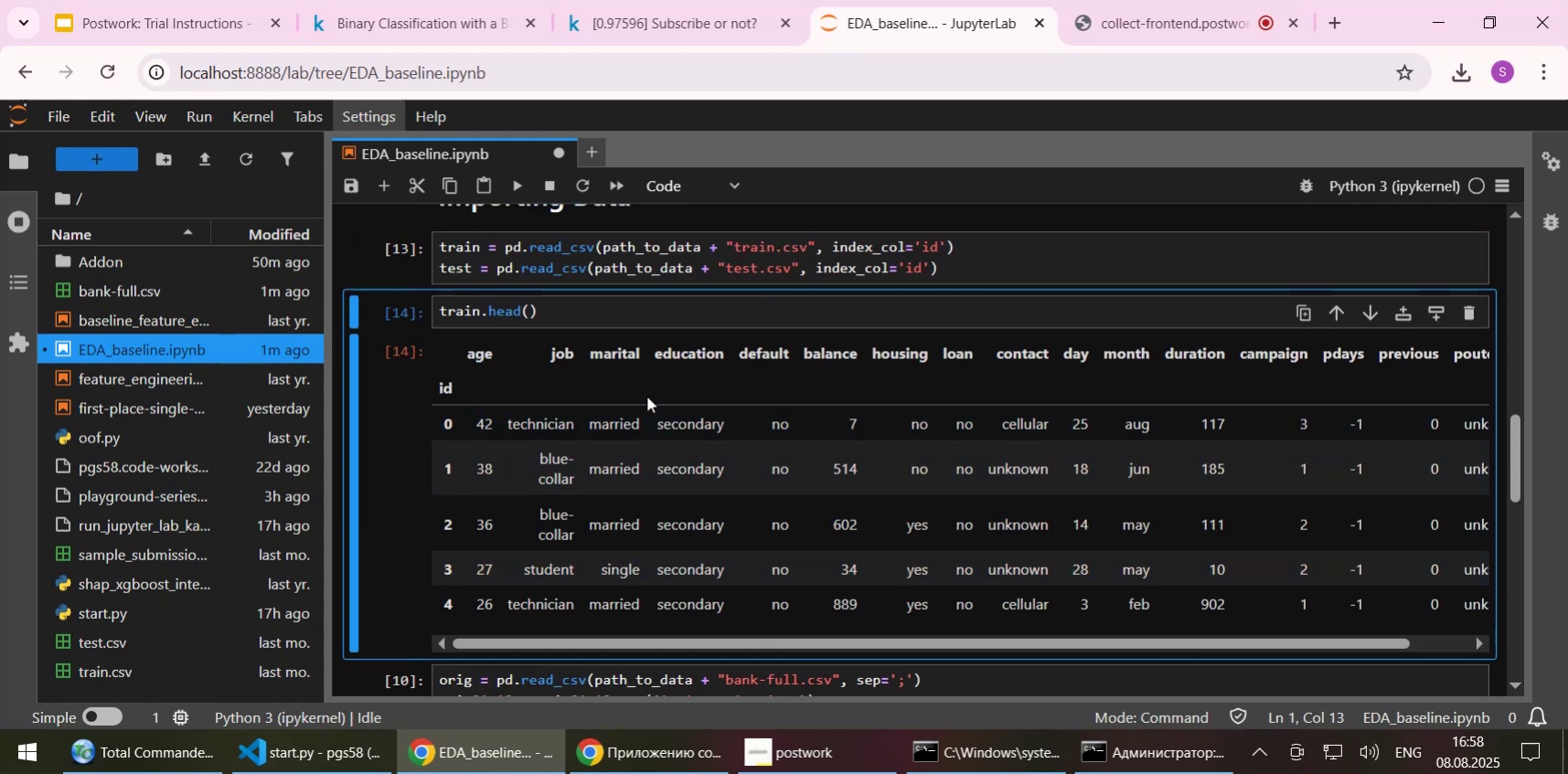 
scroll: coordinate [638, 407], scroll_direction: down, amount: 4.0
 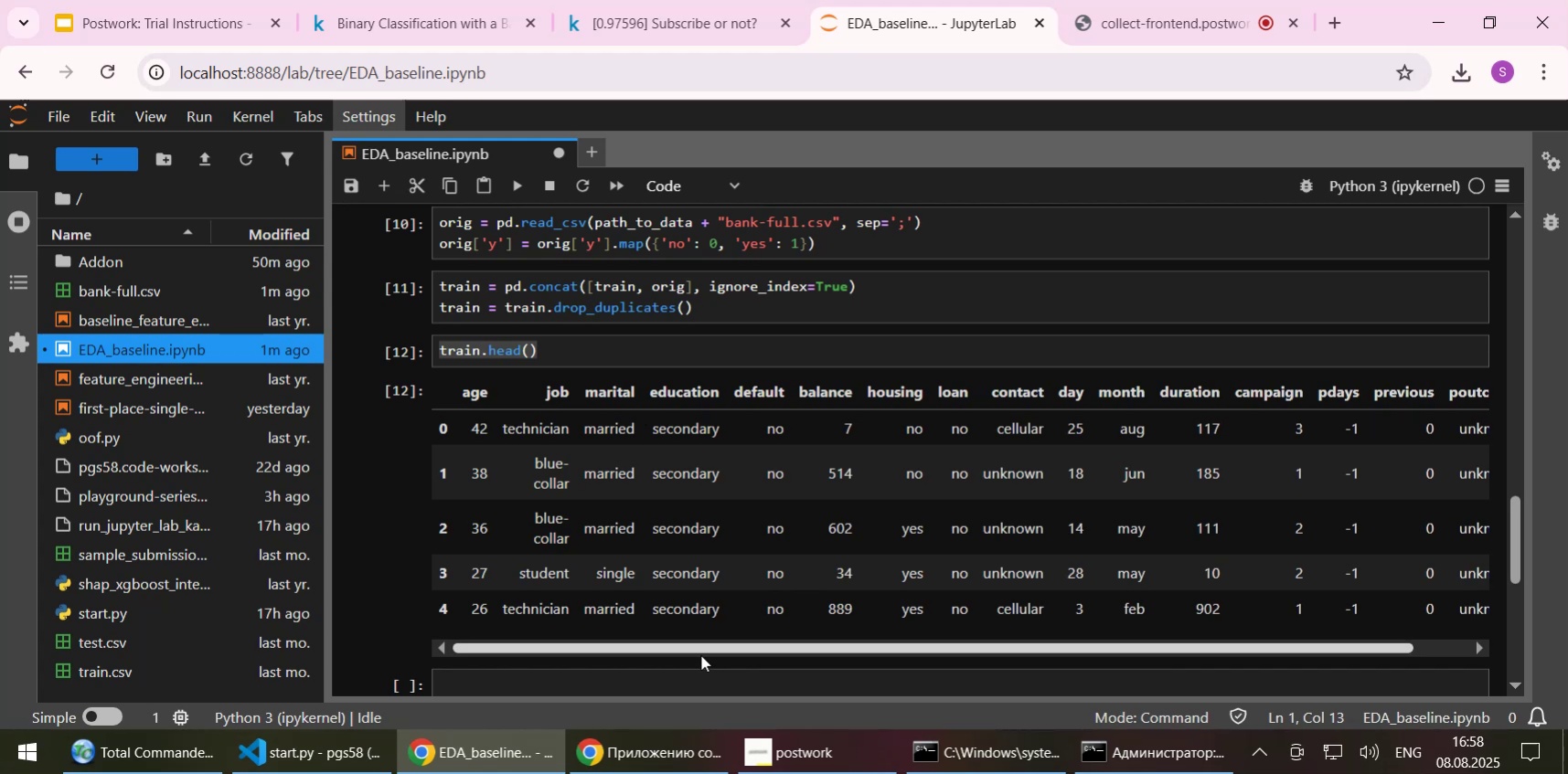 
left_click_drag(start_coordinate=[699, 645], to_coordinate=[586, 610])
 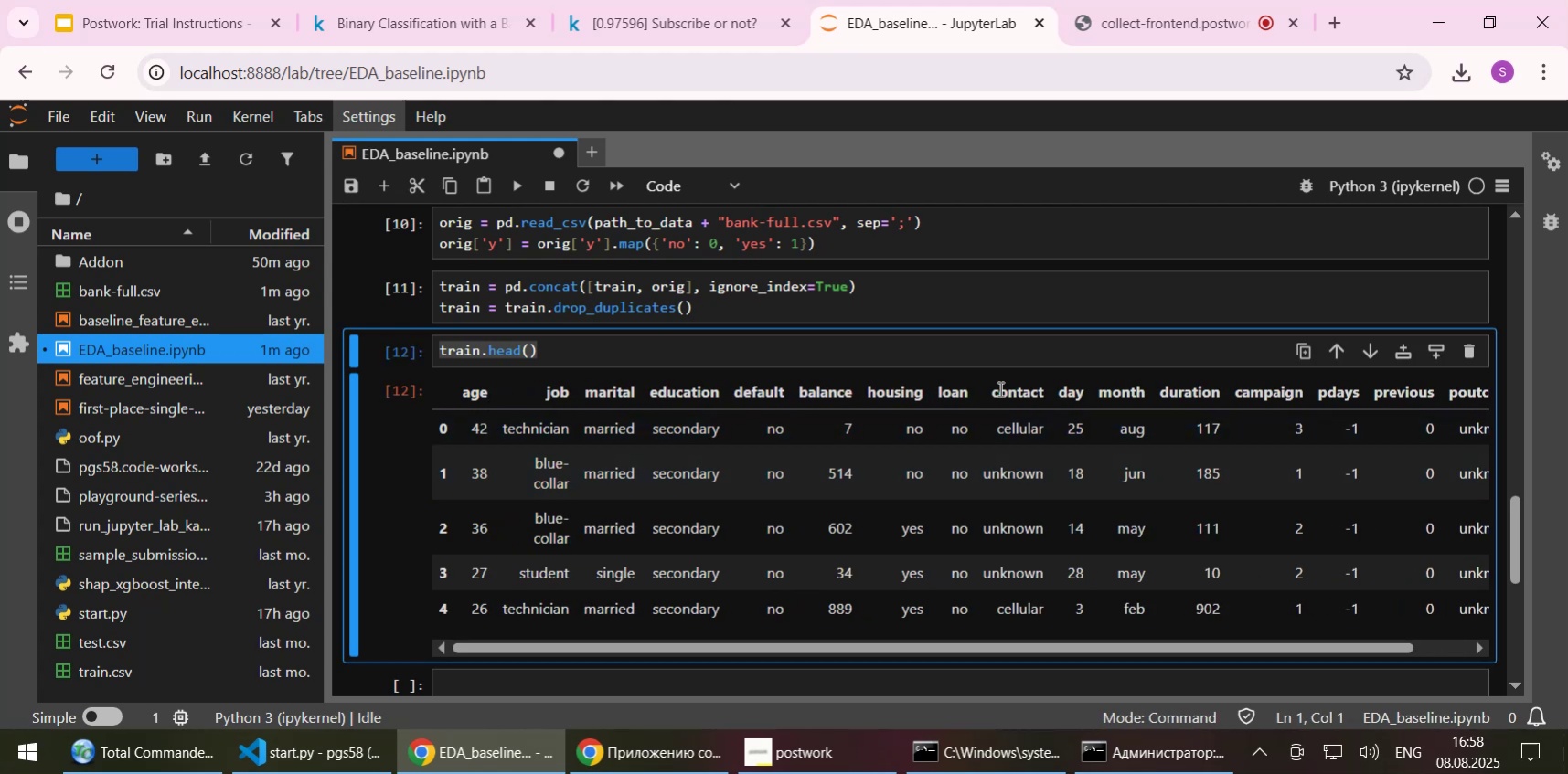 
wait(11.95)
 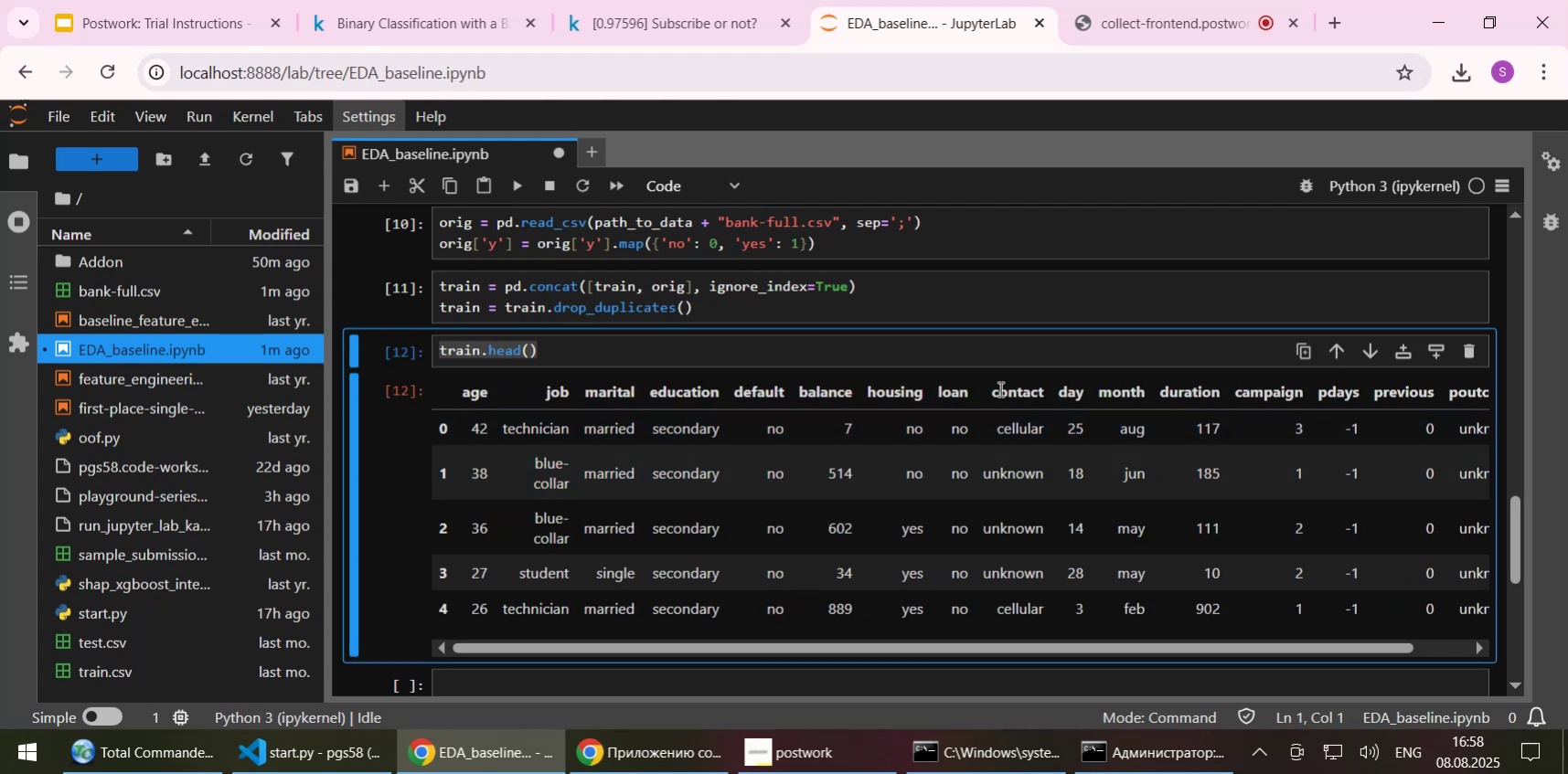 
left_click_drag(start_coordinate=[1349, 643], to_coordinate=[924, 635])
 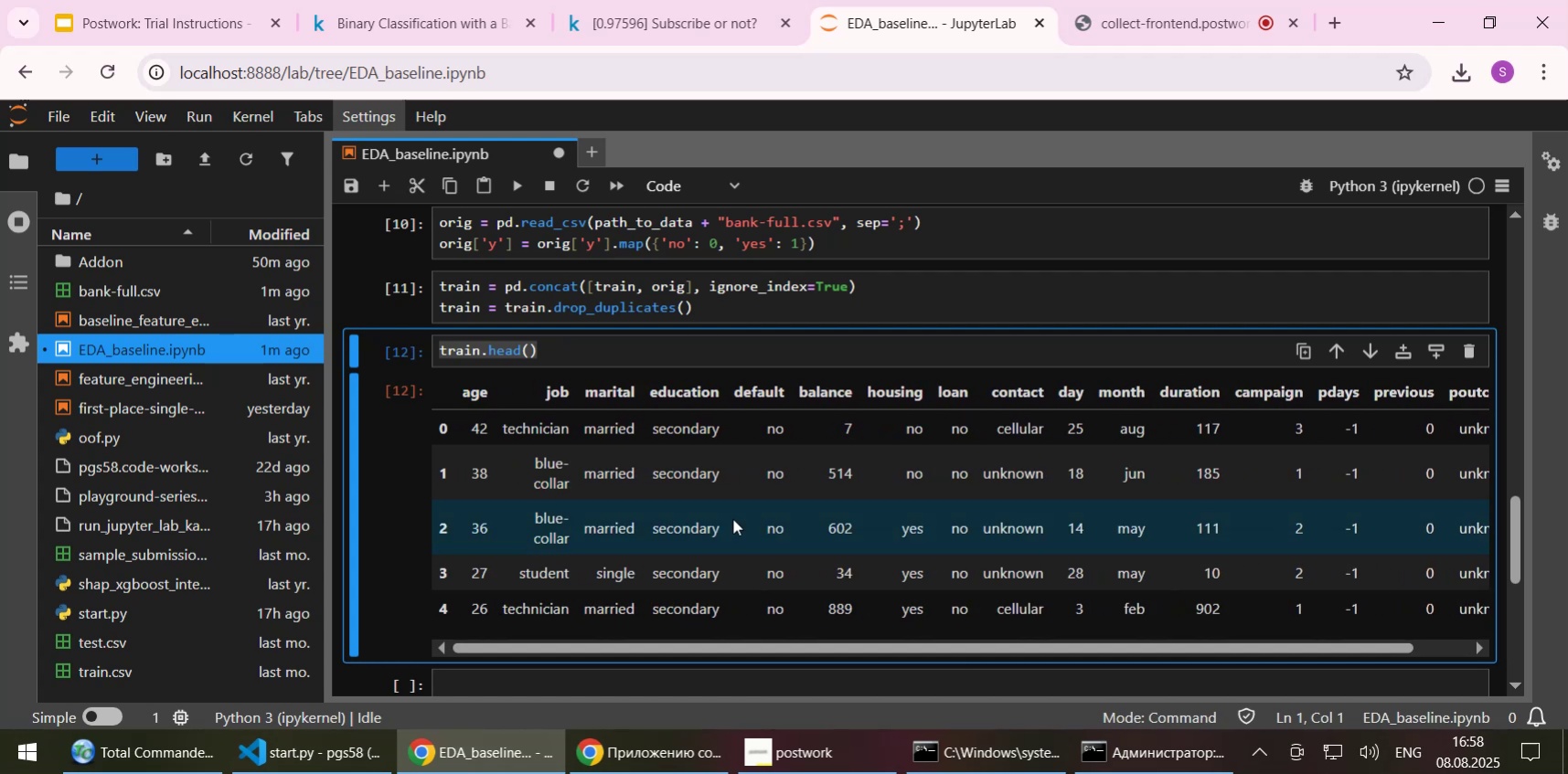 
scroll: coordinate [638, 361], scroll_direction: up, amount: 5.0
 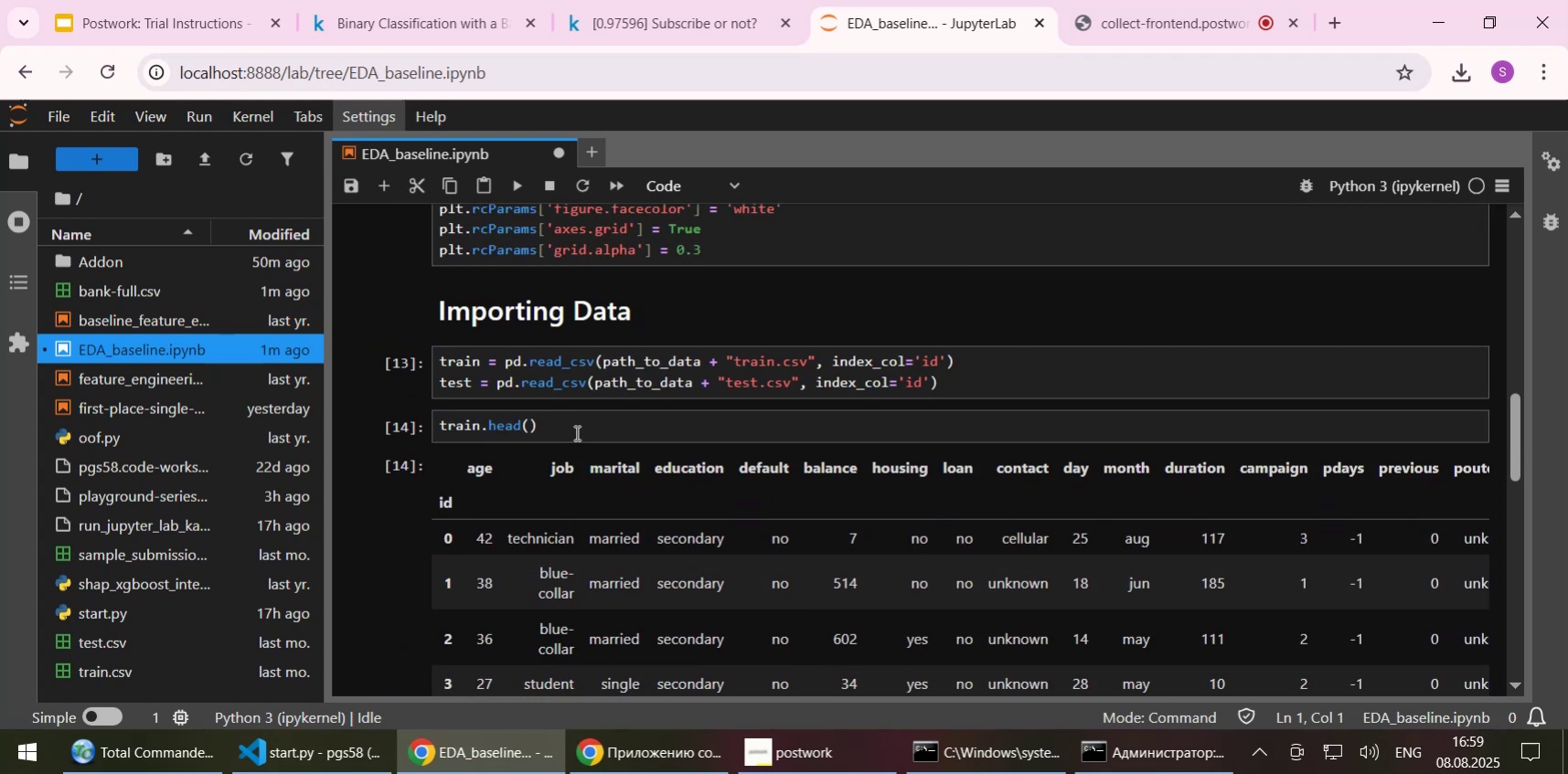 
left_click([575, 432])
 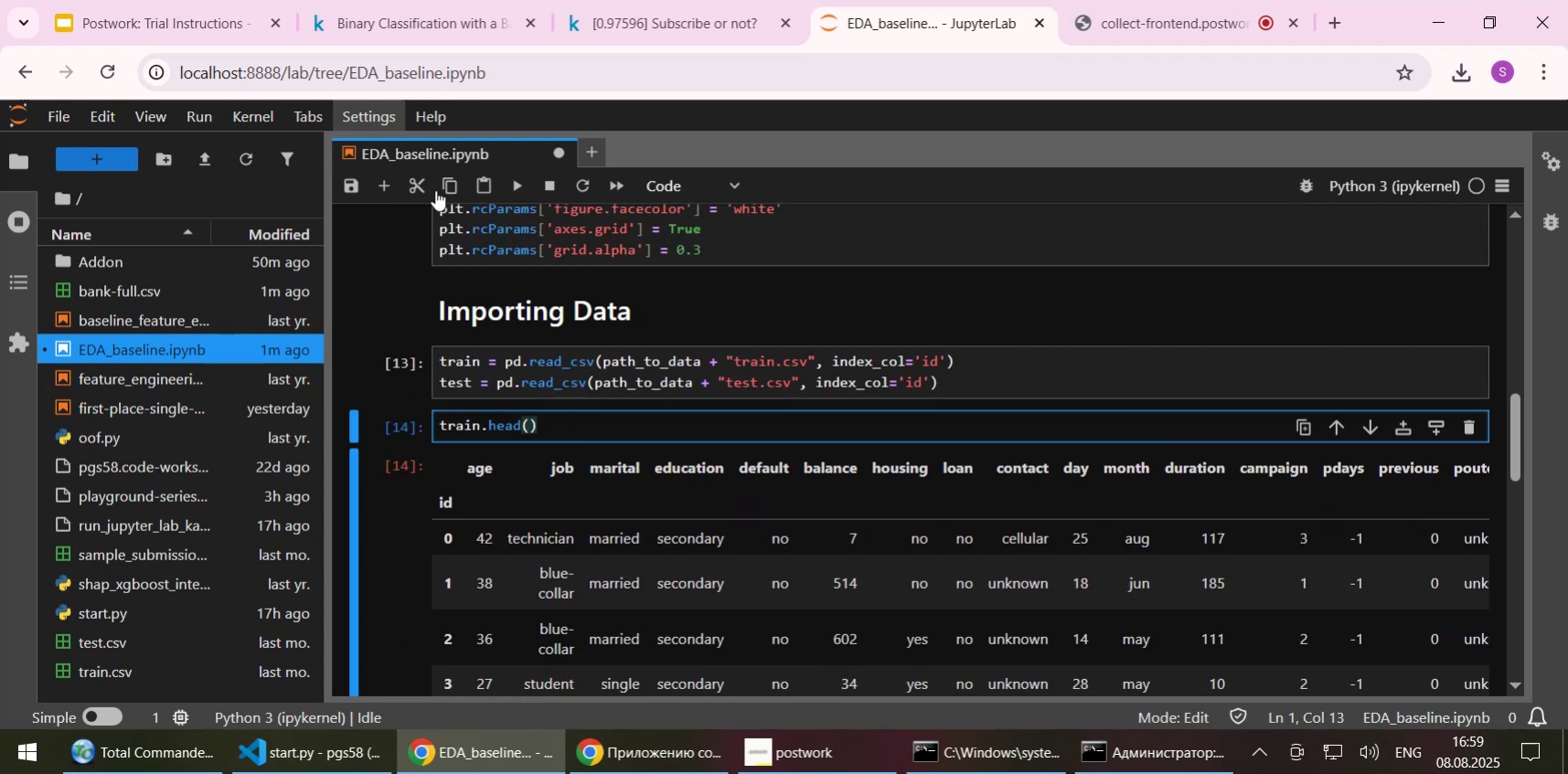 
left_click([420, 187])
 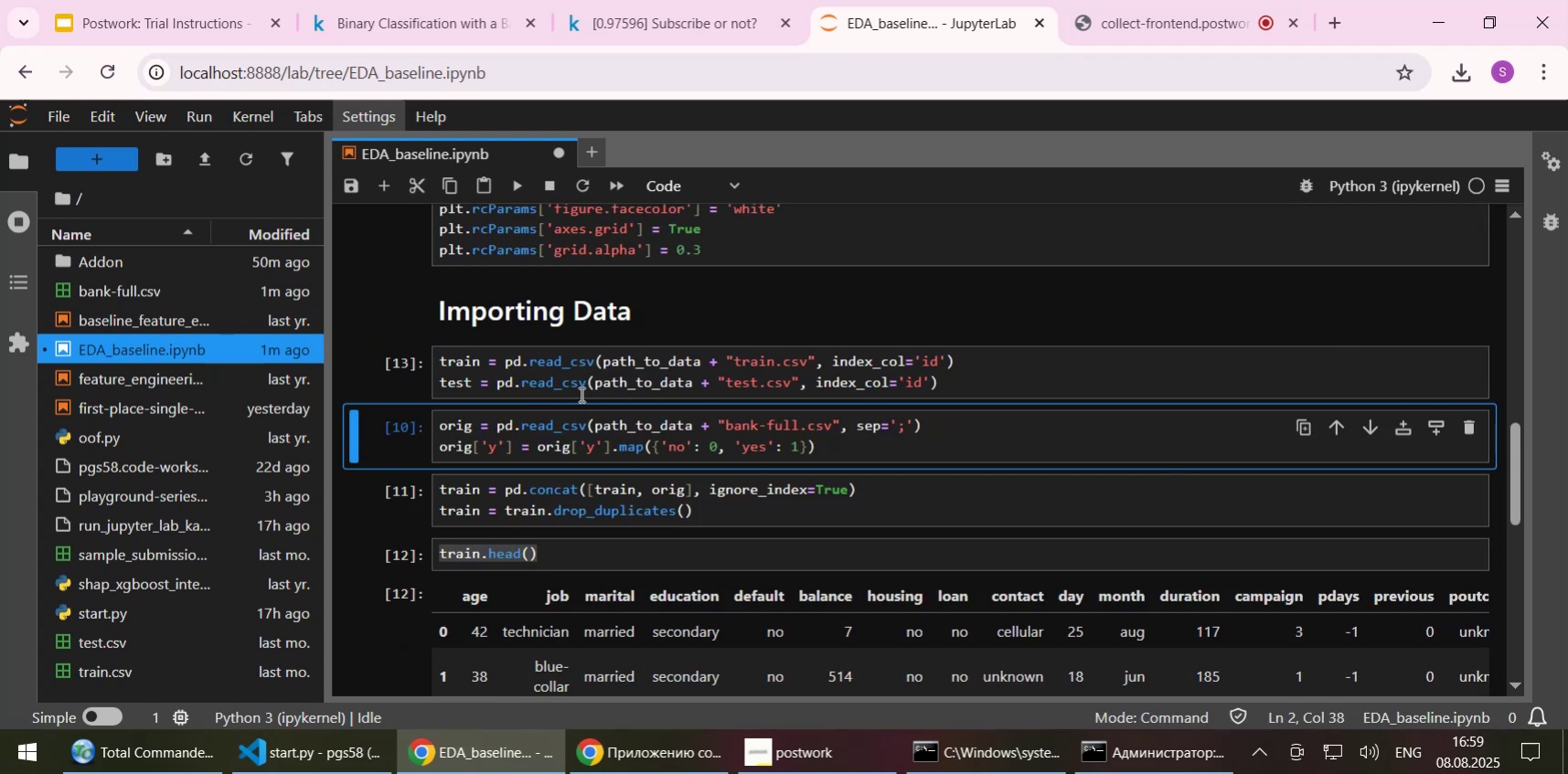 
left_click([578, 380])
 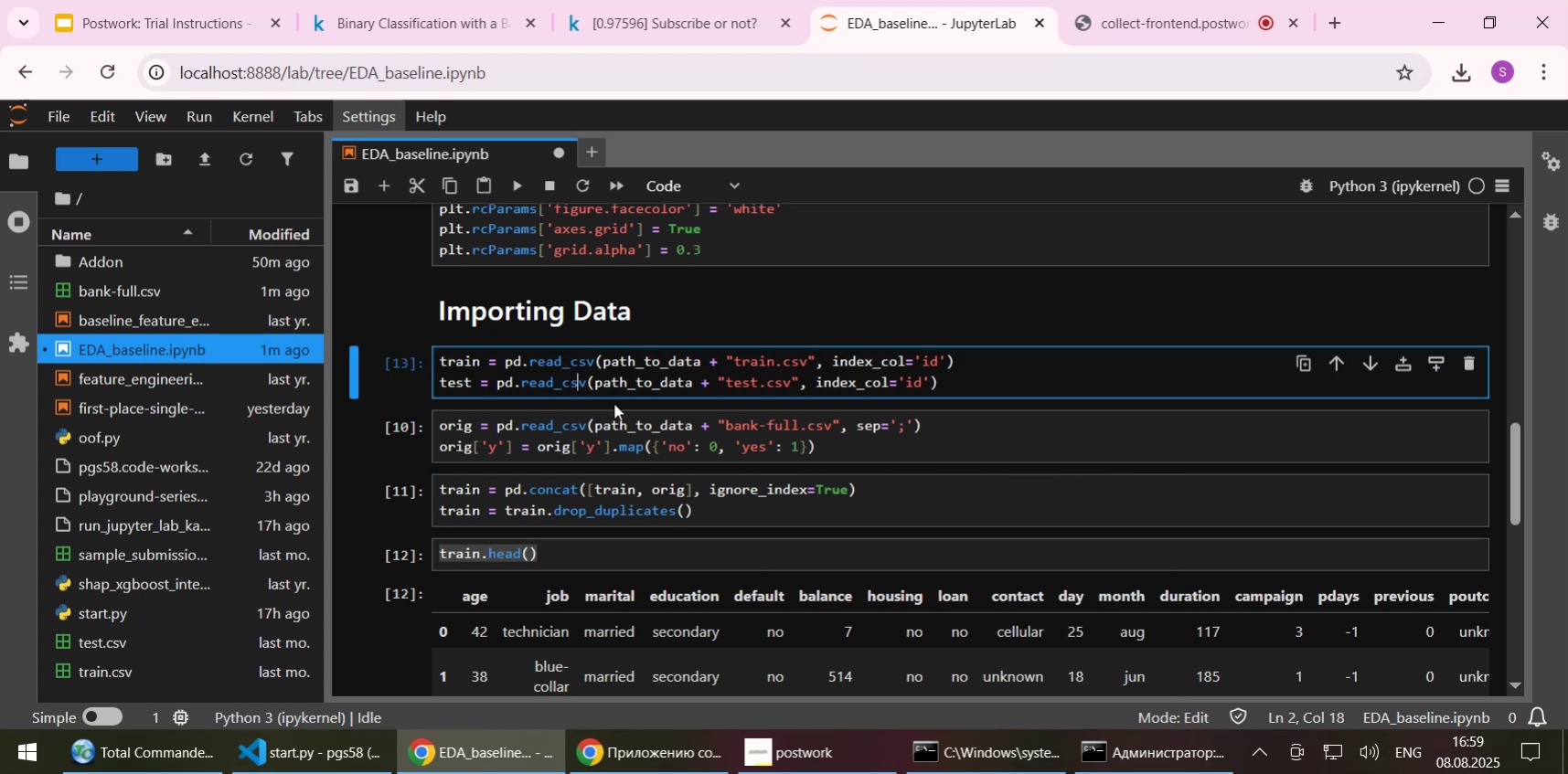 
key(Shift+Enter)
 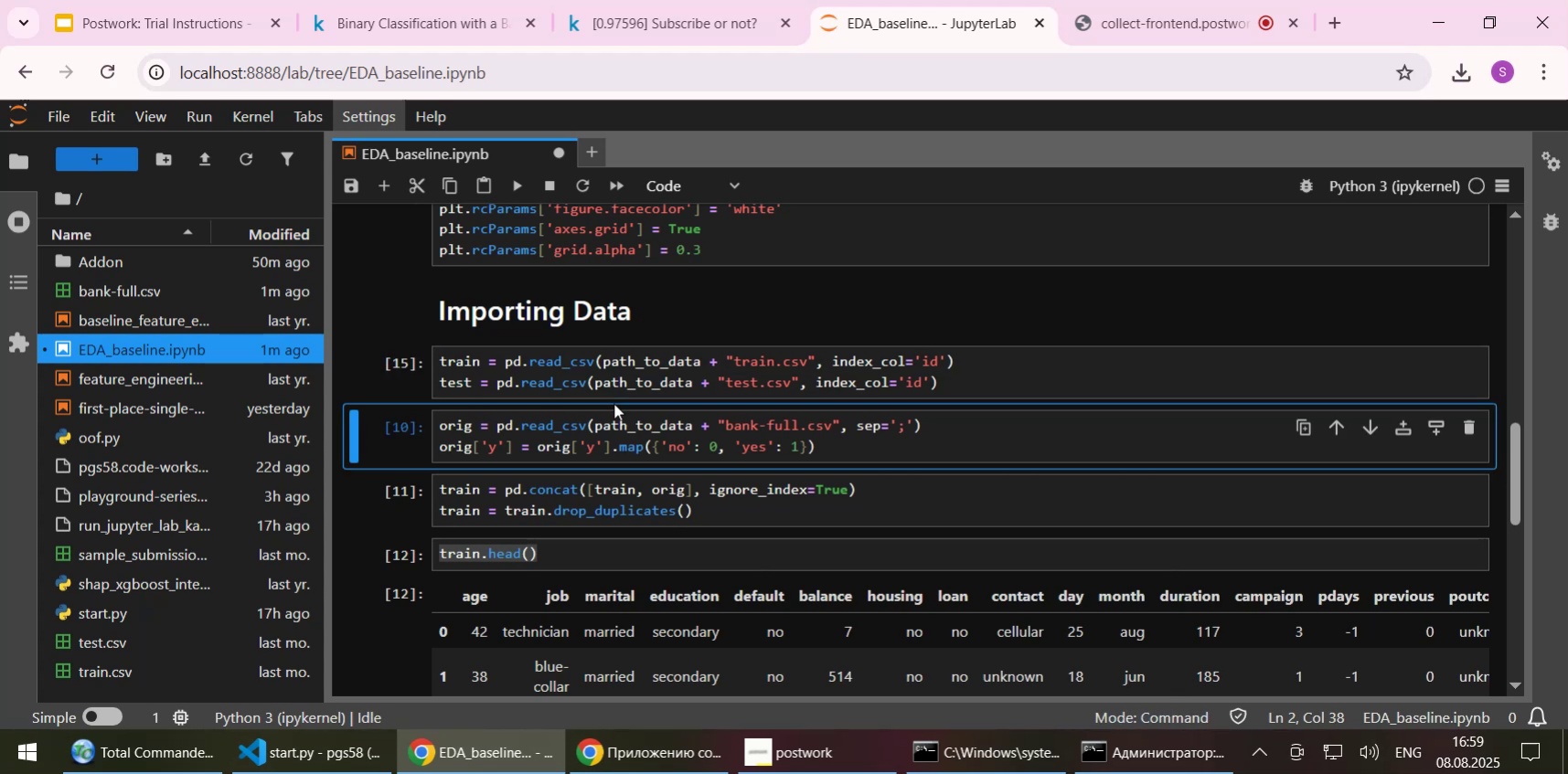 
wait(6.01)
 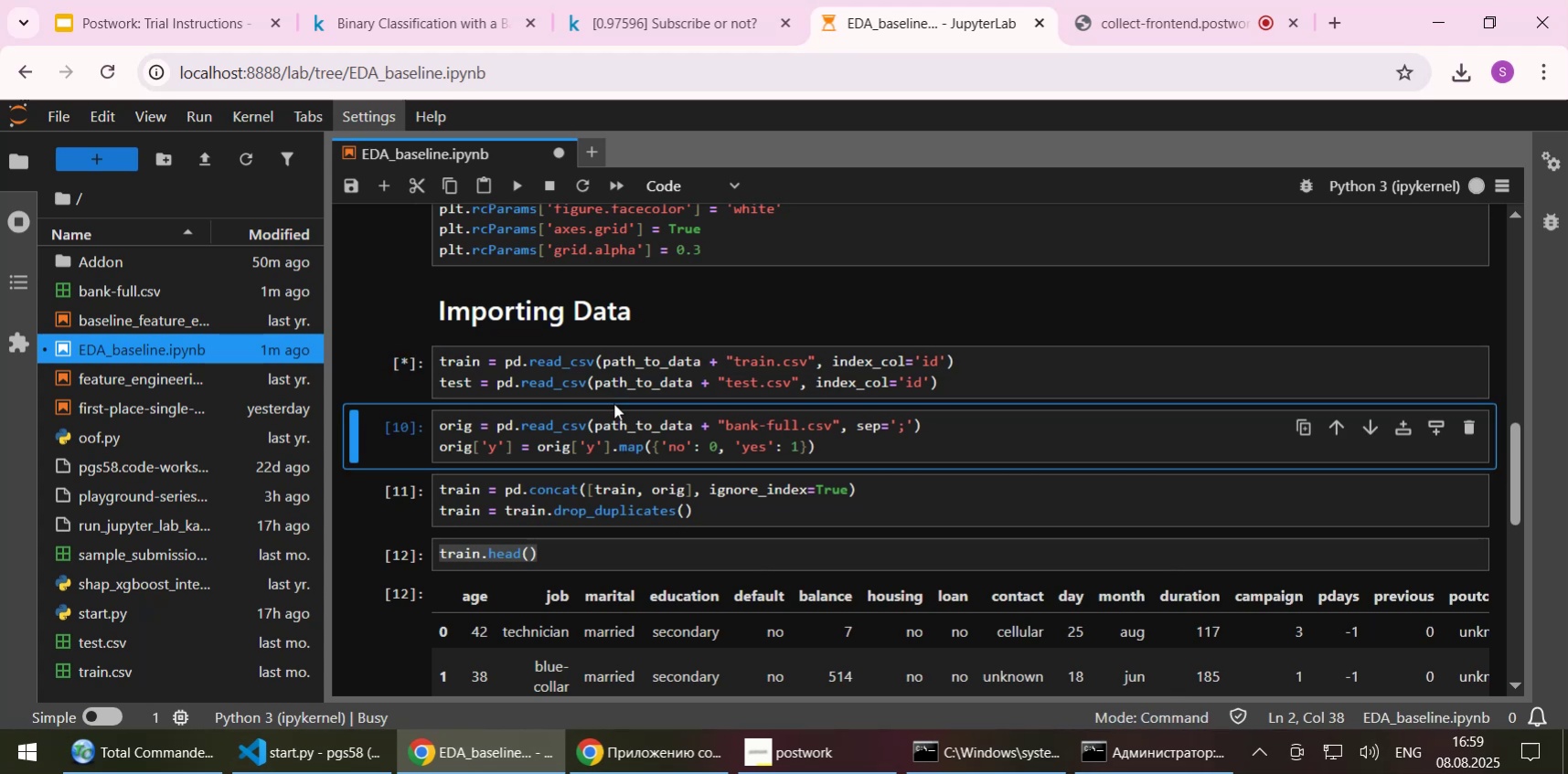 
left_click([699, 361])
 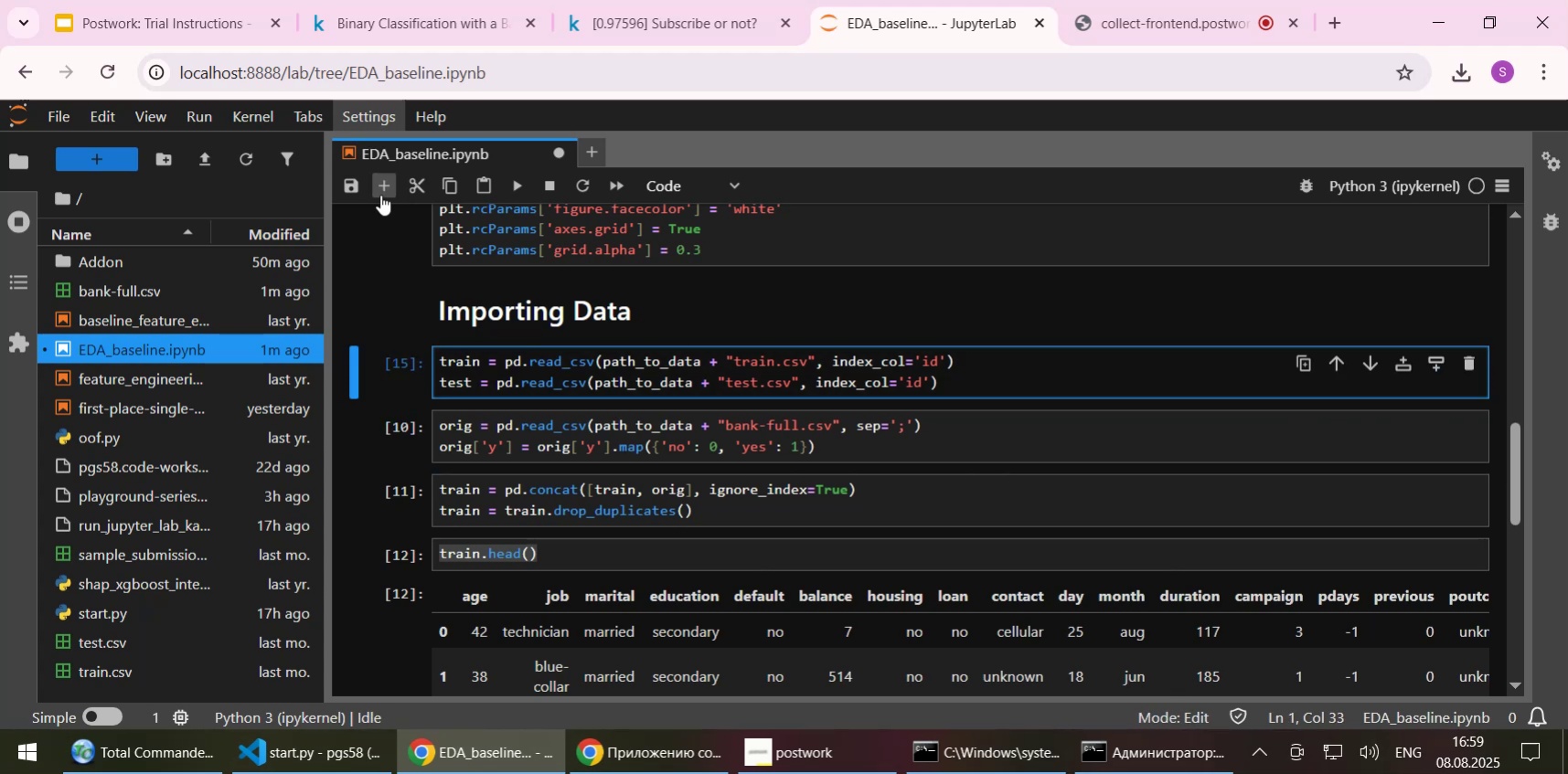 
left_click([381, 191])
 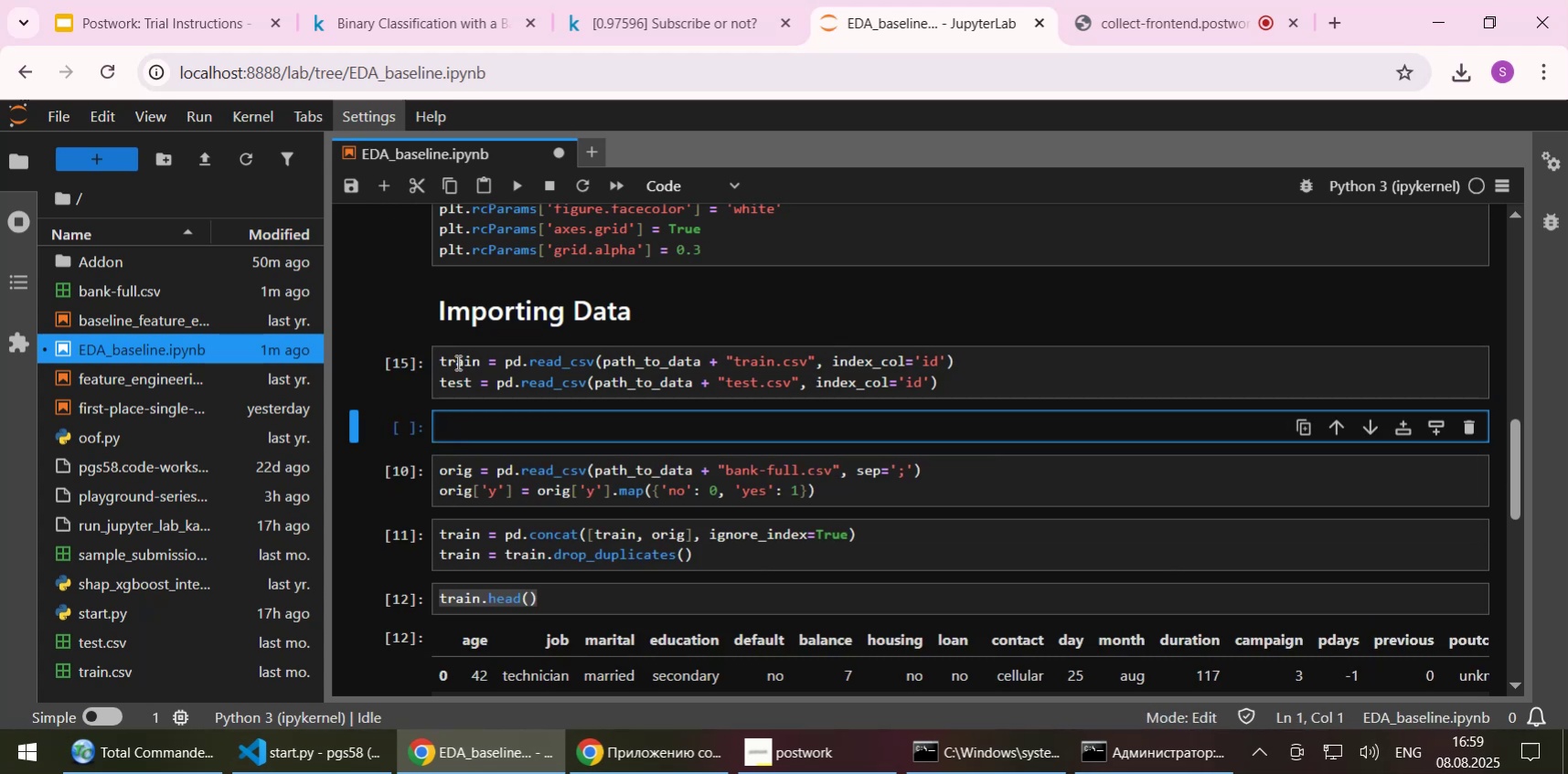 
double_click([456, 362])
 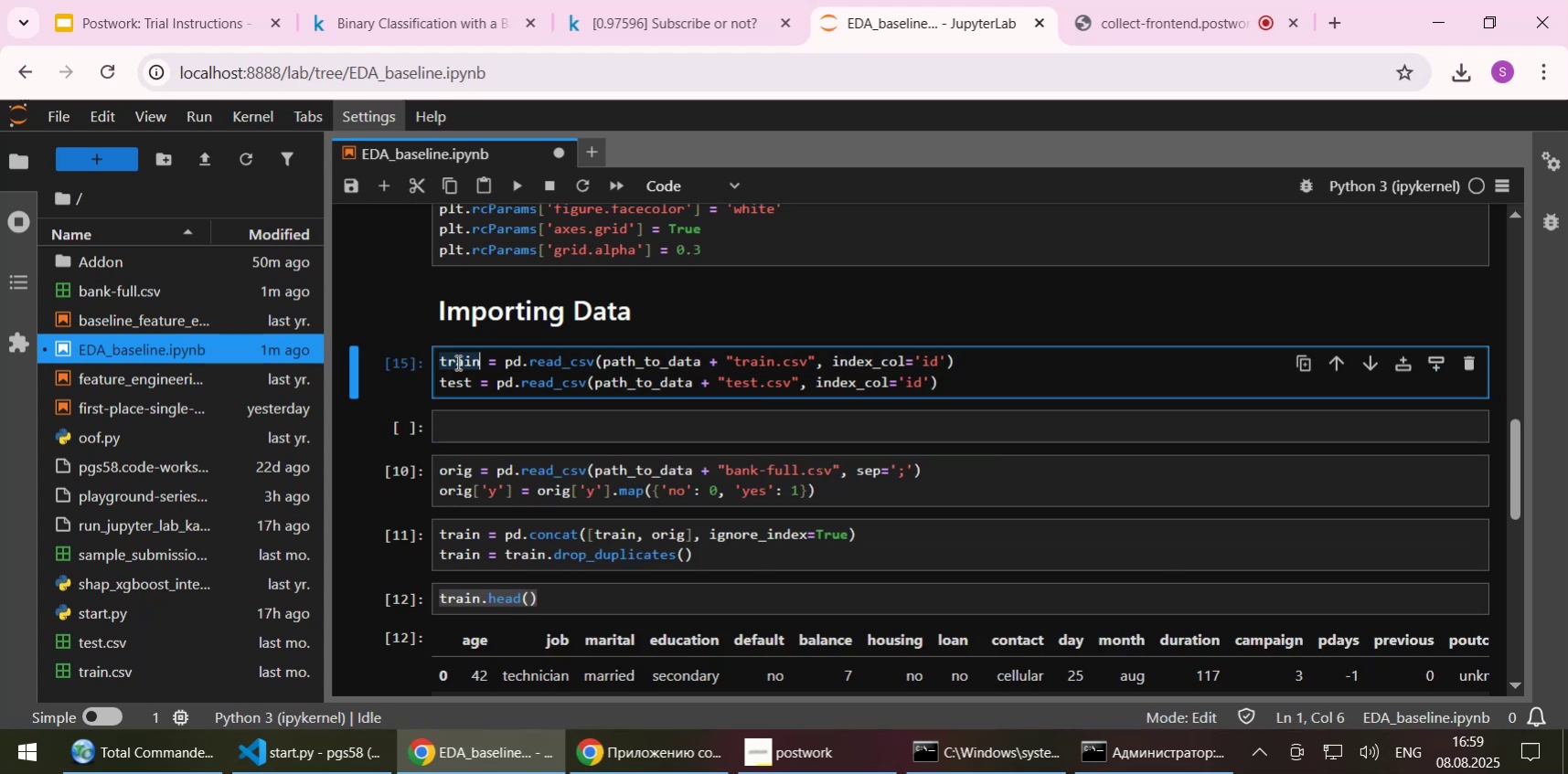 
key(Control+C)
 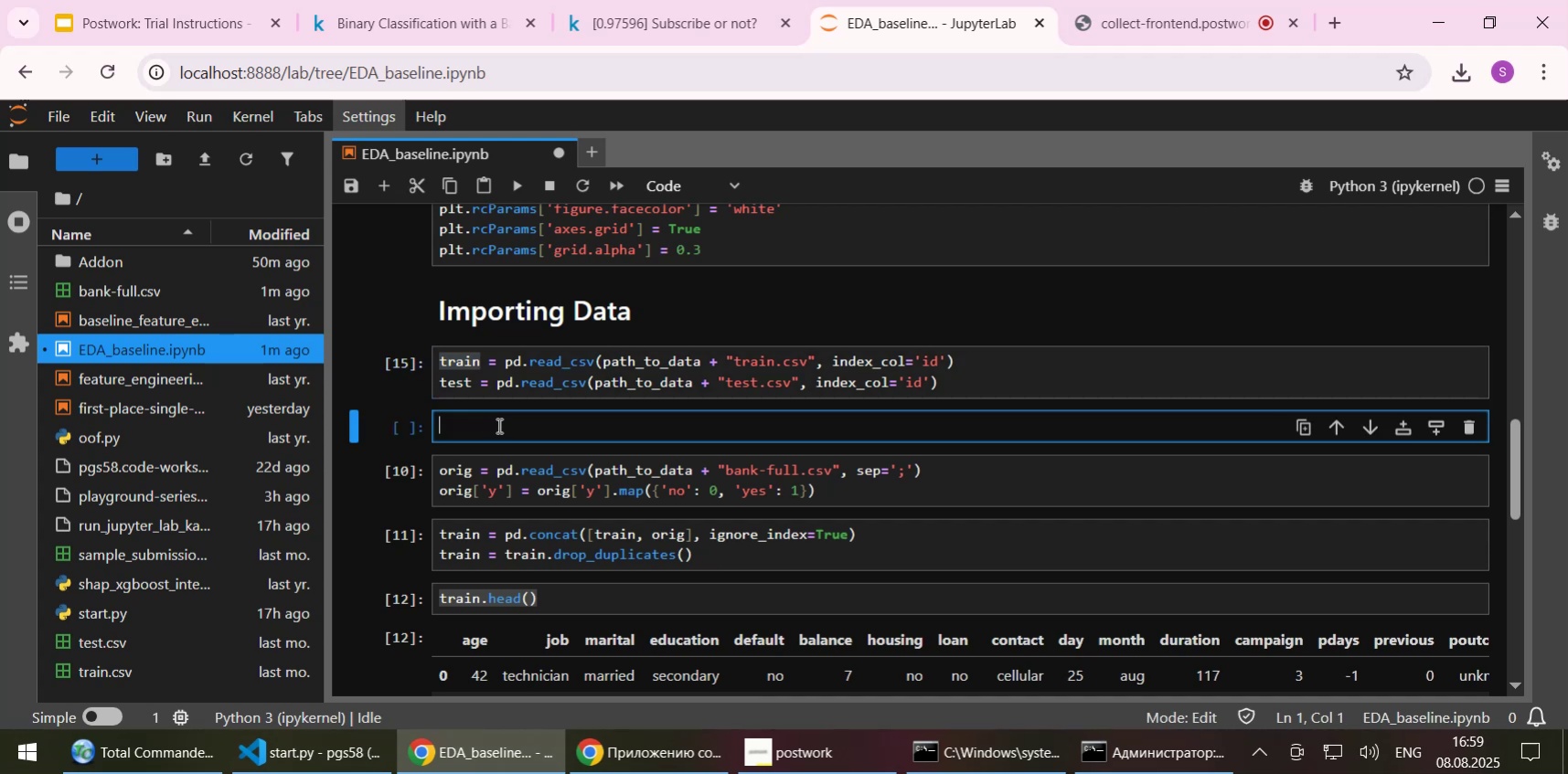 
key(Control+V)
 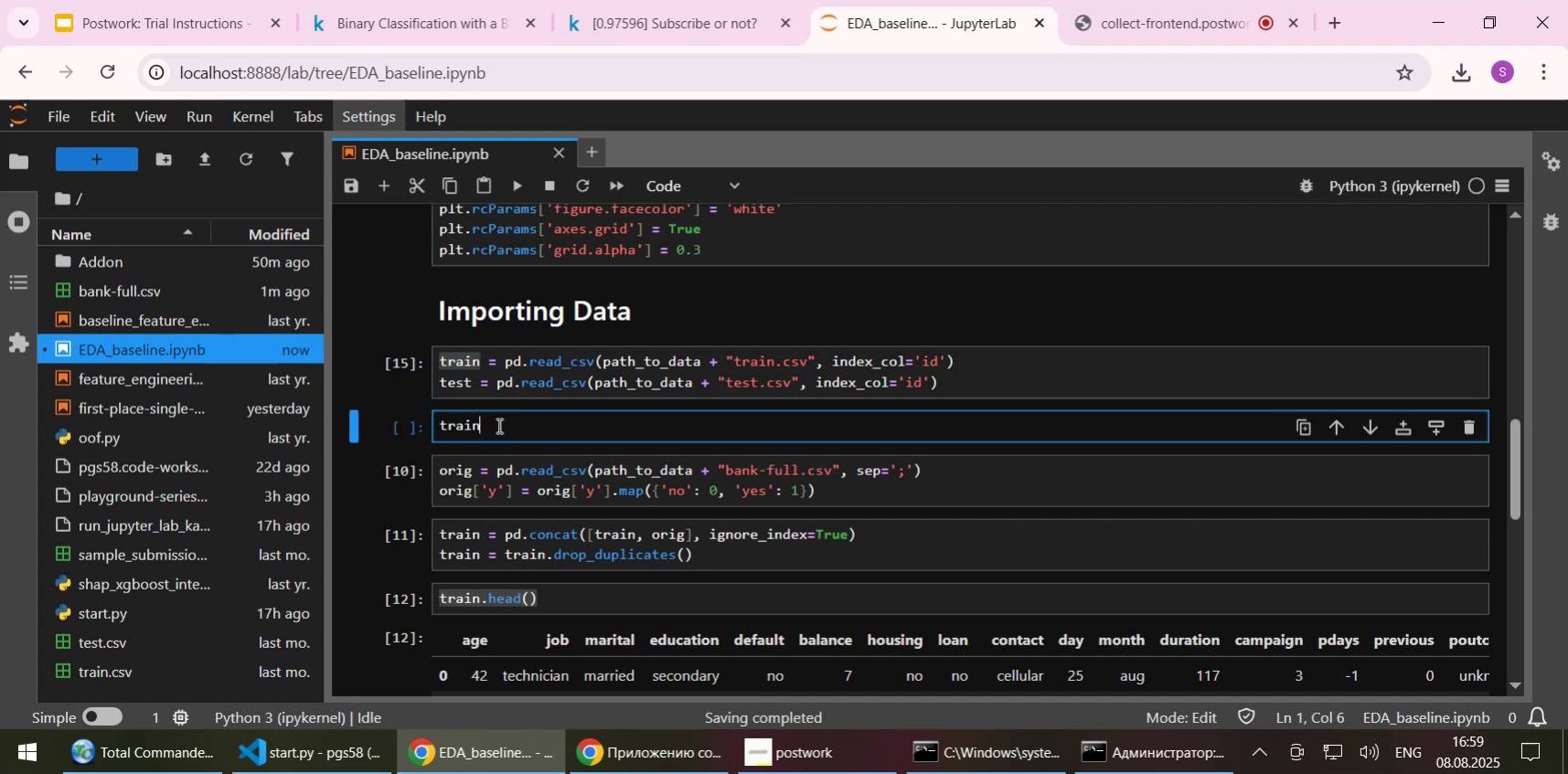 
type(.shape)
 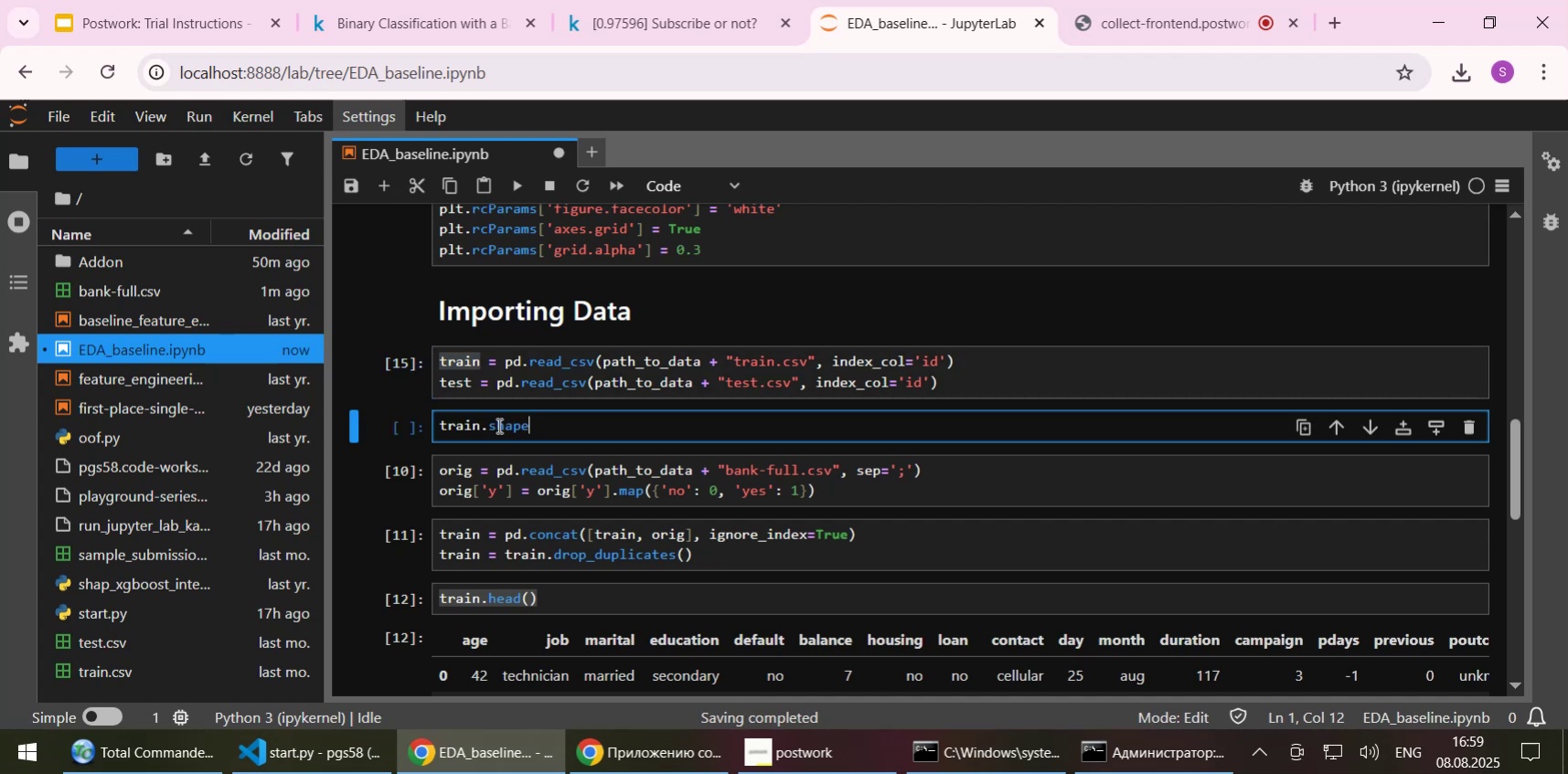 
key(Shift+Enter)
 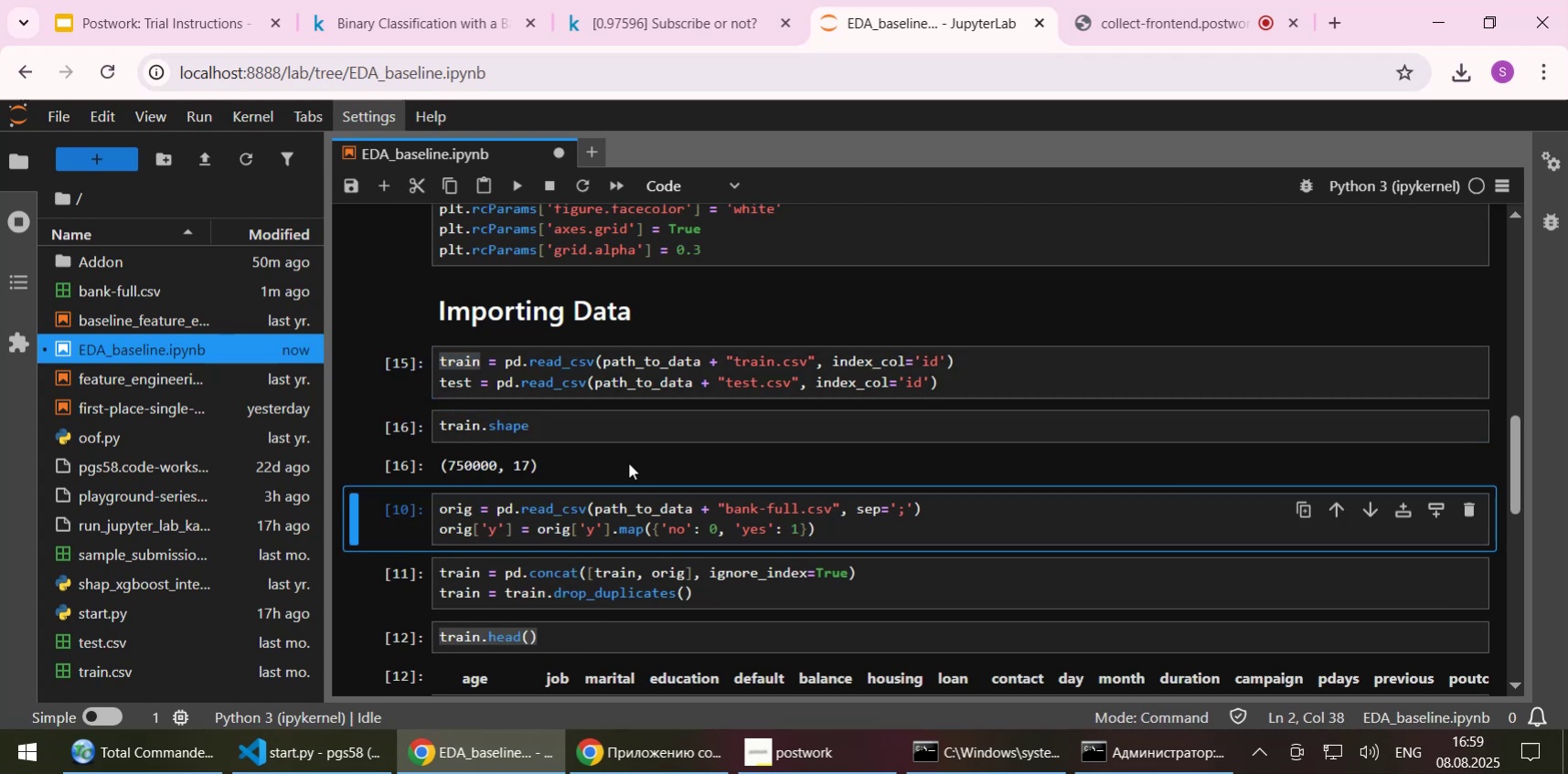 
wait(5.17)
 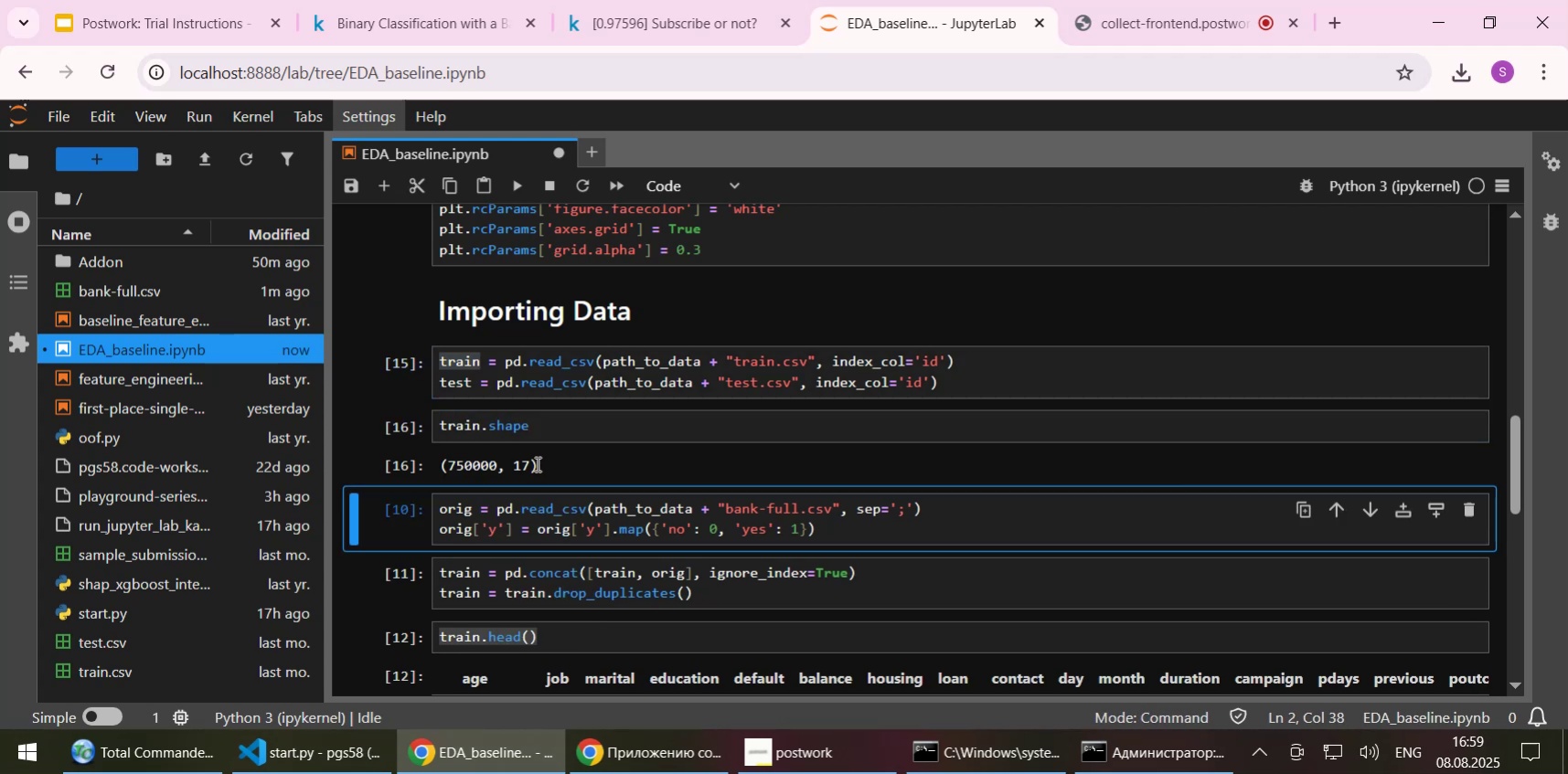 
left_click_drag(start_coordinate=[451, 464], to_coordinate=[472, 462])
 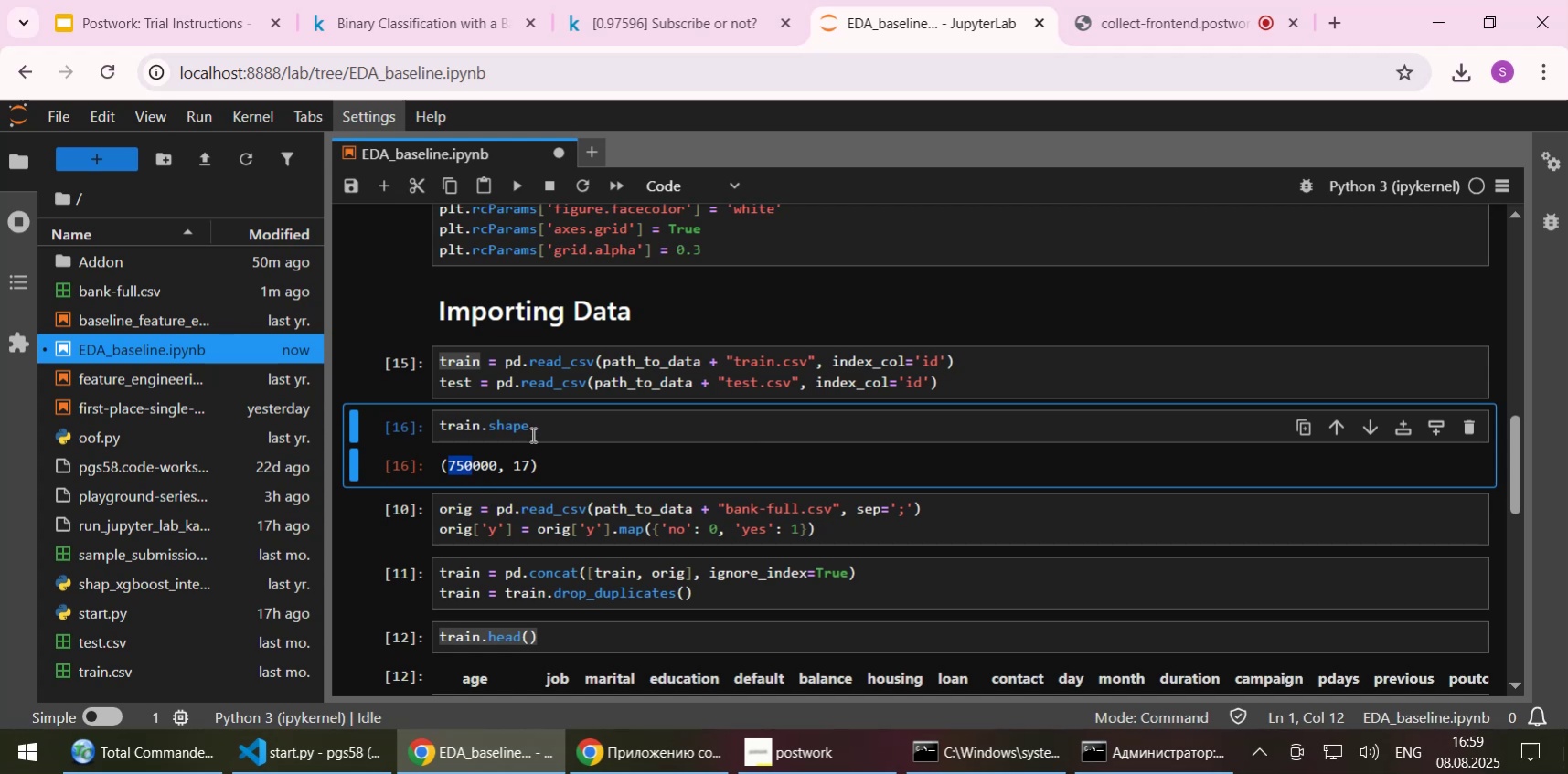 
left_click([509, 522])
 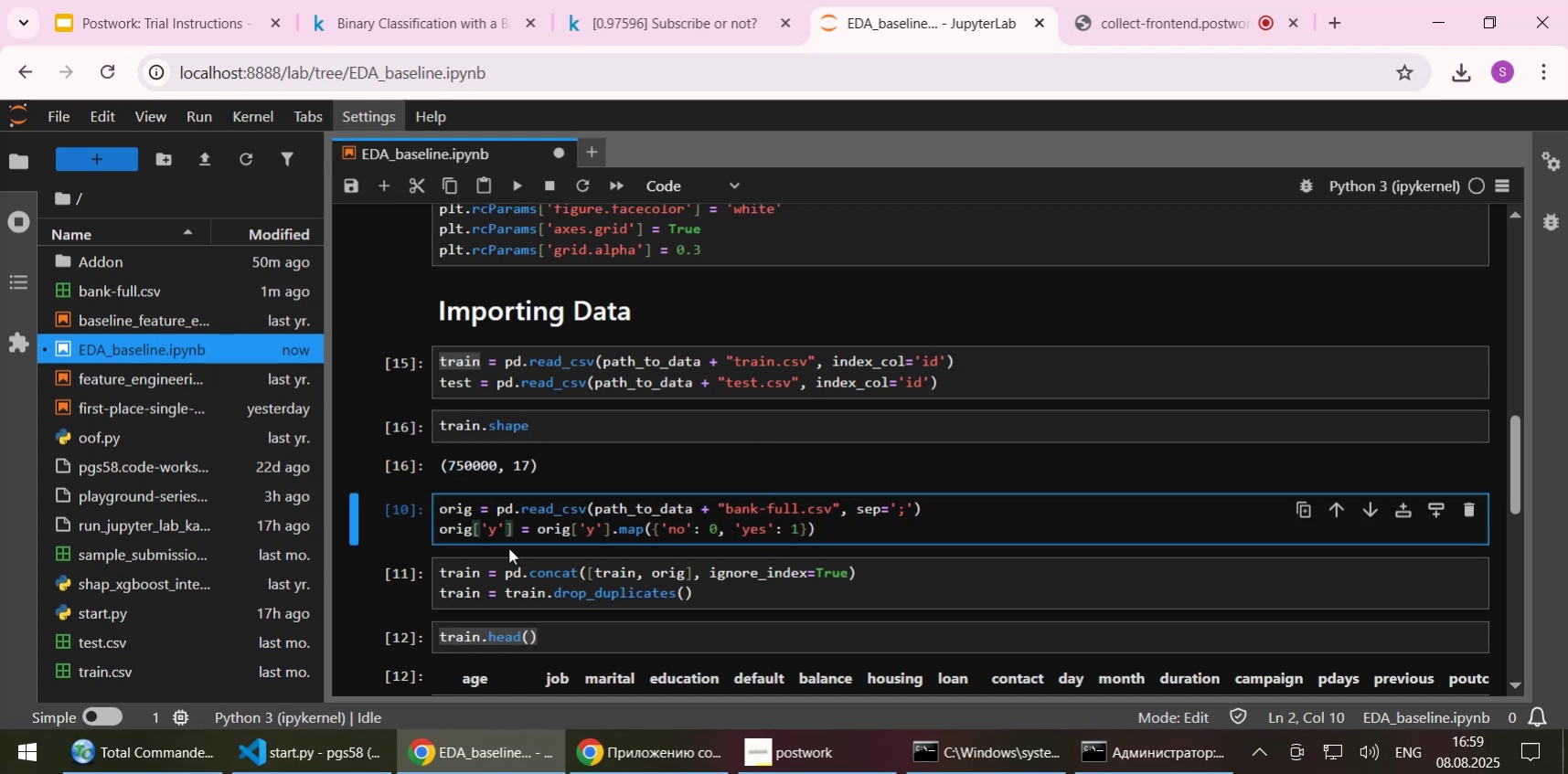 
key(Shift+Enter)
 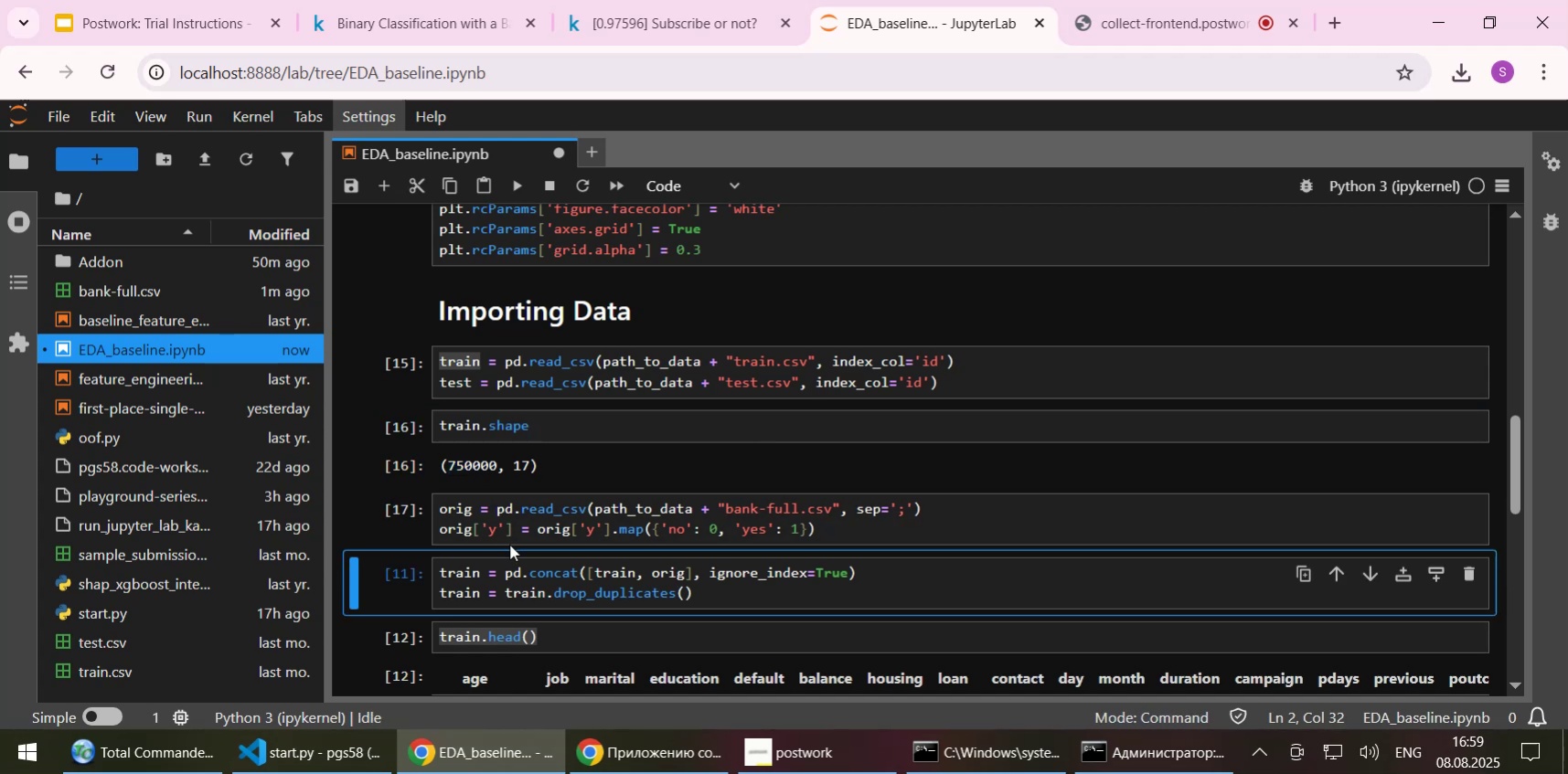 
left_click([519, 518])
 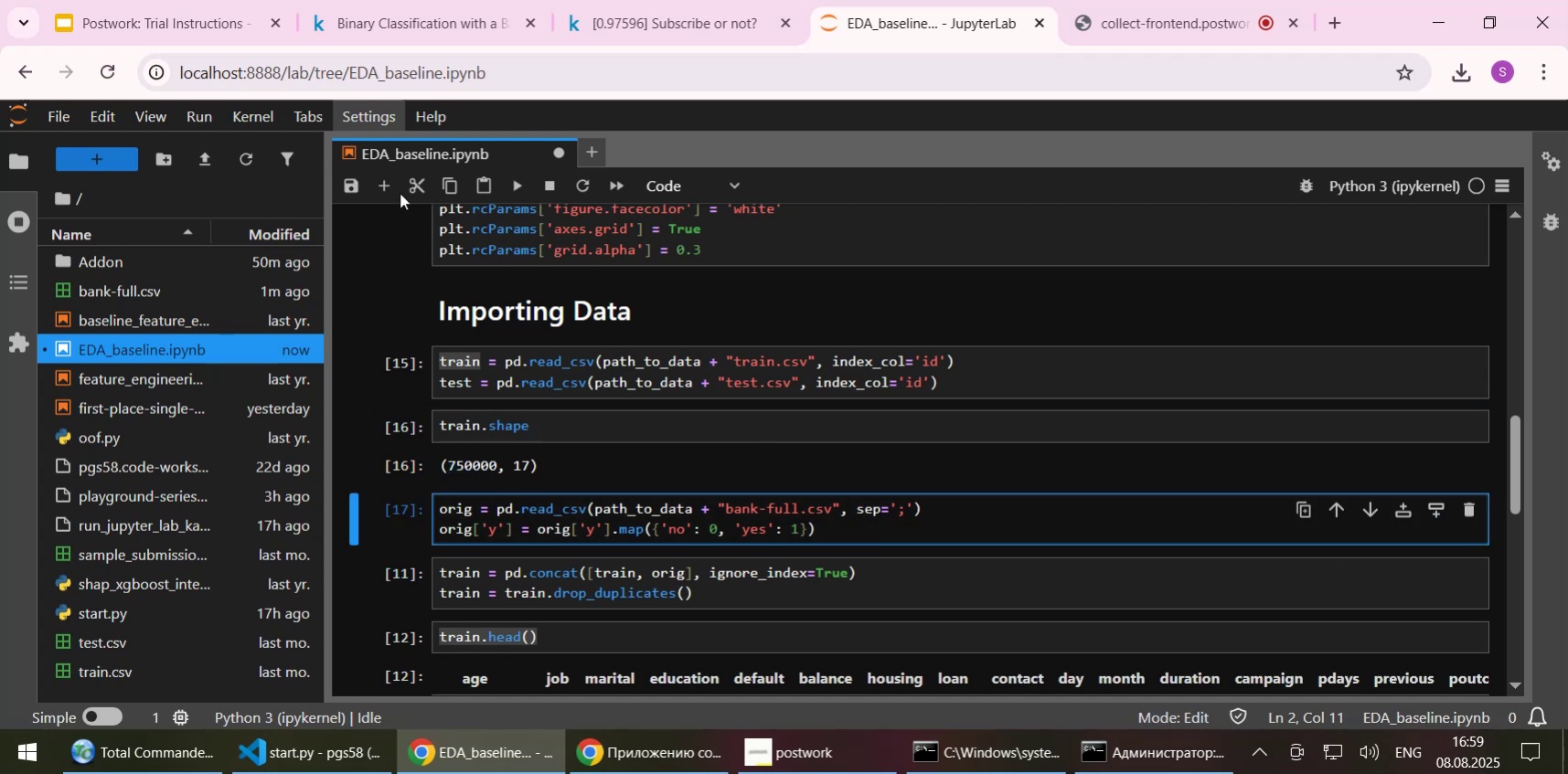 
left_click([383, 187])
 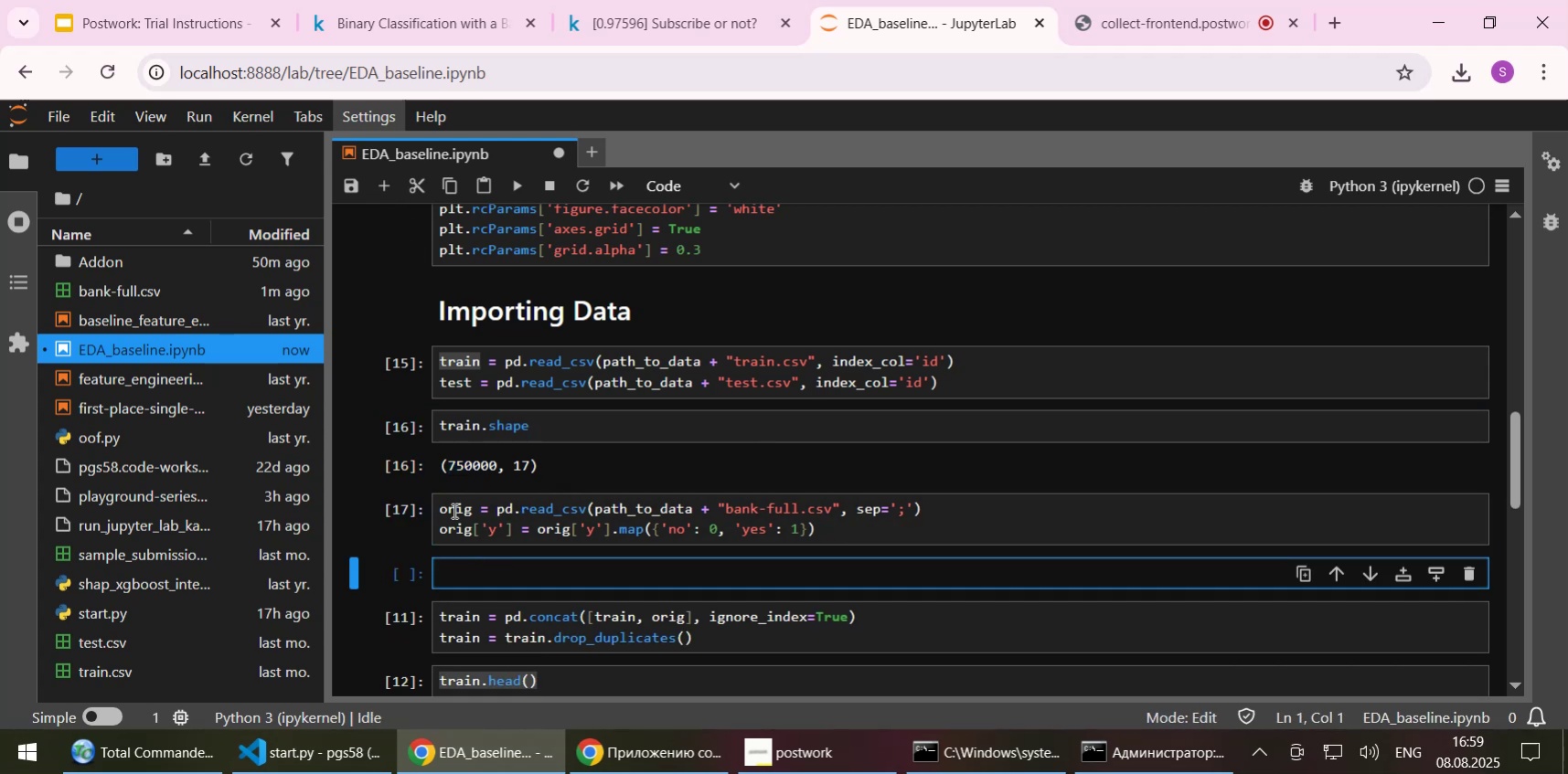 
double_click([453, 510])
 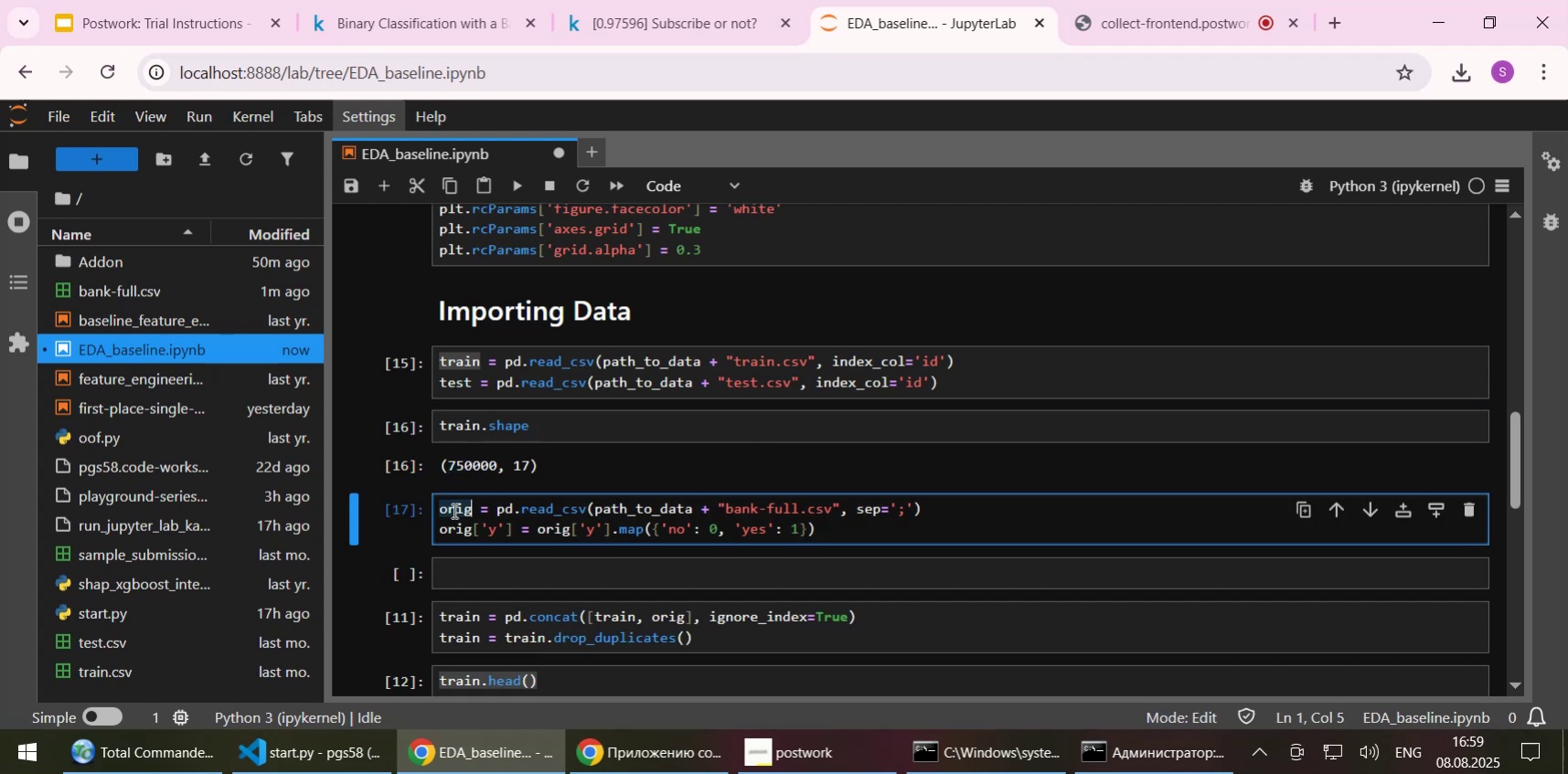 
key(Control+C)
 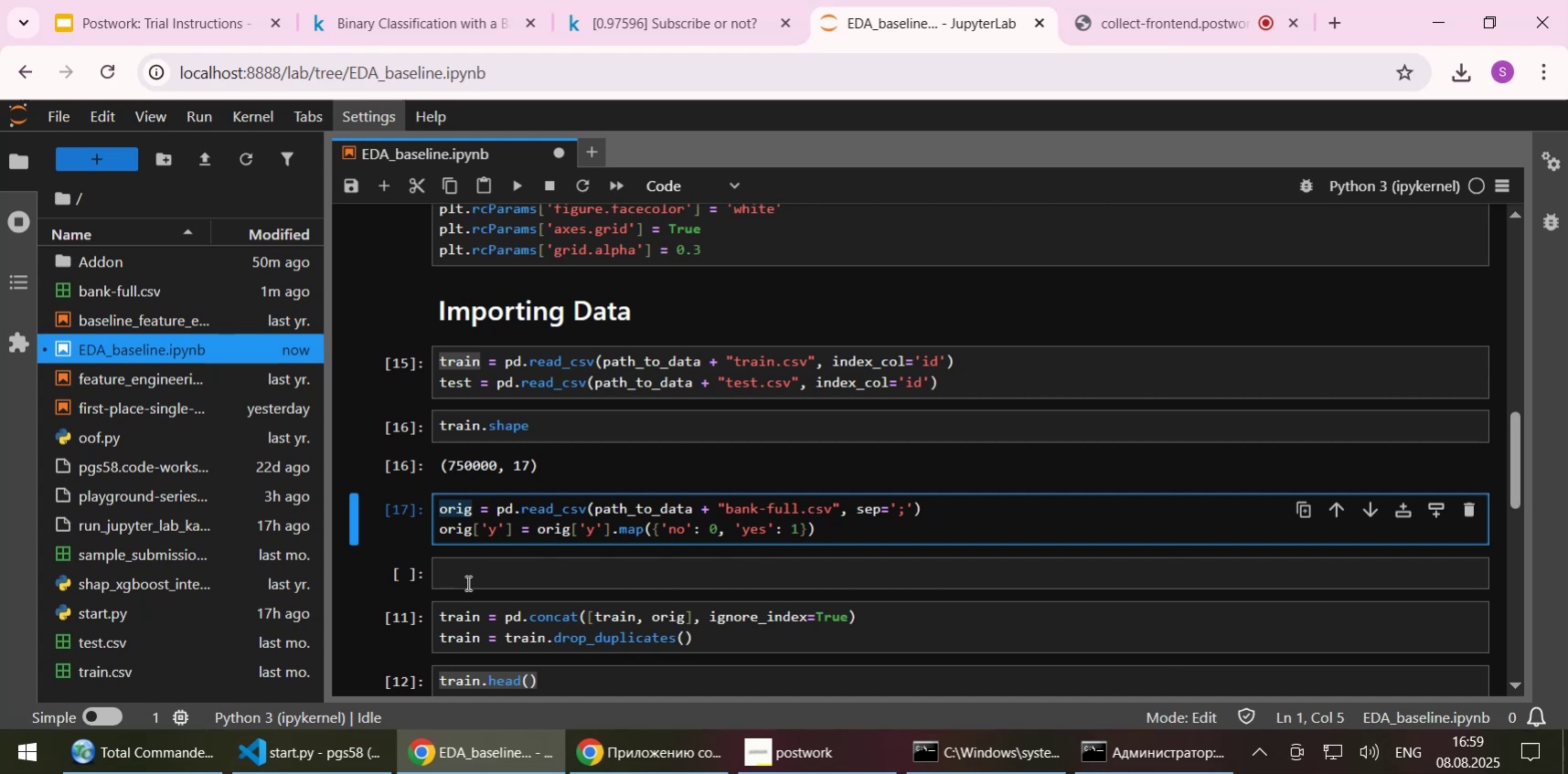 
left_click([466, 582])
 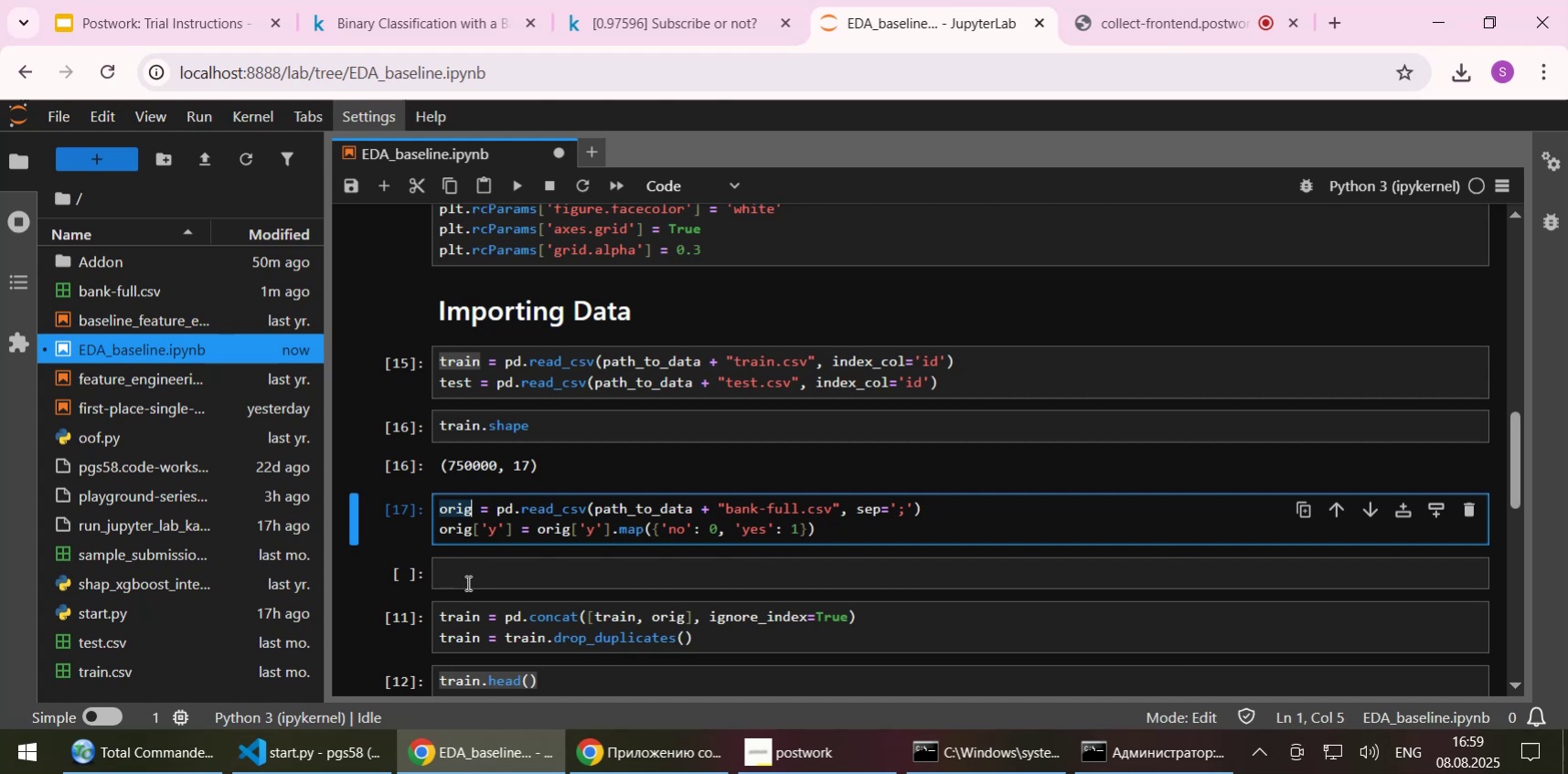 
key(Control+V)
 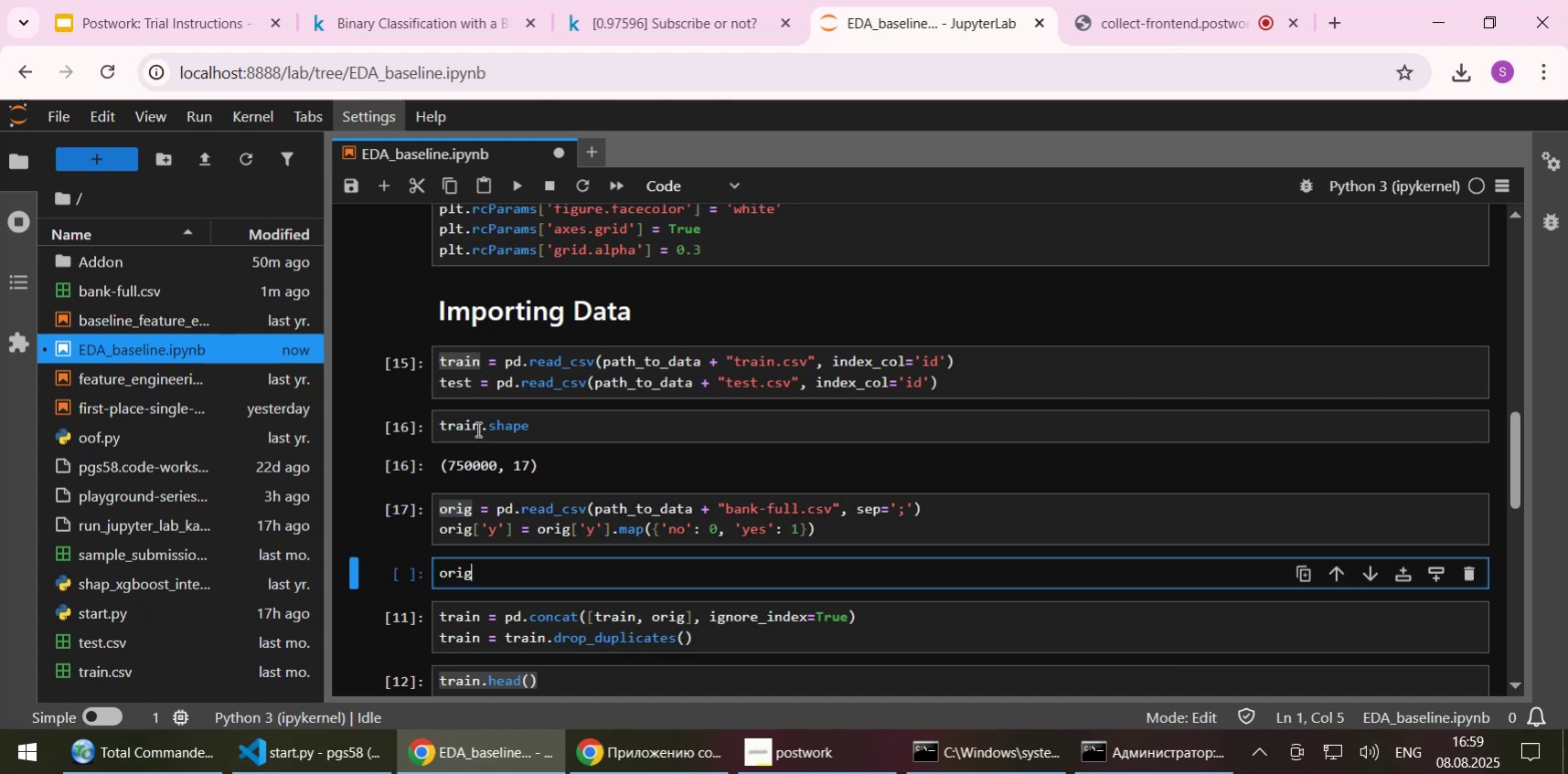 
left_click_drag(start_coordinate=[482, 425], to_coordinate=[550, 424])
 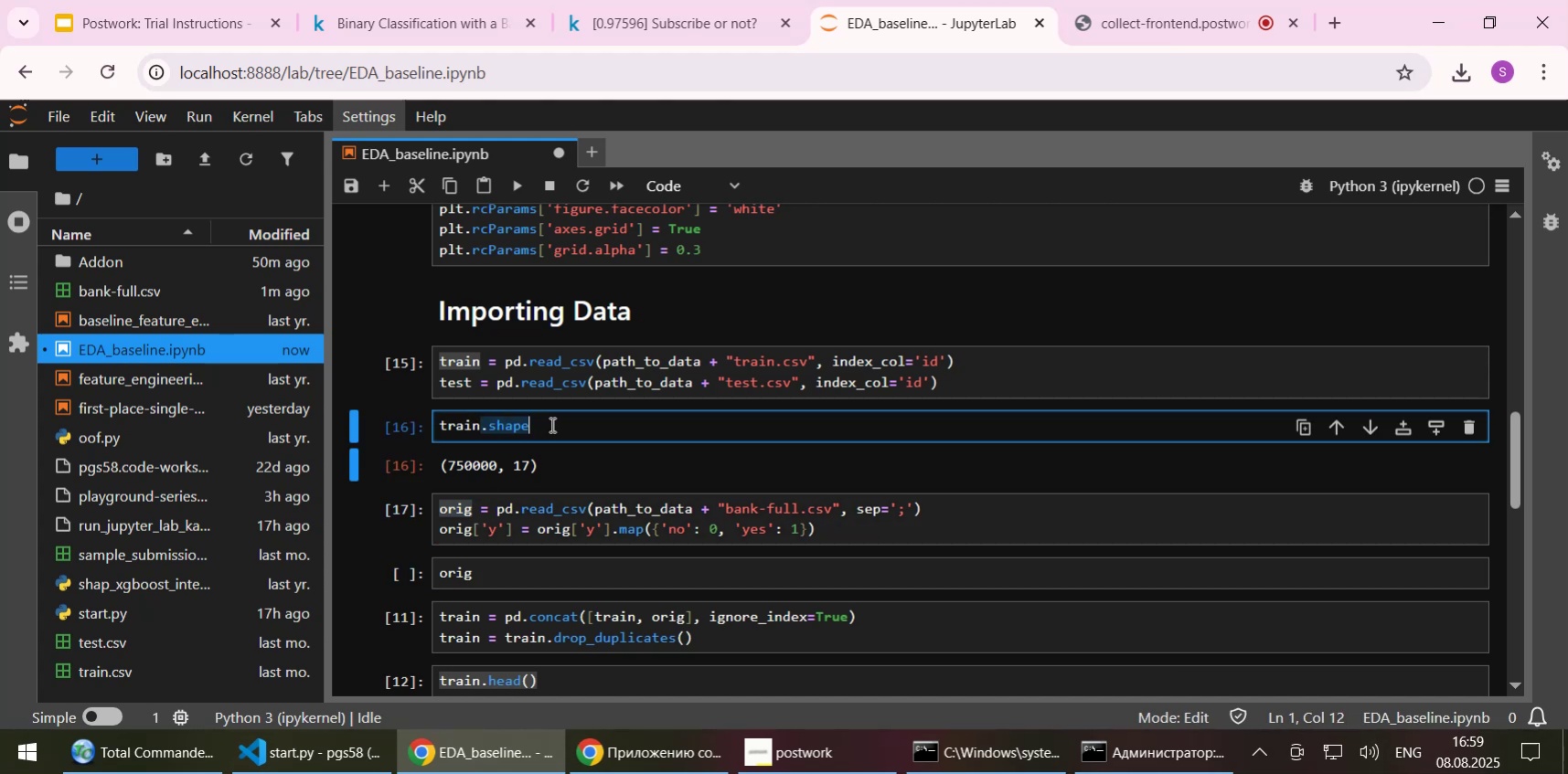 
key(Control+C)
 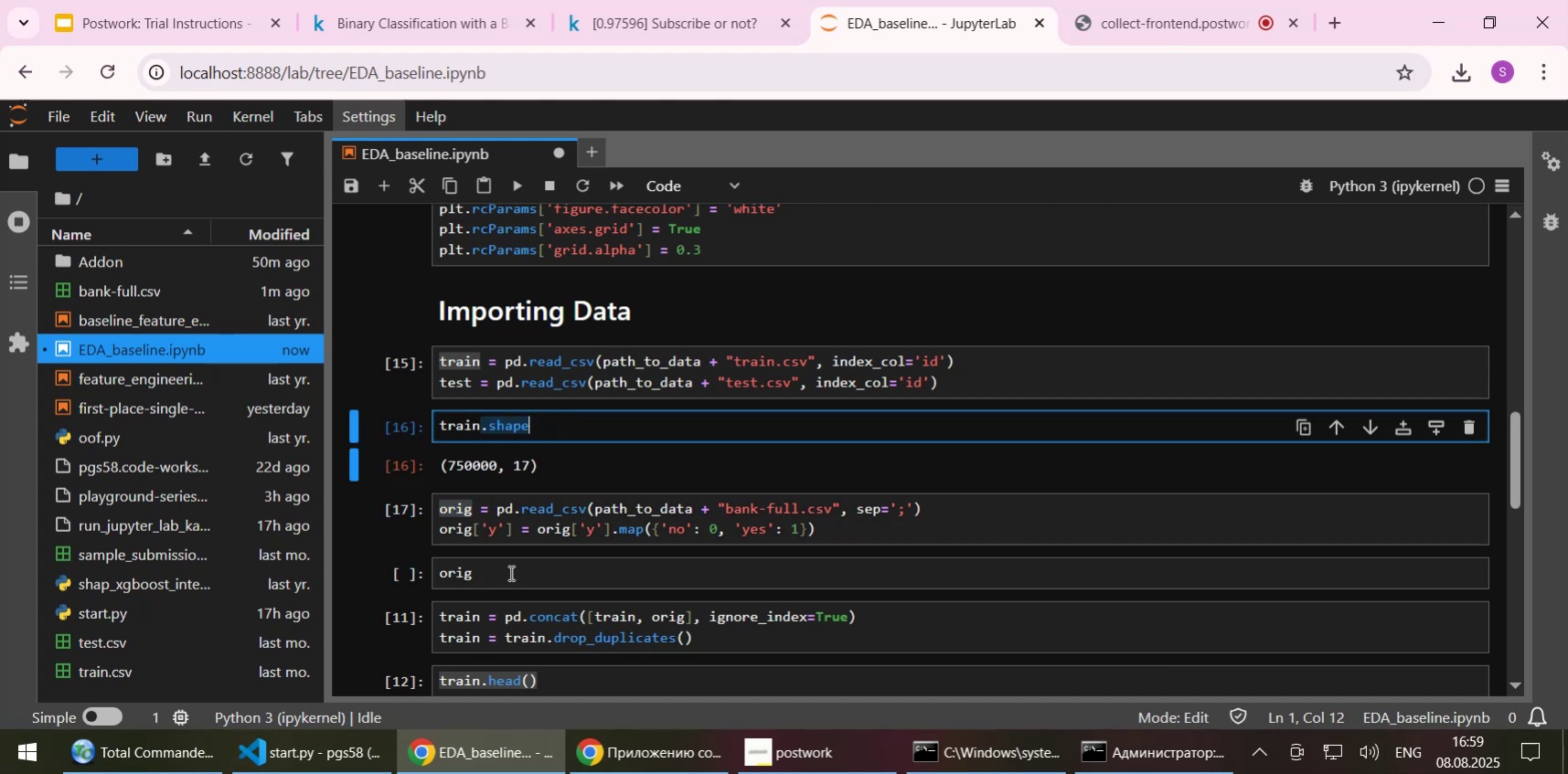 
key(Control+ControlLeft)
 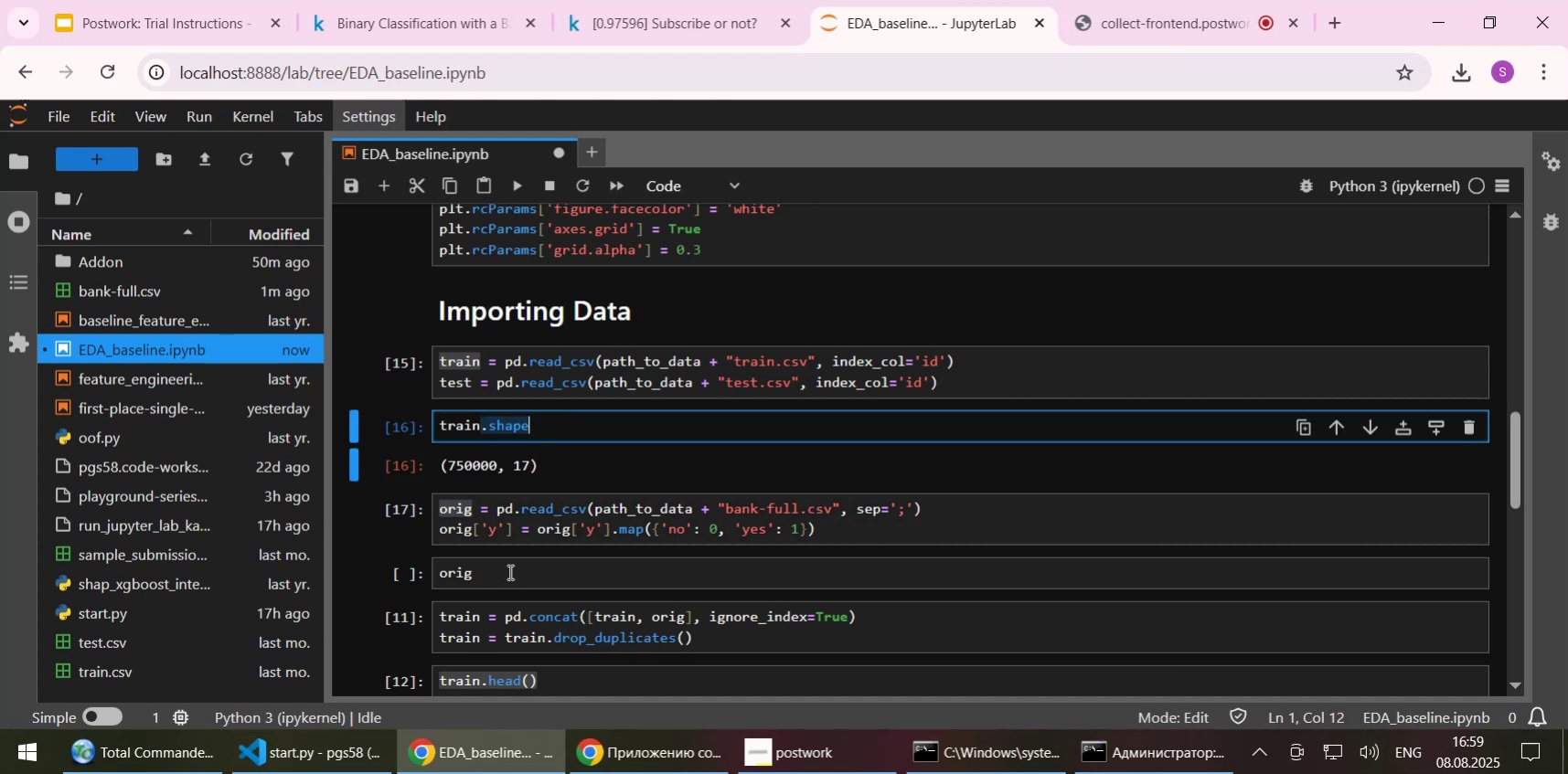 
left_click([508, 571])
 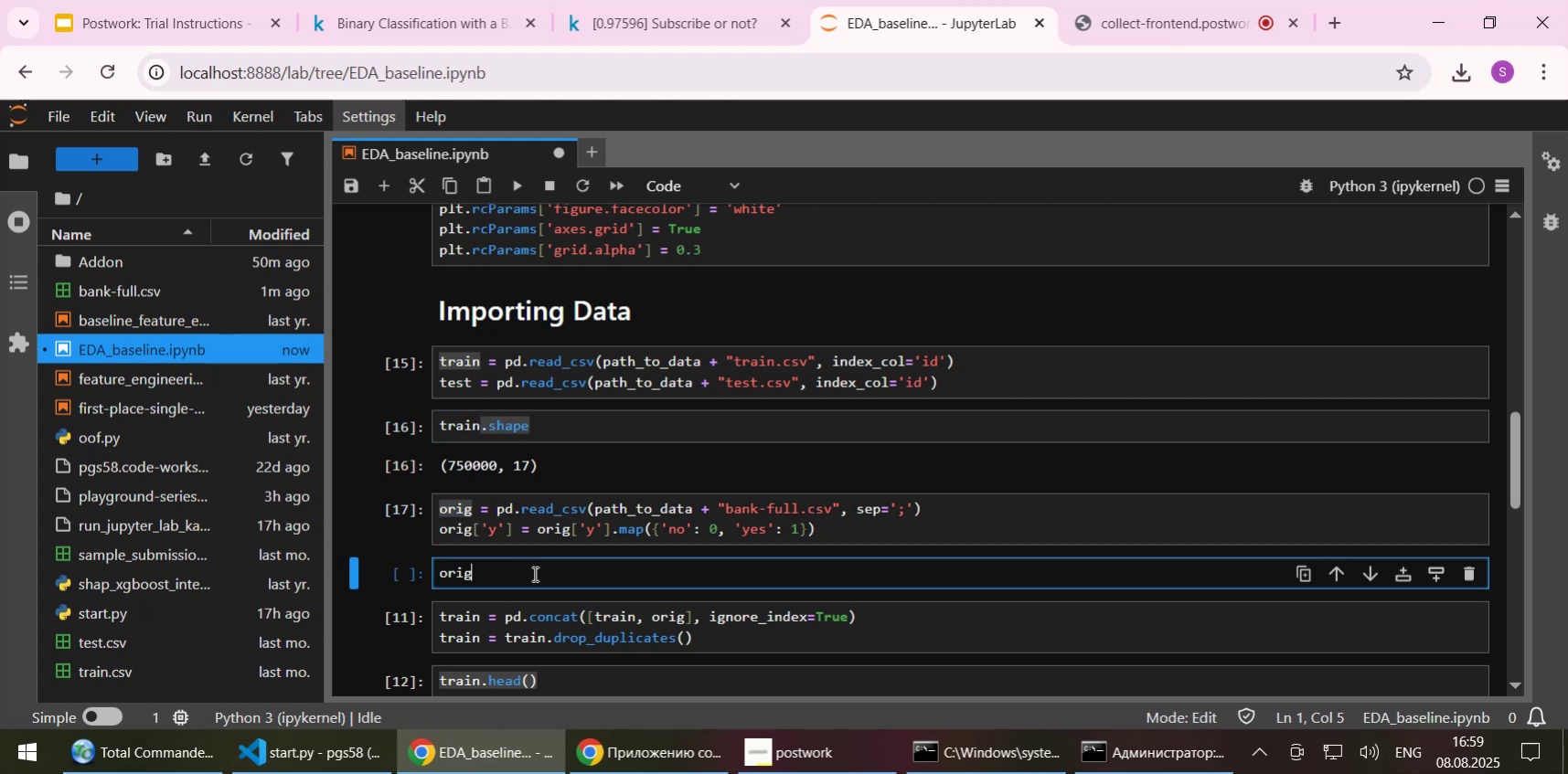 
key(Control+V)
 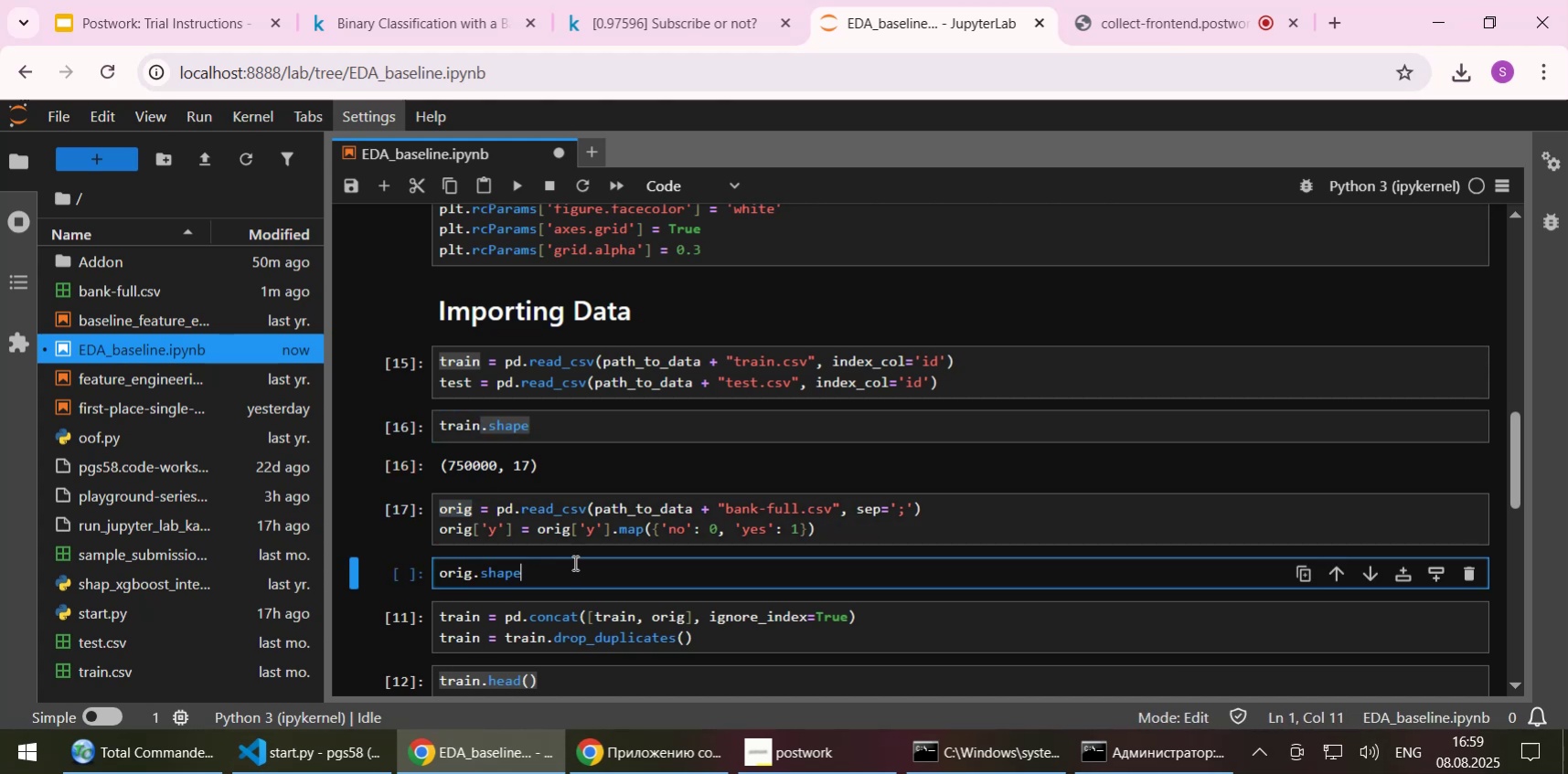 
key(Shift+ShiftLeft)
 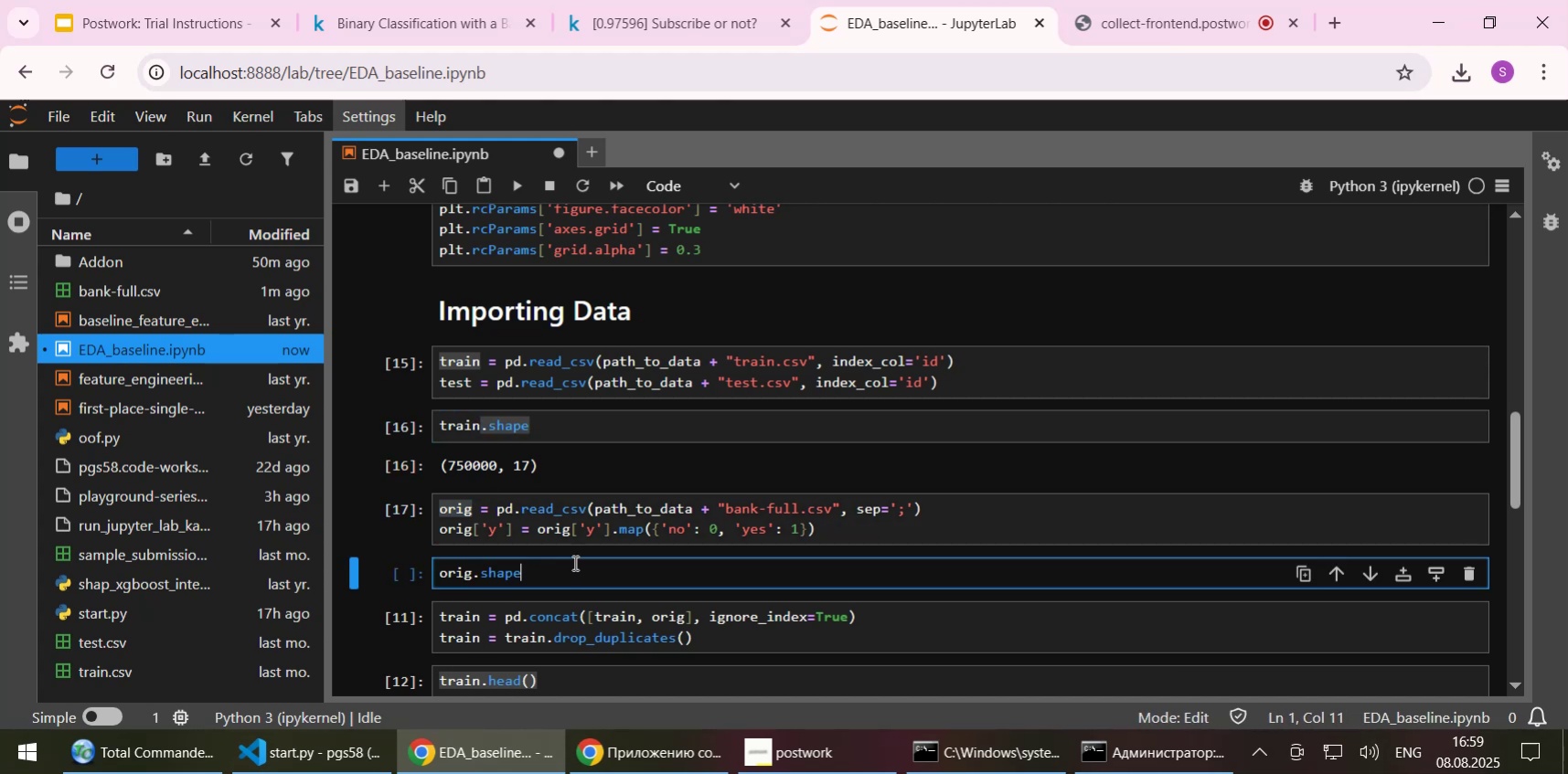 
key(Shift+Enter)
 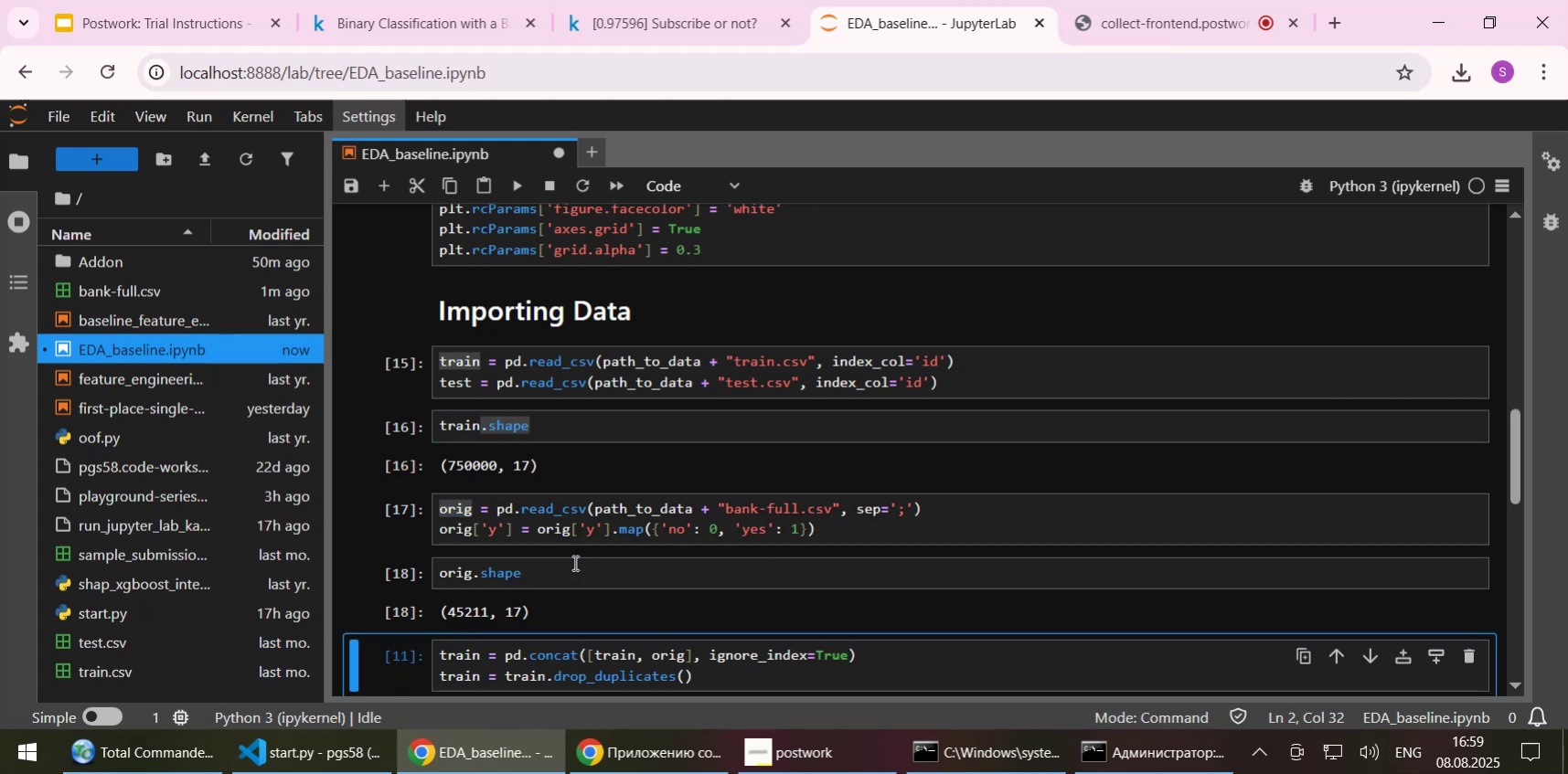 
wait(5.07)
 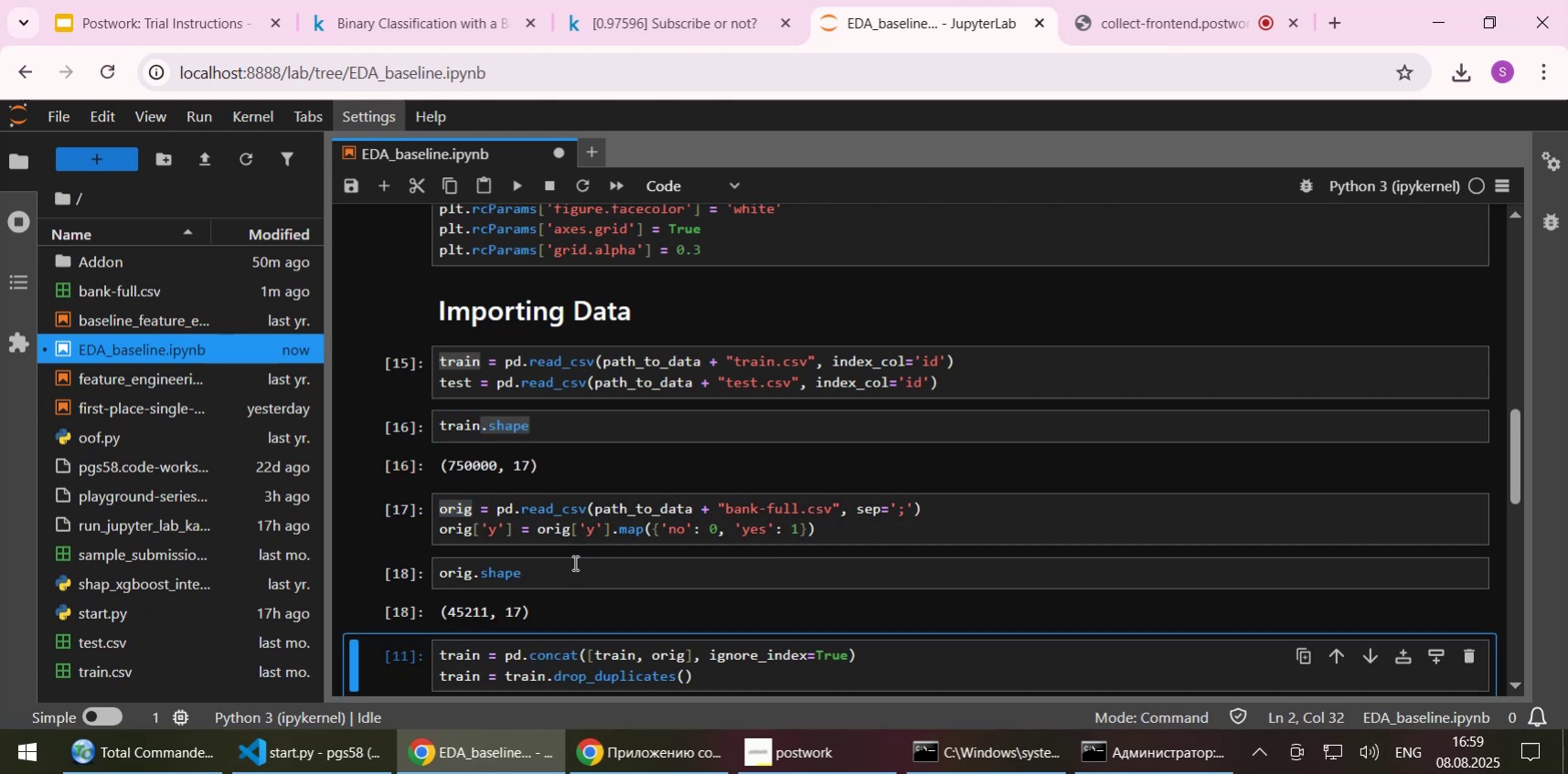 
scroll: coordinate [573, 562], scroll_direction: down, amount: 1.0
 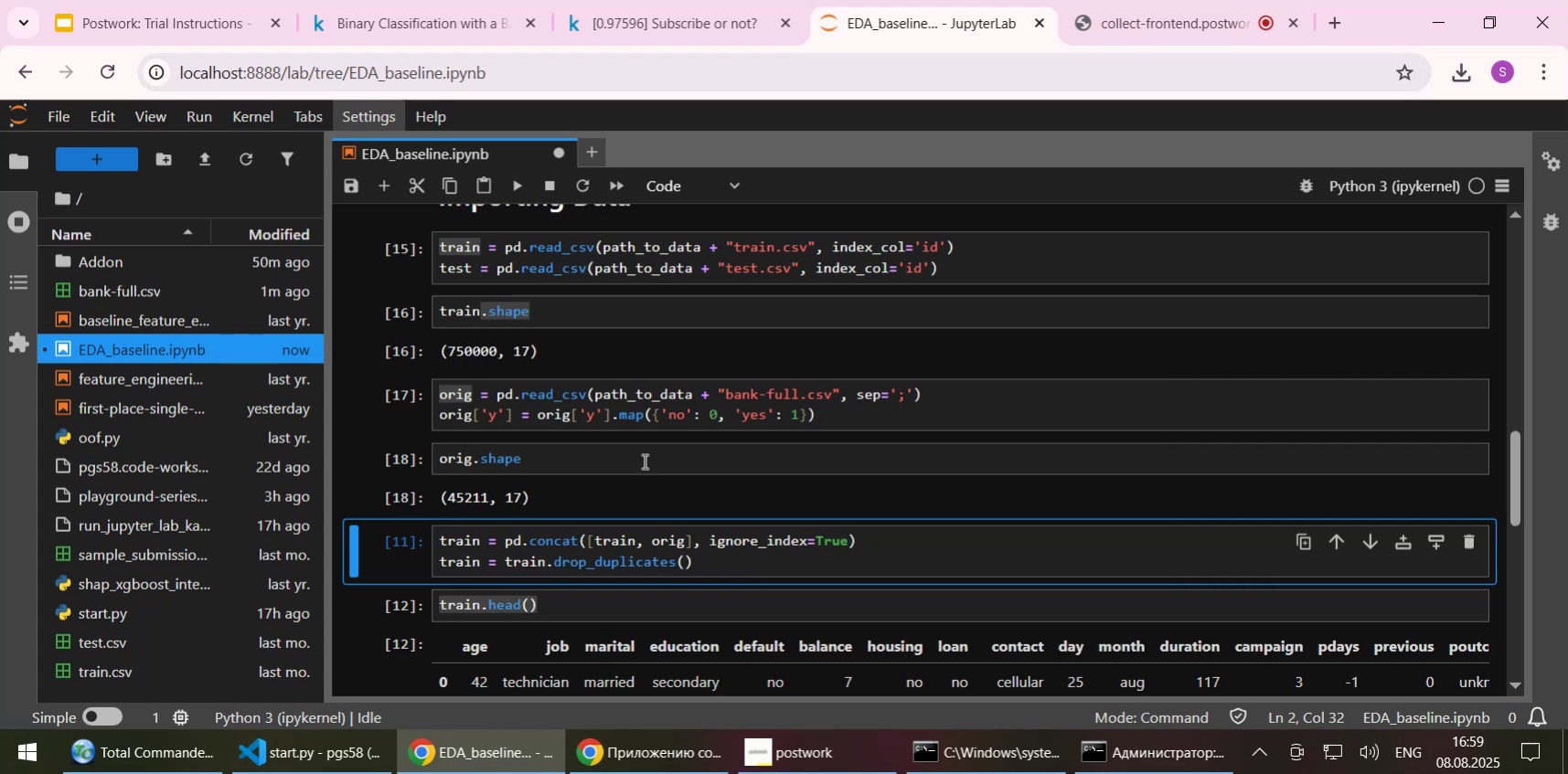 
wait(15.1)
 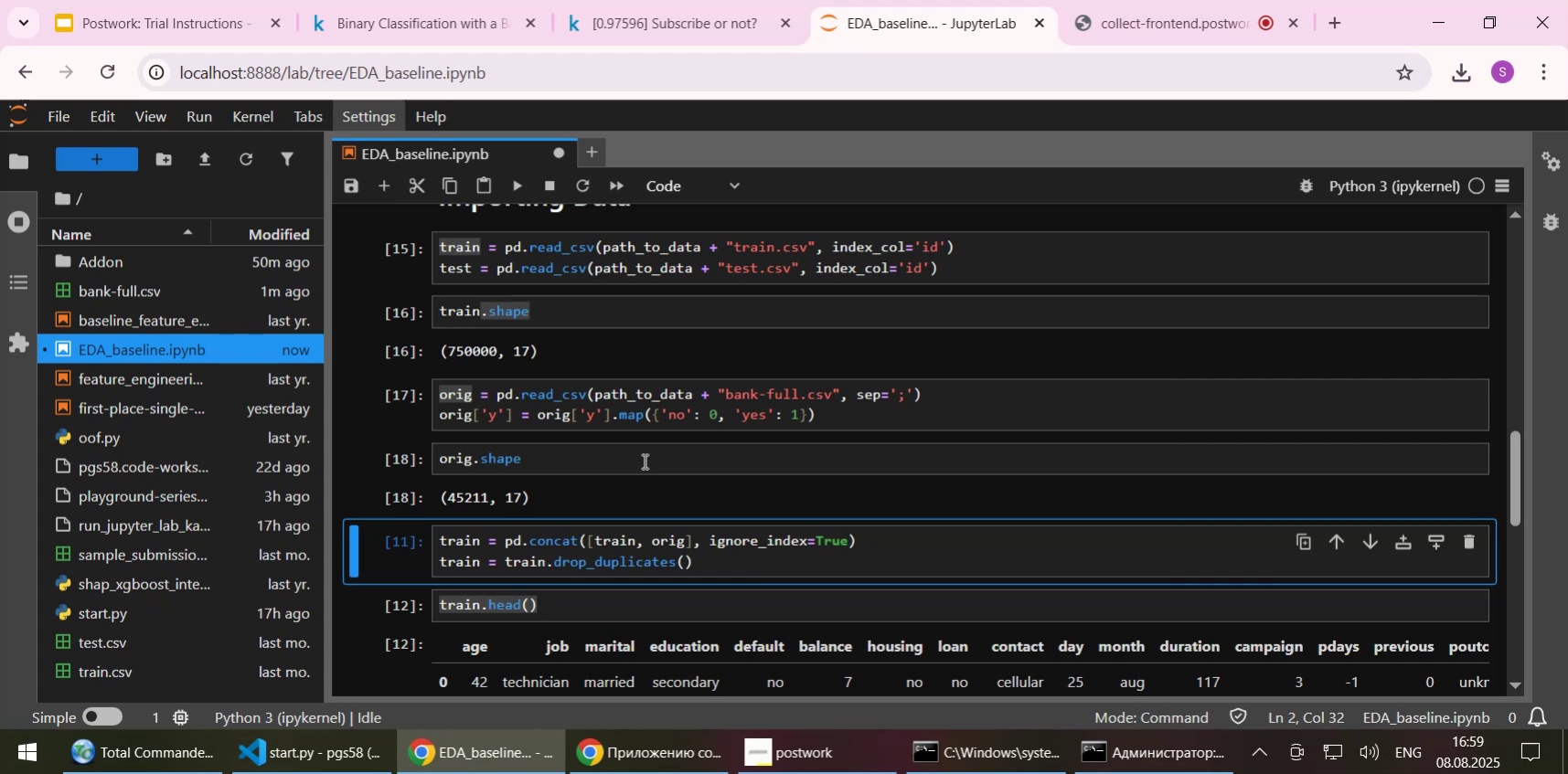 
scroll: coordinate [653, 493], scroll_direction: down, amount: 1.0
 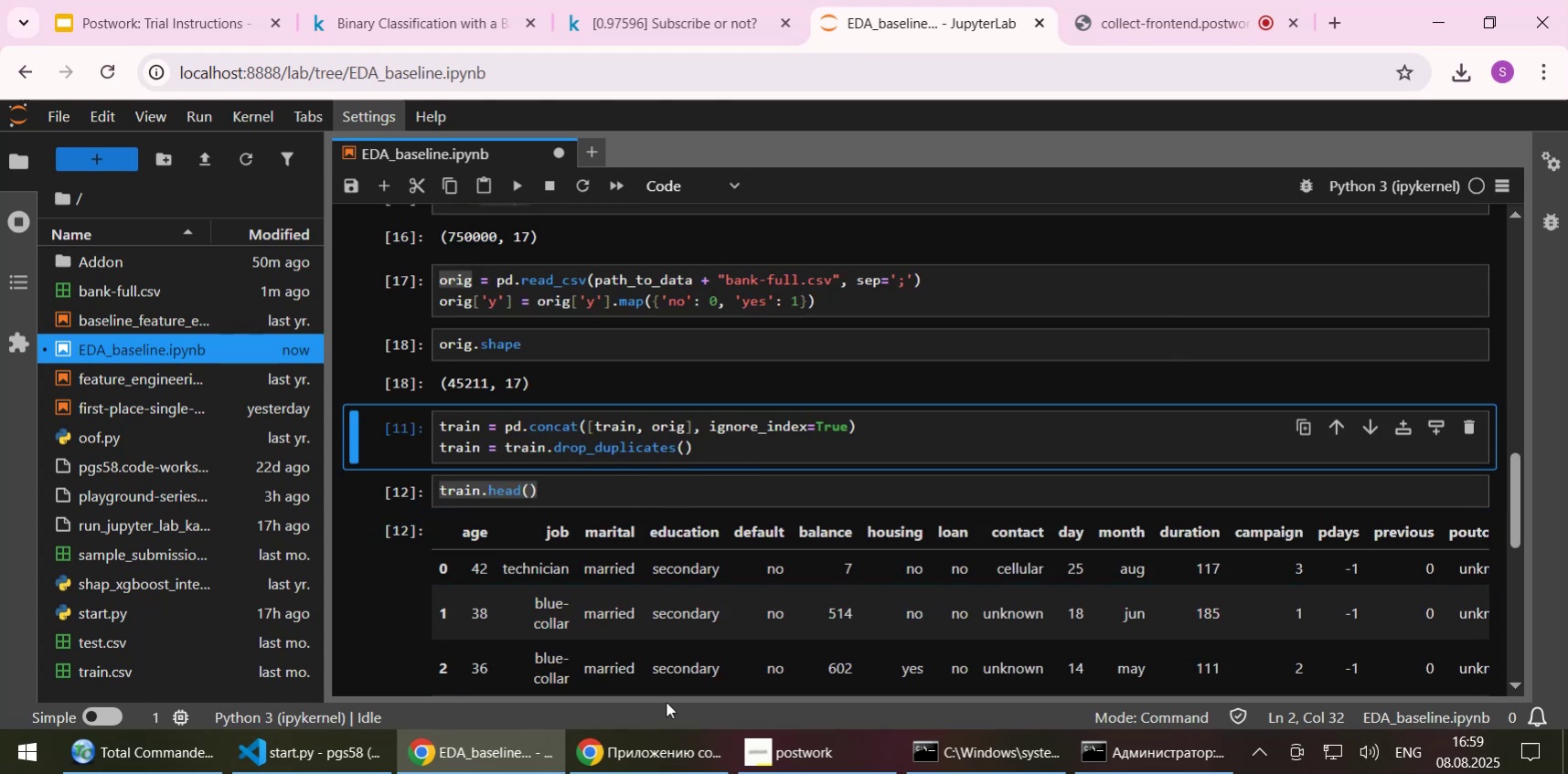 
left_click_drag(start_coordinate=[666, 698], to_coordinate=[1026, 694])
 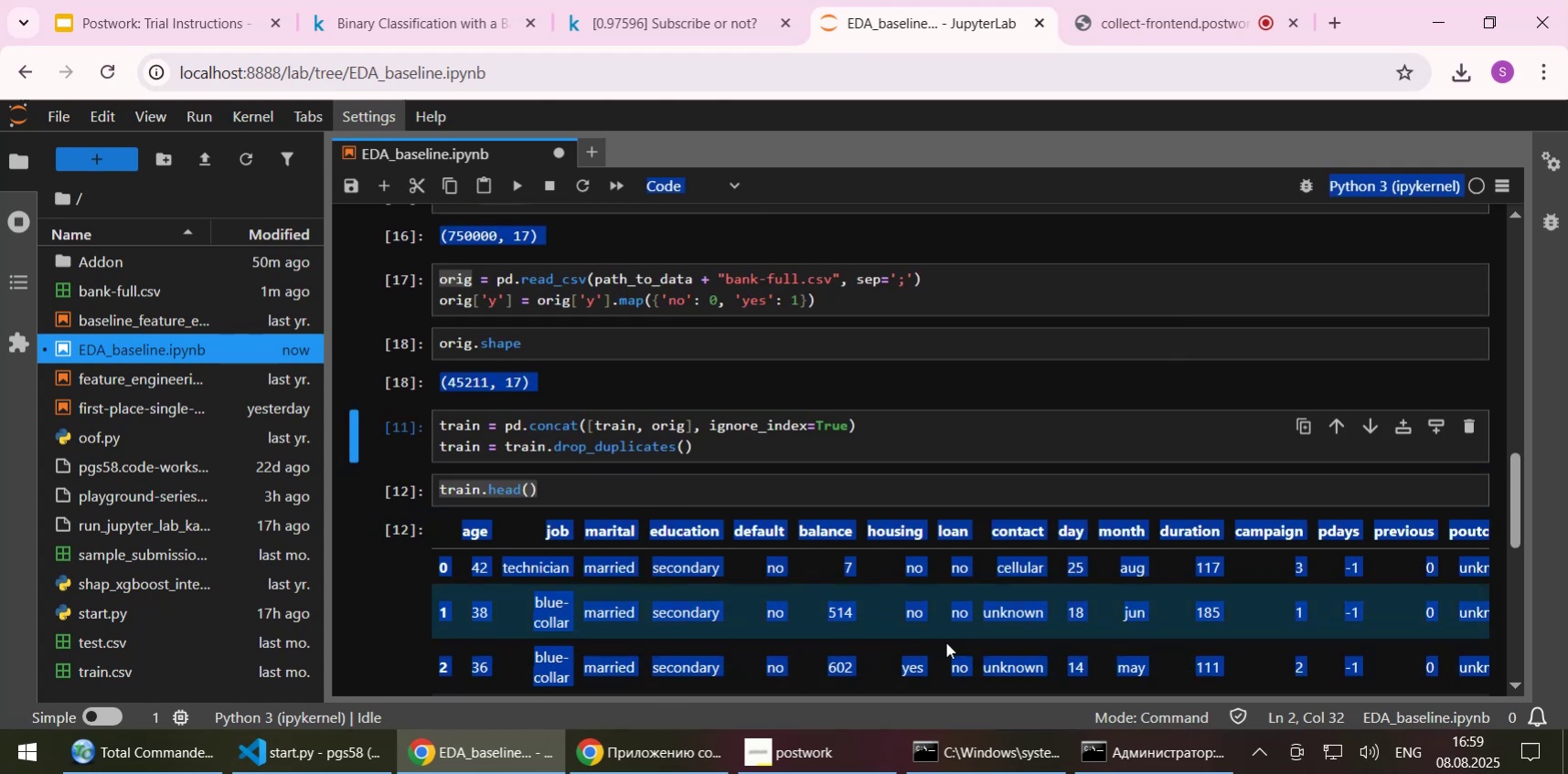 
left_click([938, 652])
 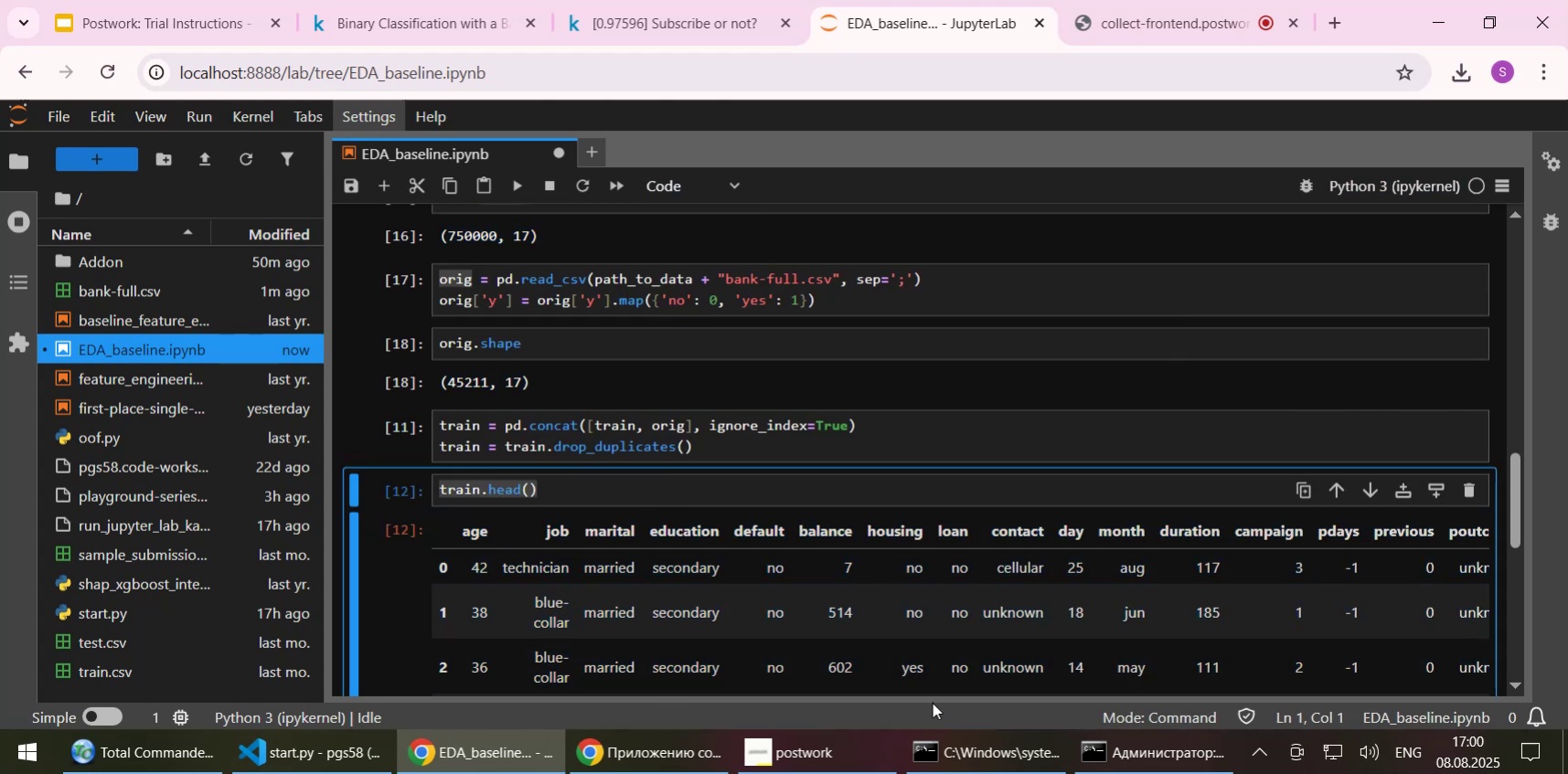 
left_click_drag(start_coordinate=[932, 702], to_coordinate=[983, 702])
 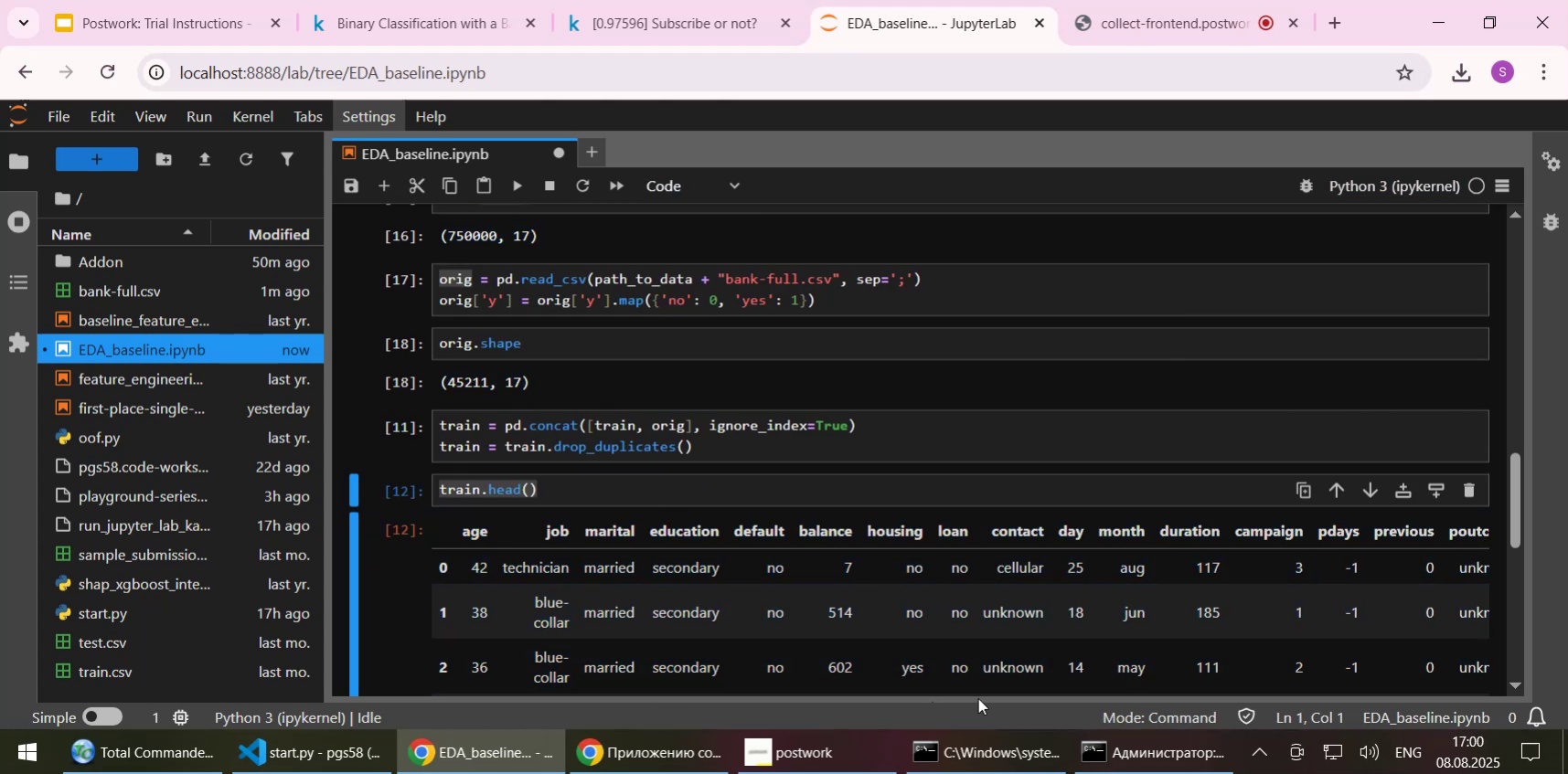 
left_click_drag(start_coordinate=[977, 697], to_coordinate=[1097, 691])
 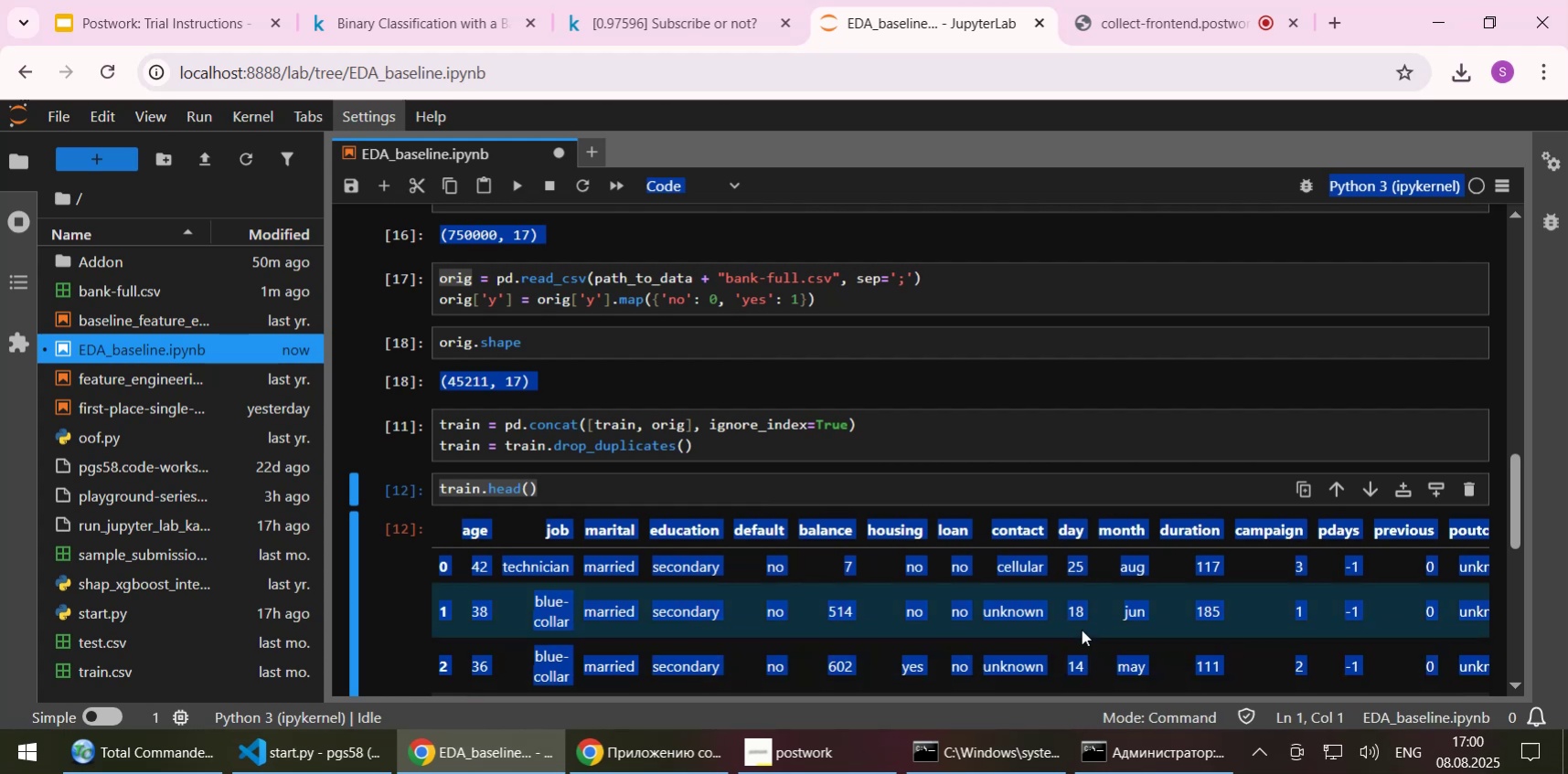 
left_click([1081, 629])
 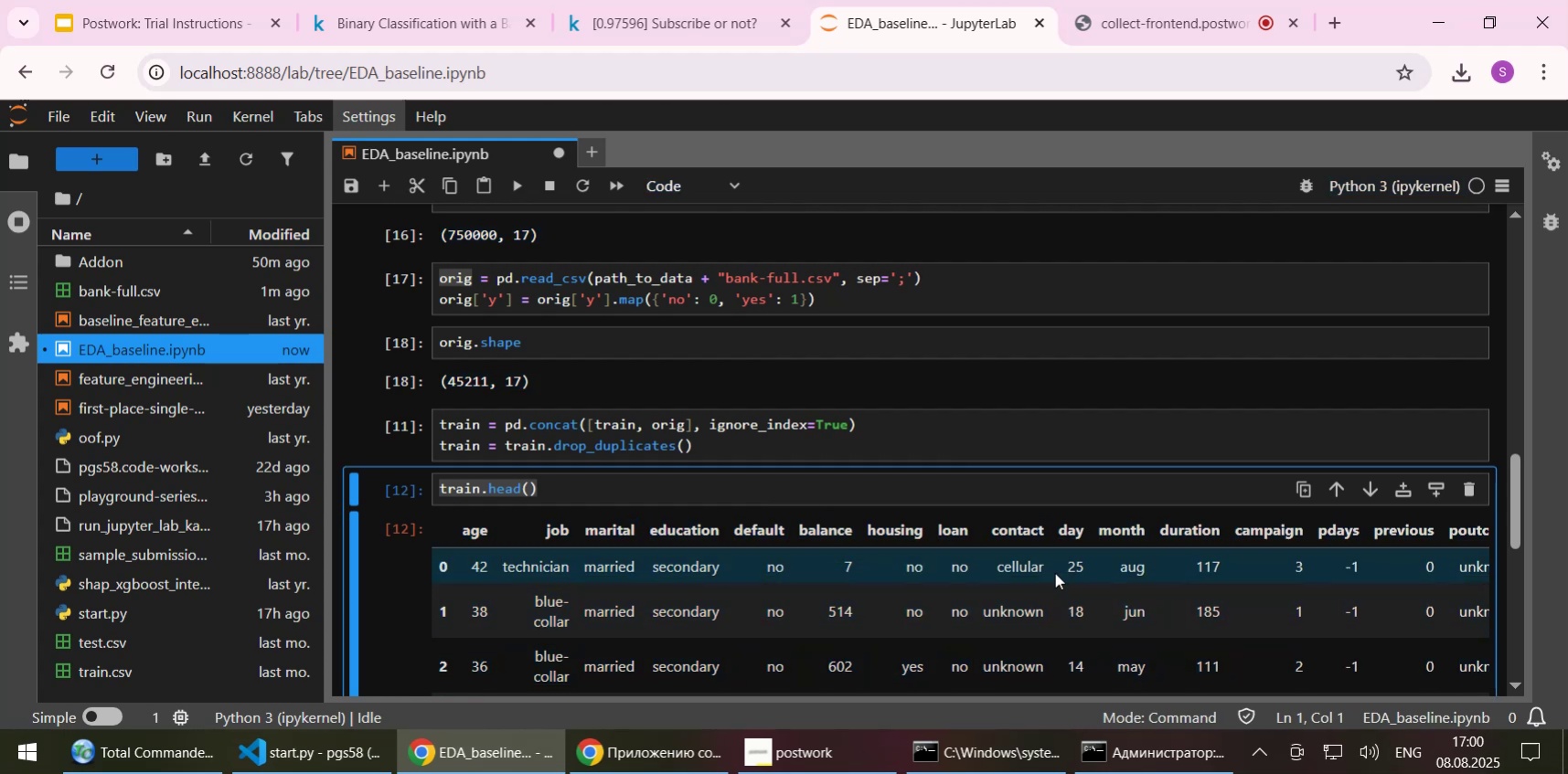 
scroll: coordinate [876, 551], scroll_direction: down, amount: 1.0
 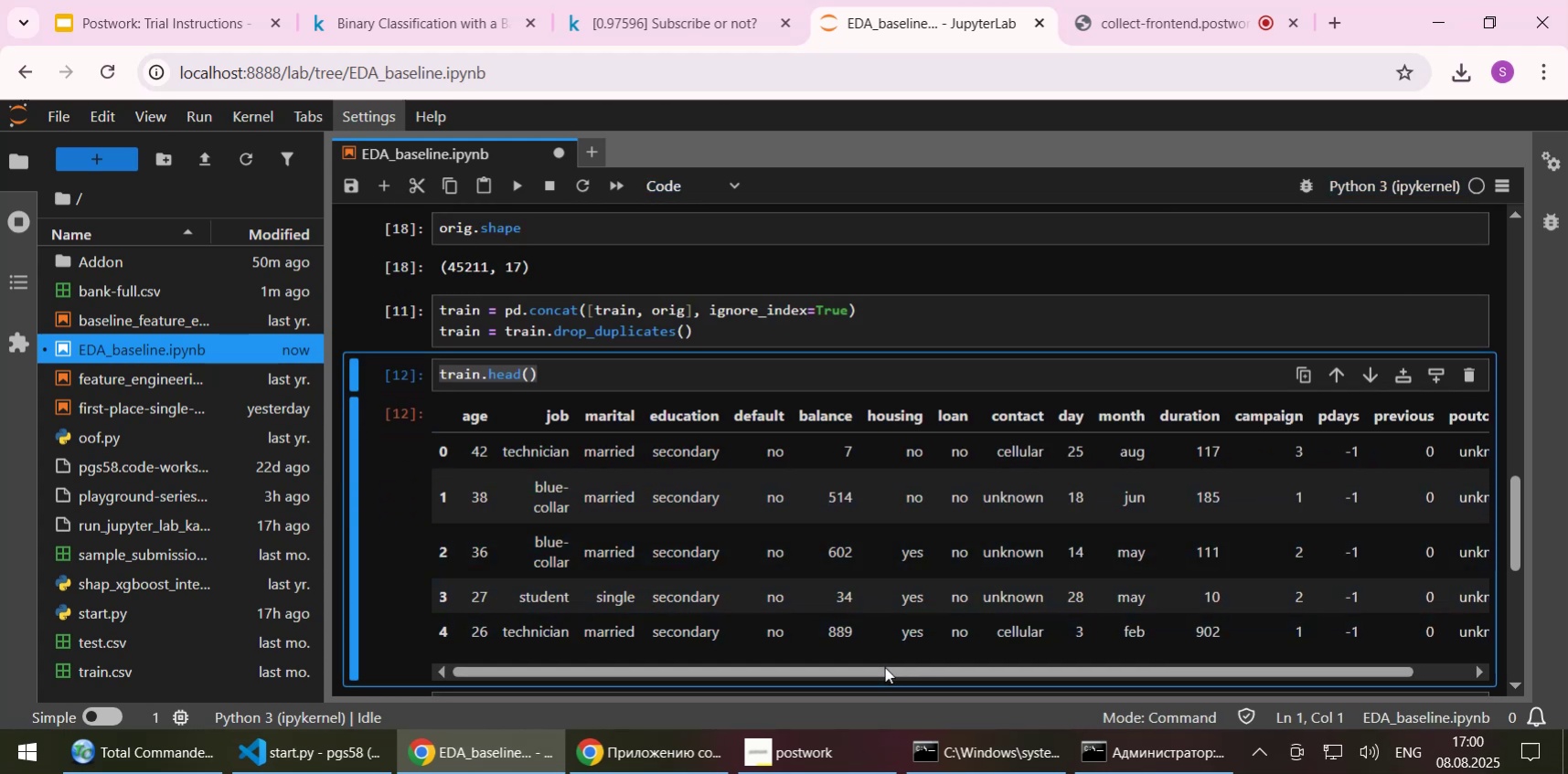 
left_click_drag(start_coordinate=[881, 674], to_coordinate=[630, 621])
 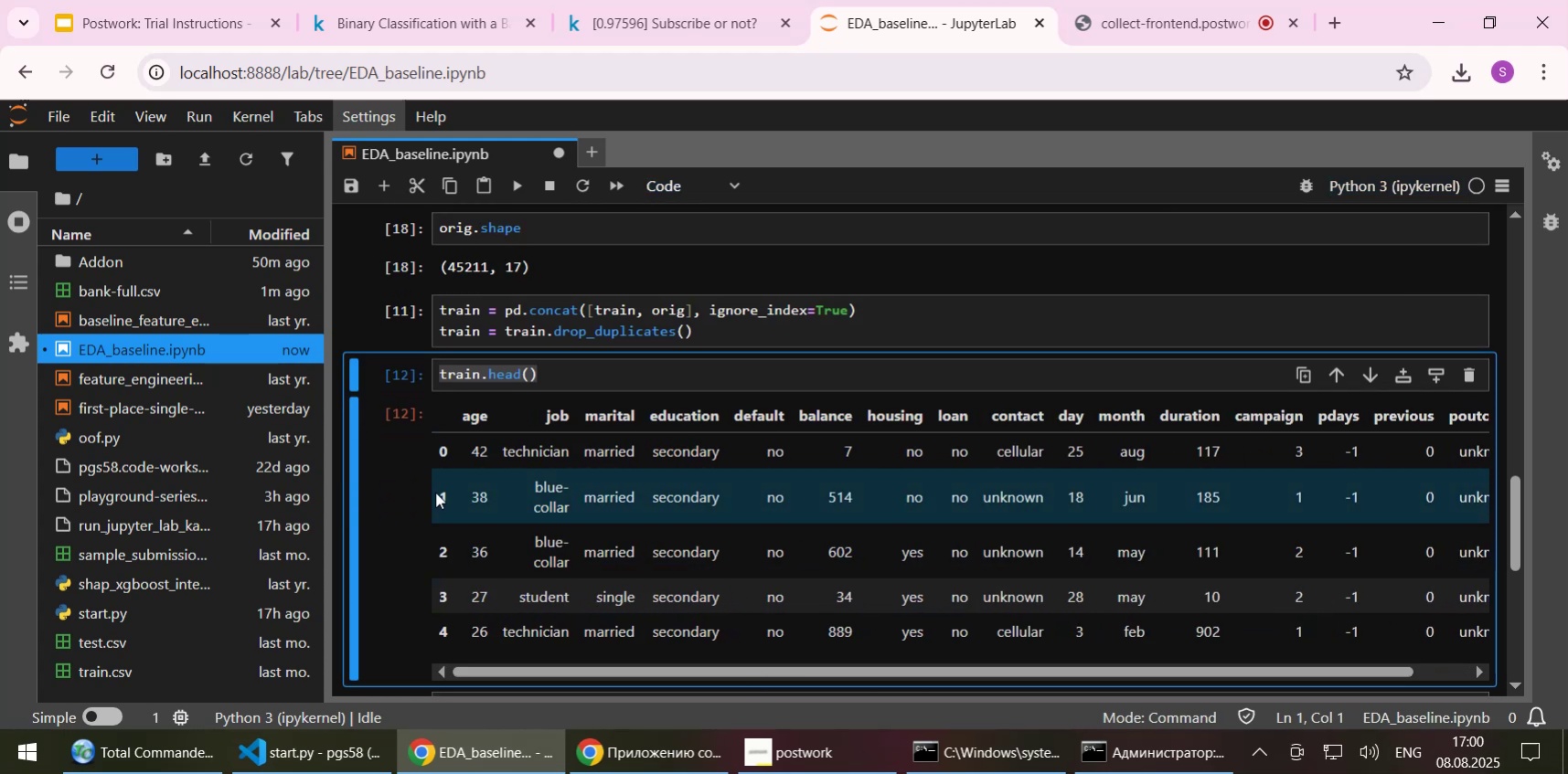 
scroll: coordinate [435, 492], scroll_direction: up, amount: 1.0
 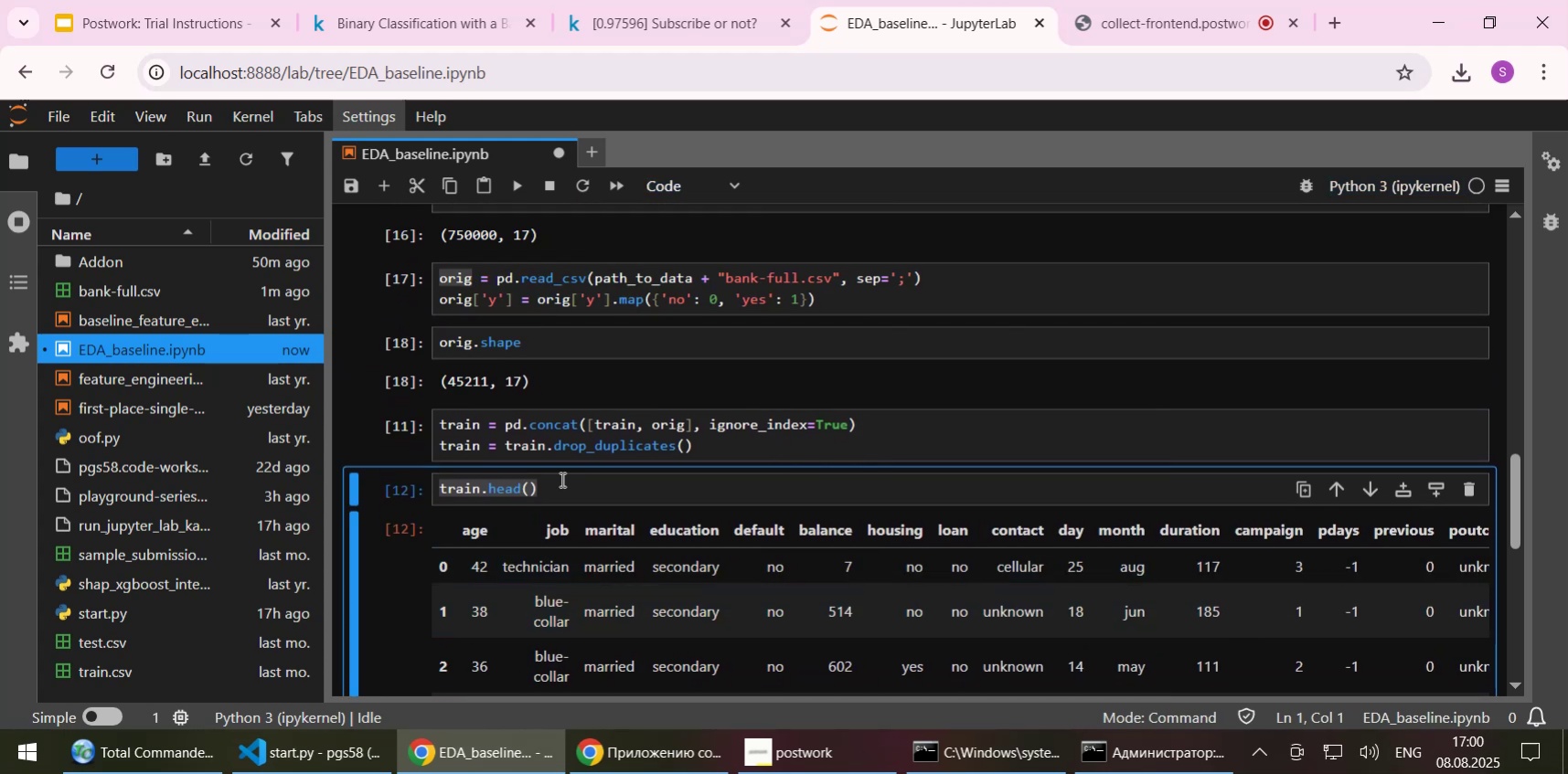 
left_click([560, 496])
 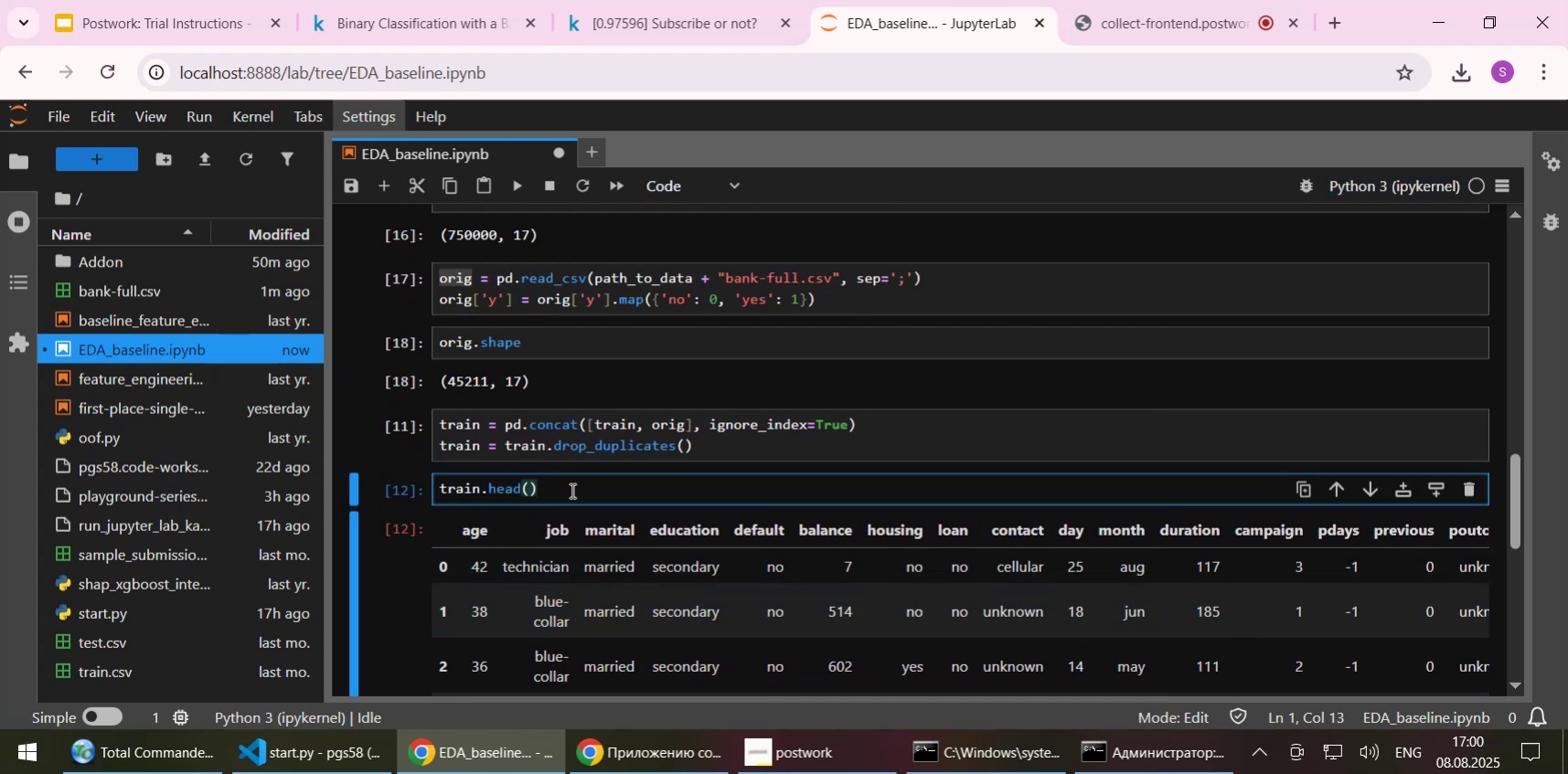 
scroll: coordinate [571, 490], scroll_direction: up, amount: 1.0
 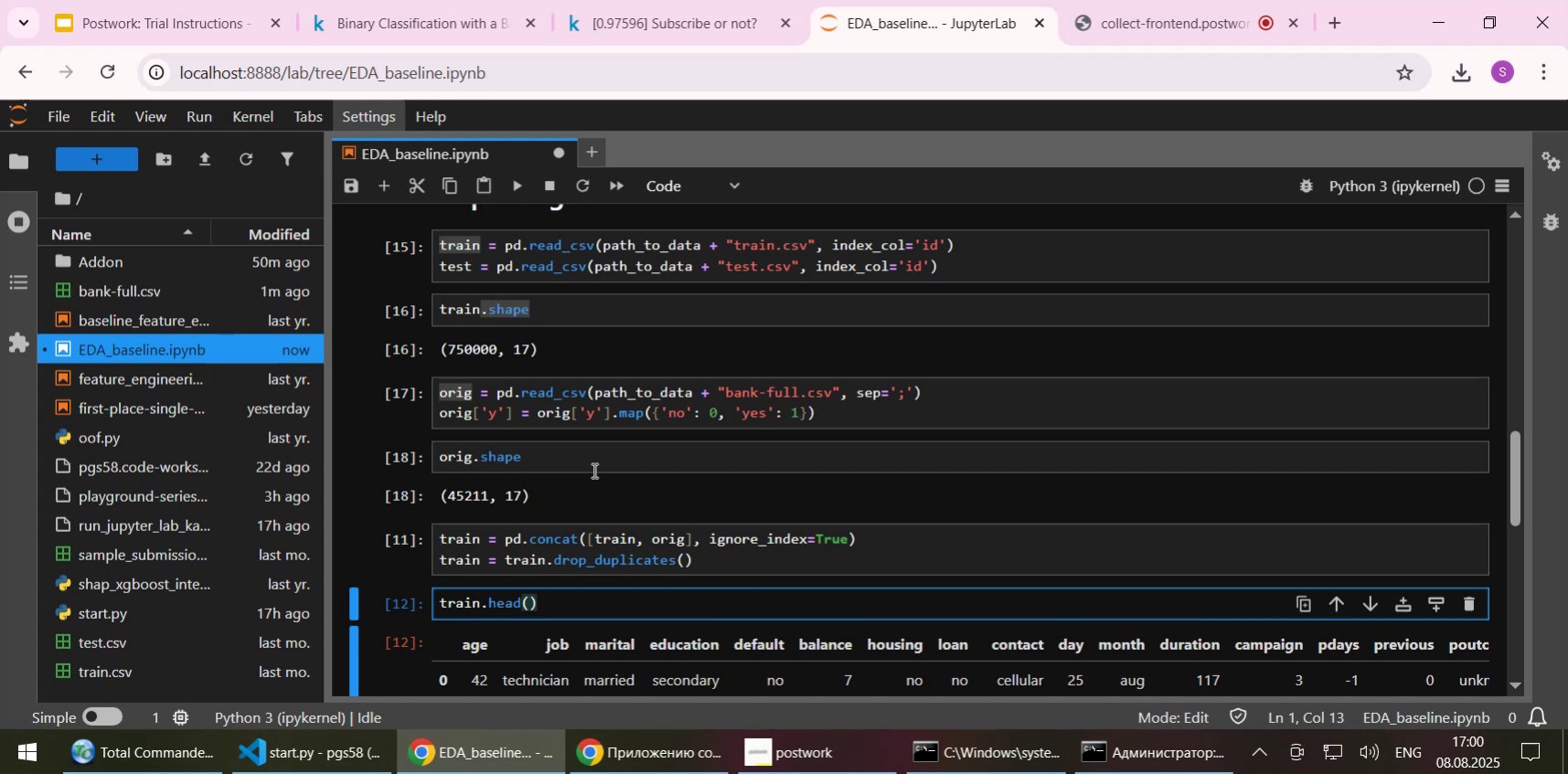 
wait(42.18)
 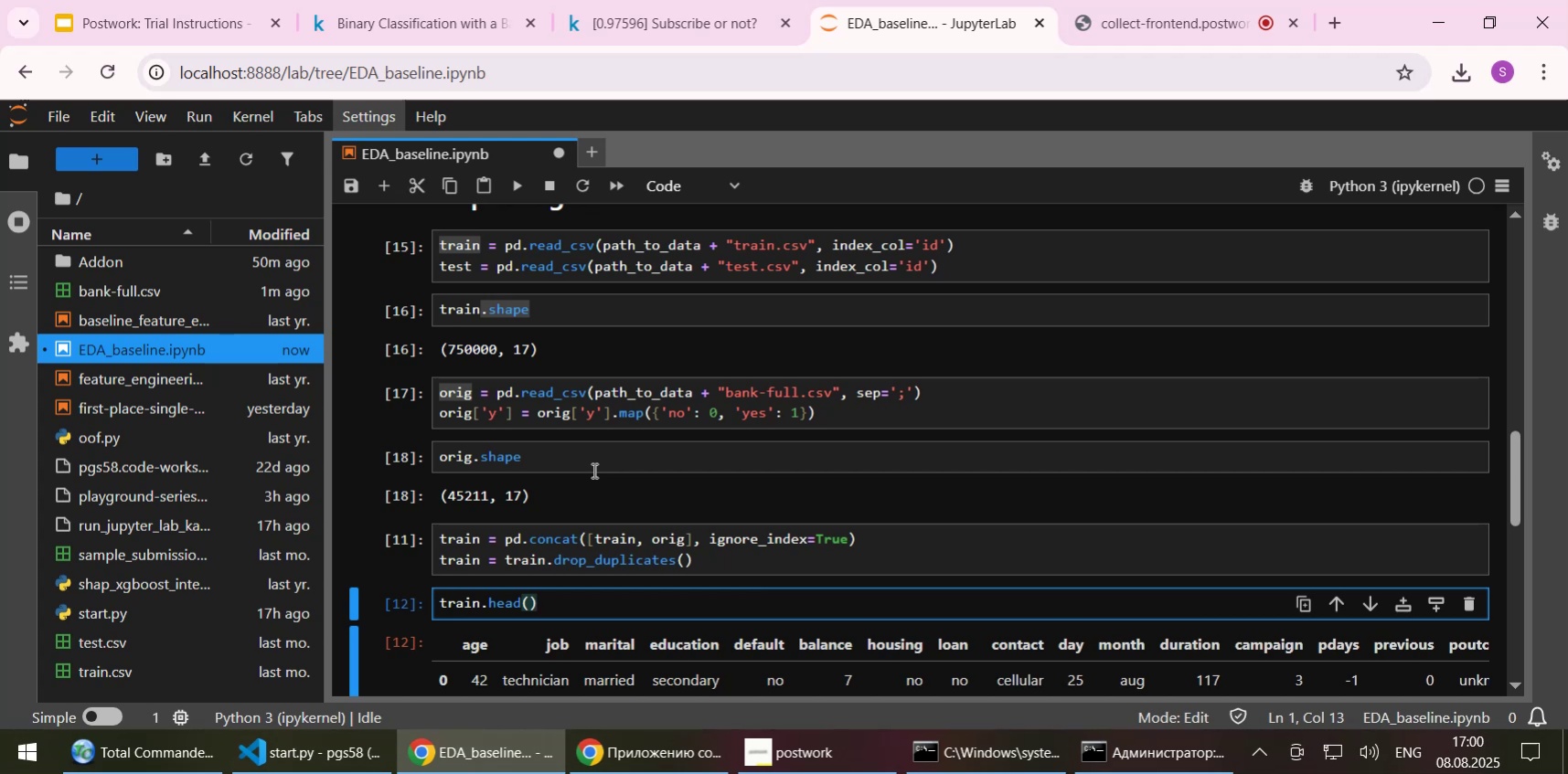 
scroll: coordinate [729, 407], scroll_direction: up, amount: 1.0
 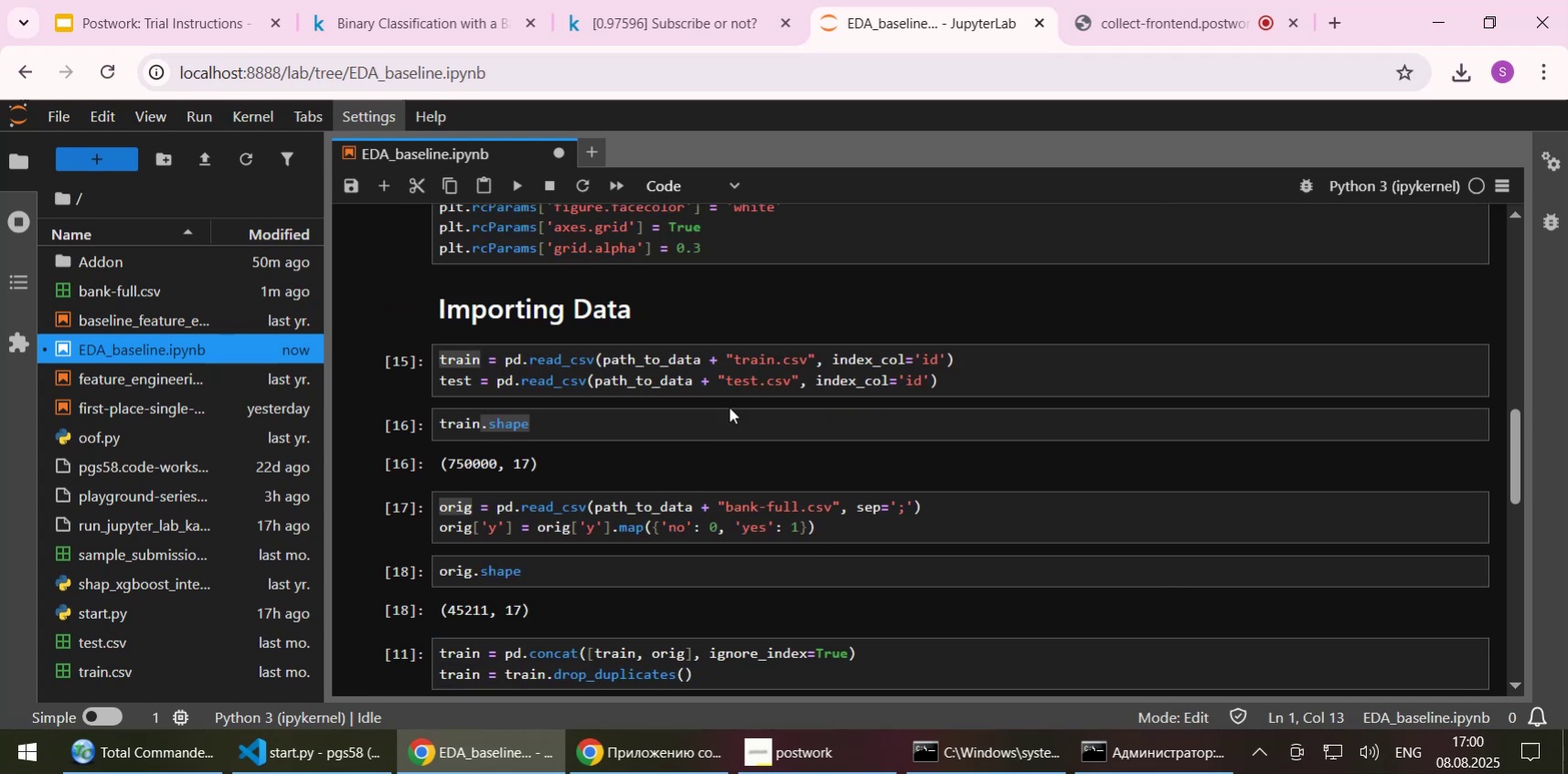 
scroll: coordinate [724, 418], scroll_direction: down, amount: 1.0
 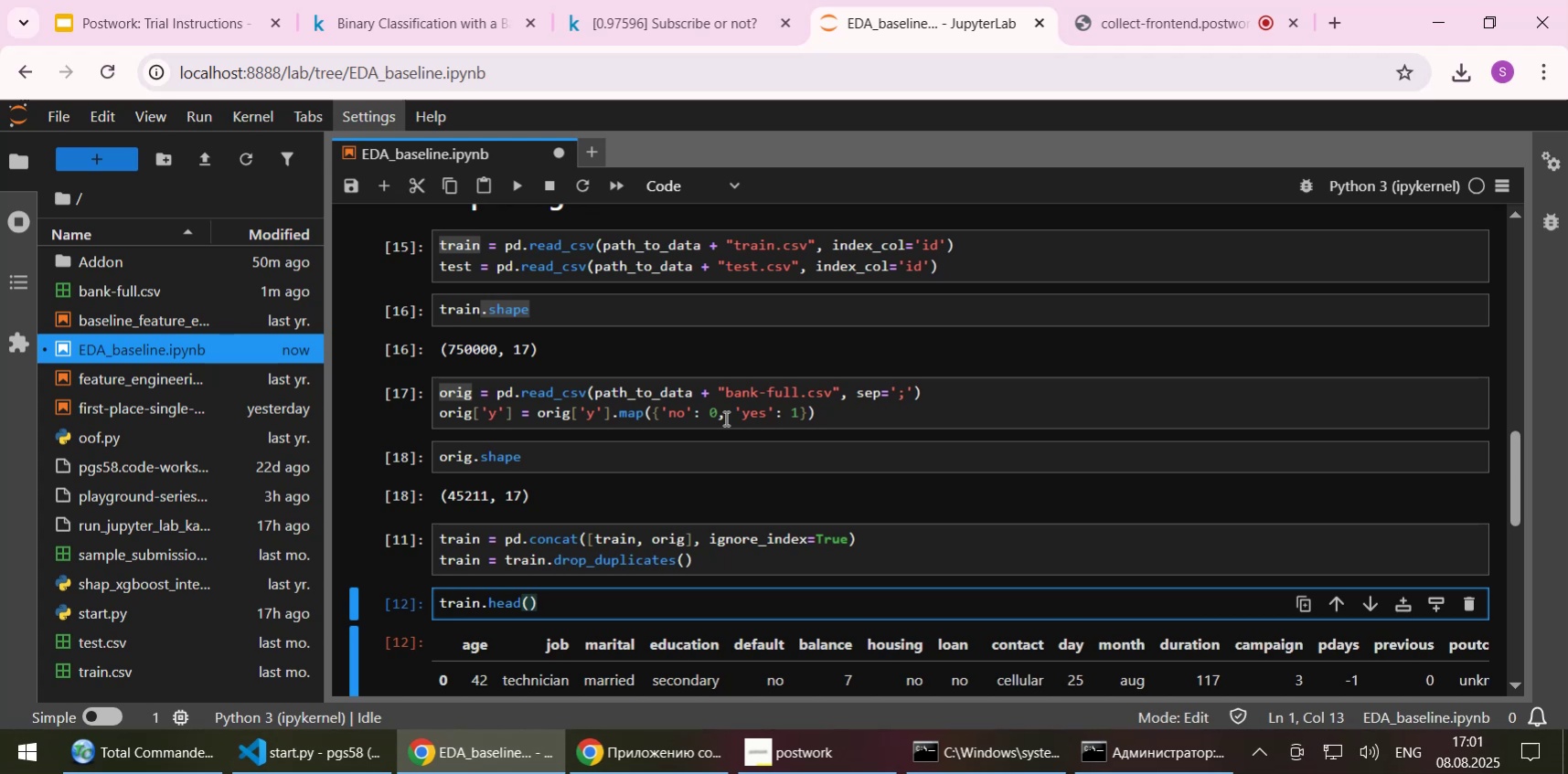 
wait(14.19)
 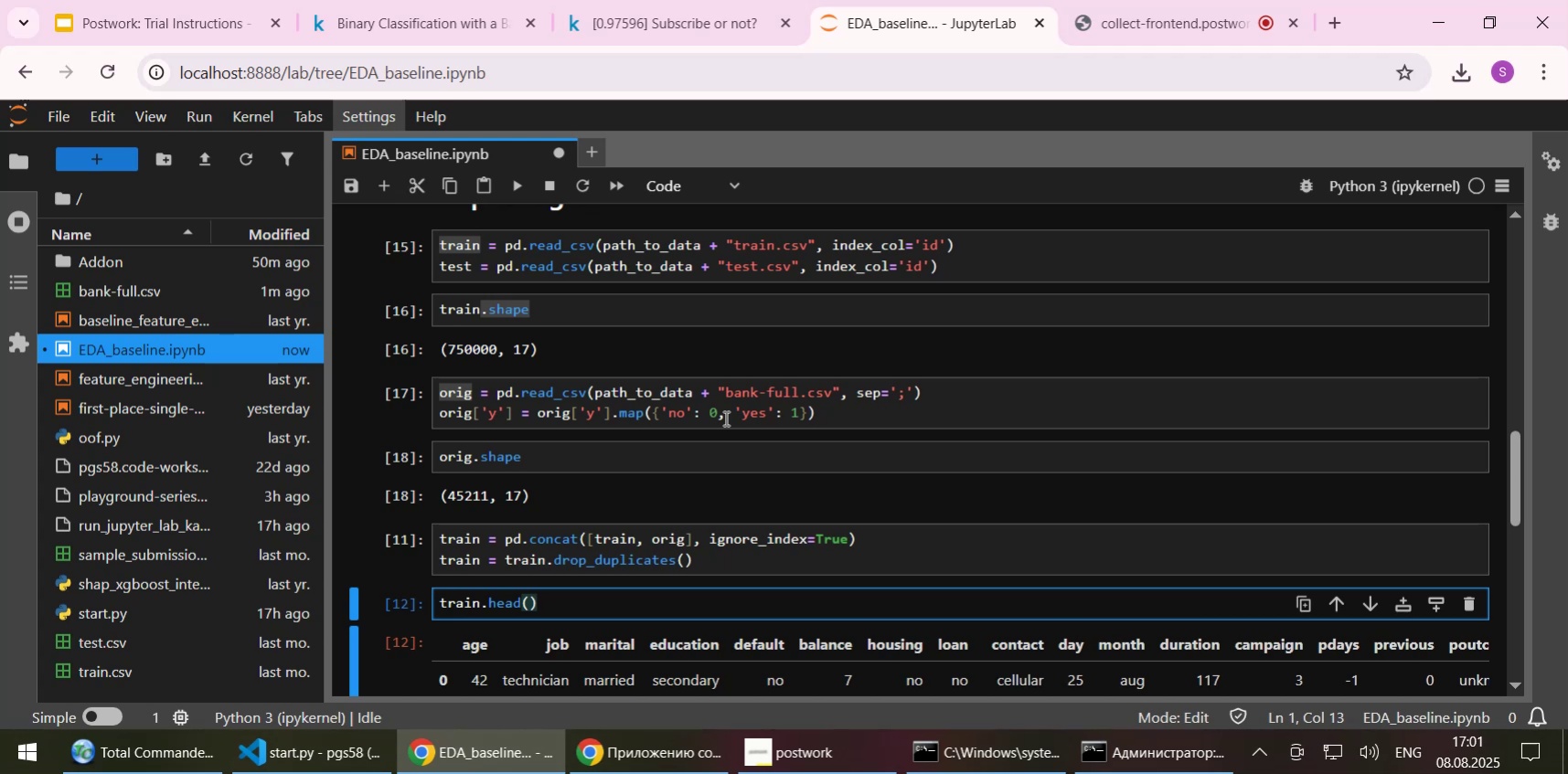 
left_click([770, 439])
 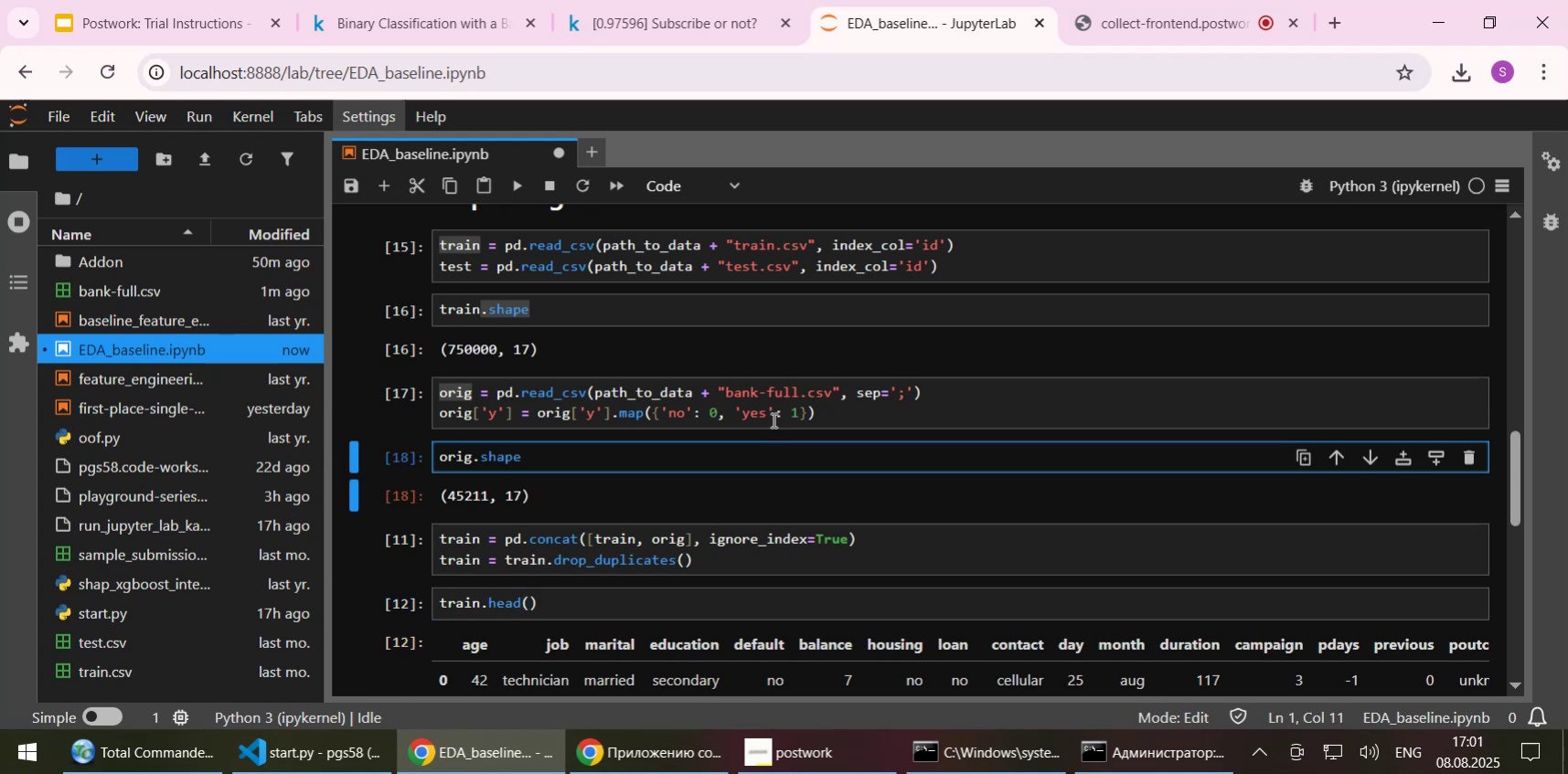 
left_click([772, 419])
 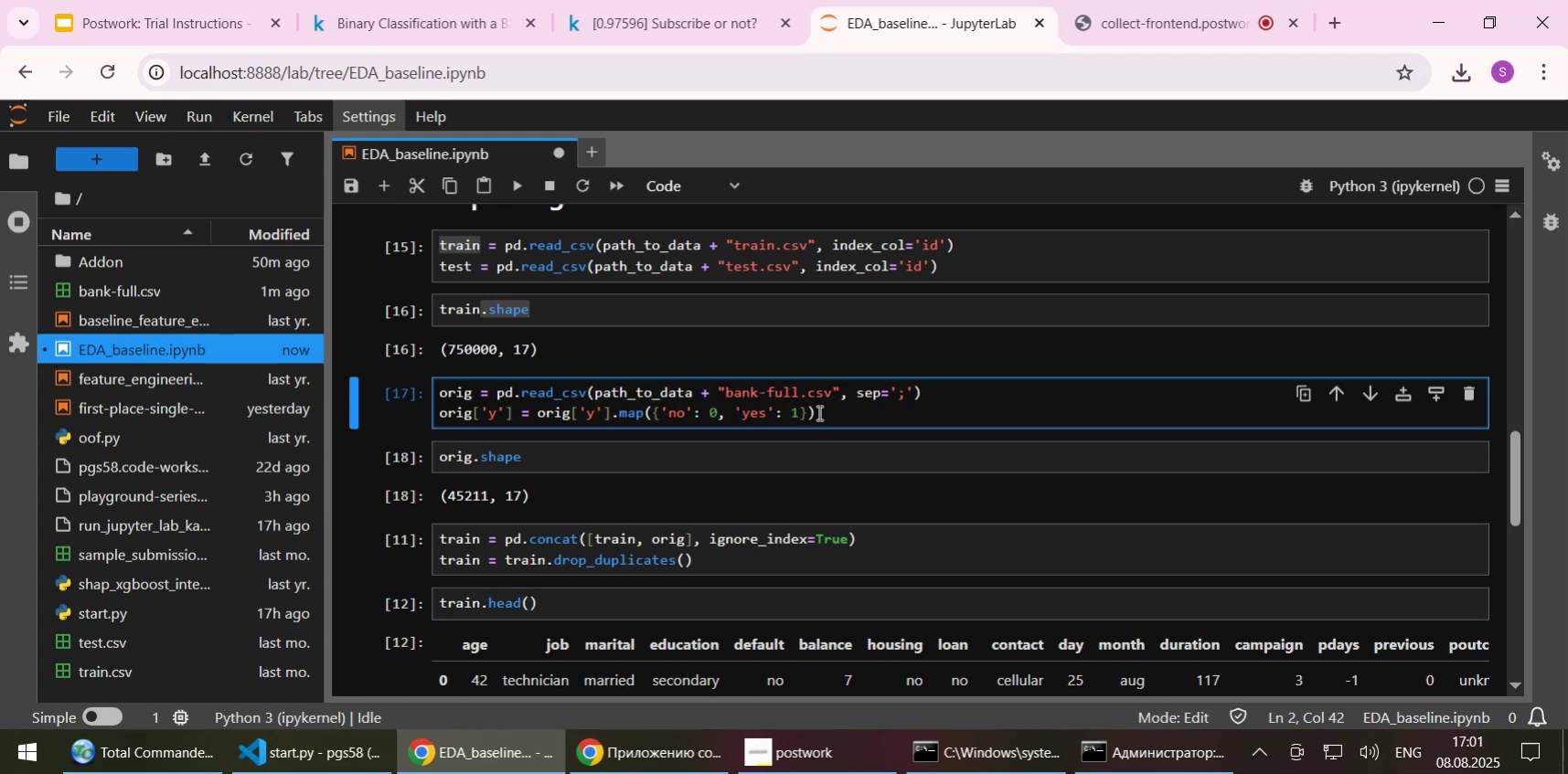 
left_click([817, 412])
 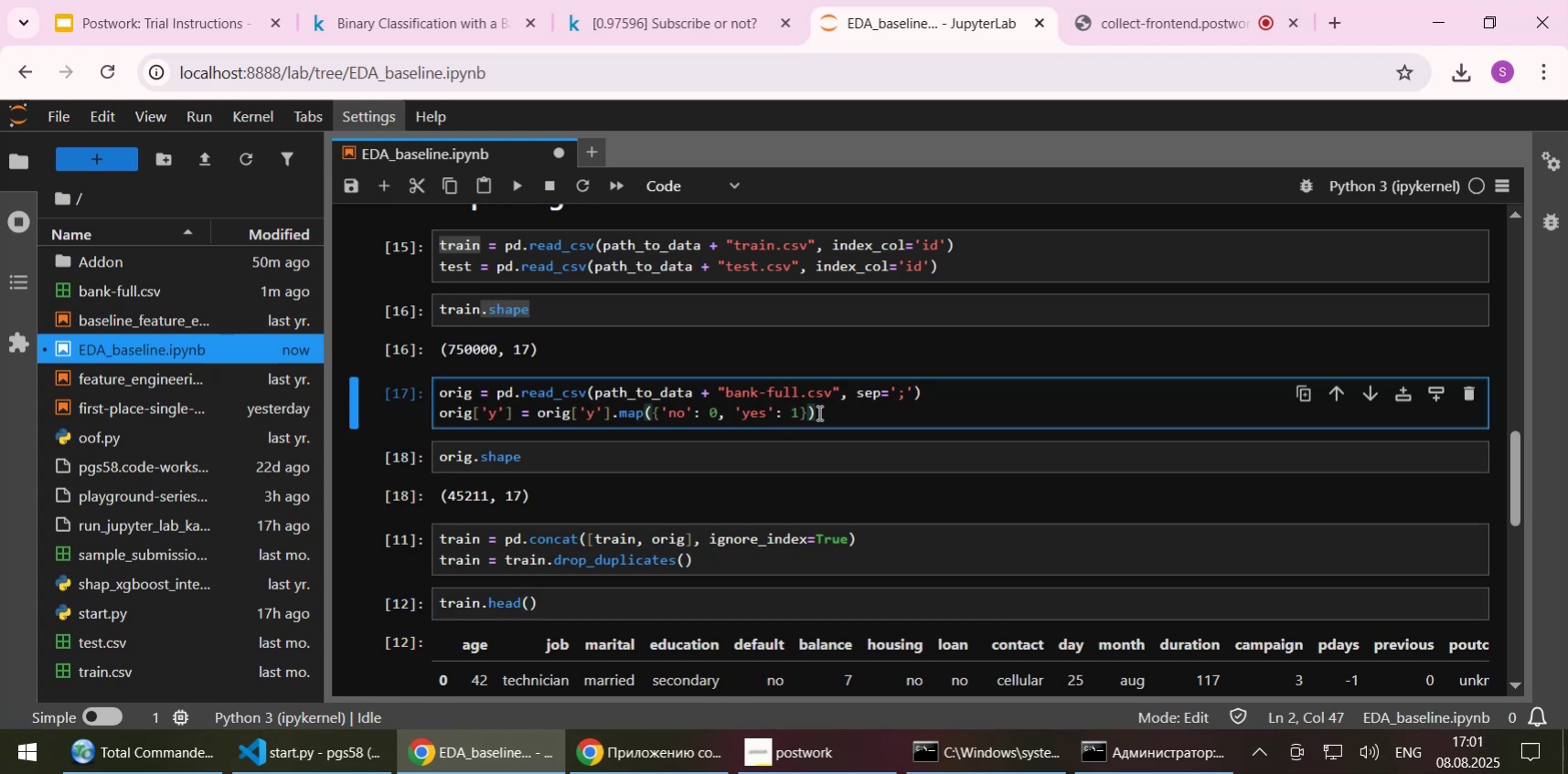 
scroll: coordinate [817, 412], scroll_direction: up, amount: 1.0
 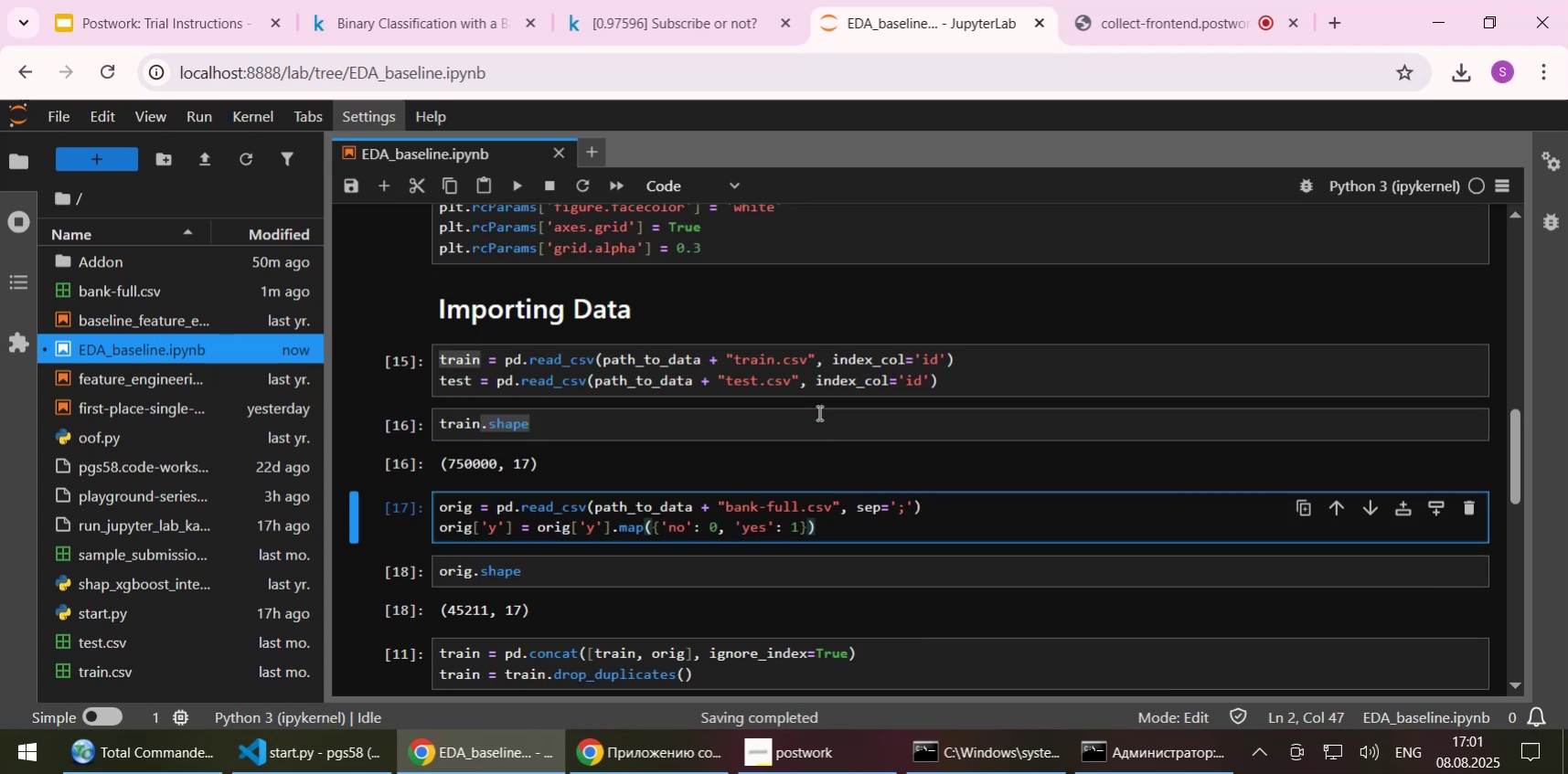 
left_click([789, 419])
 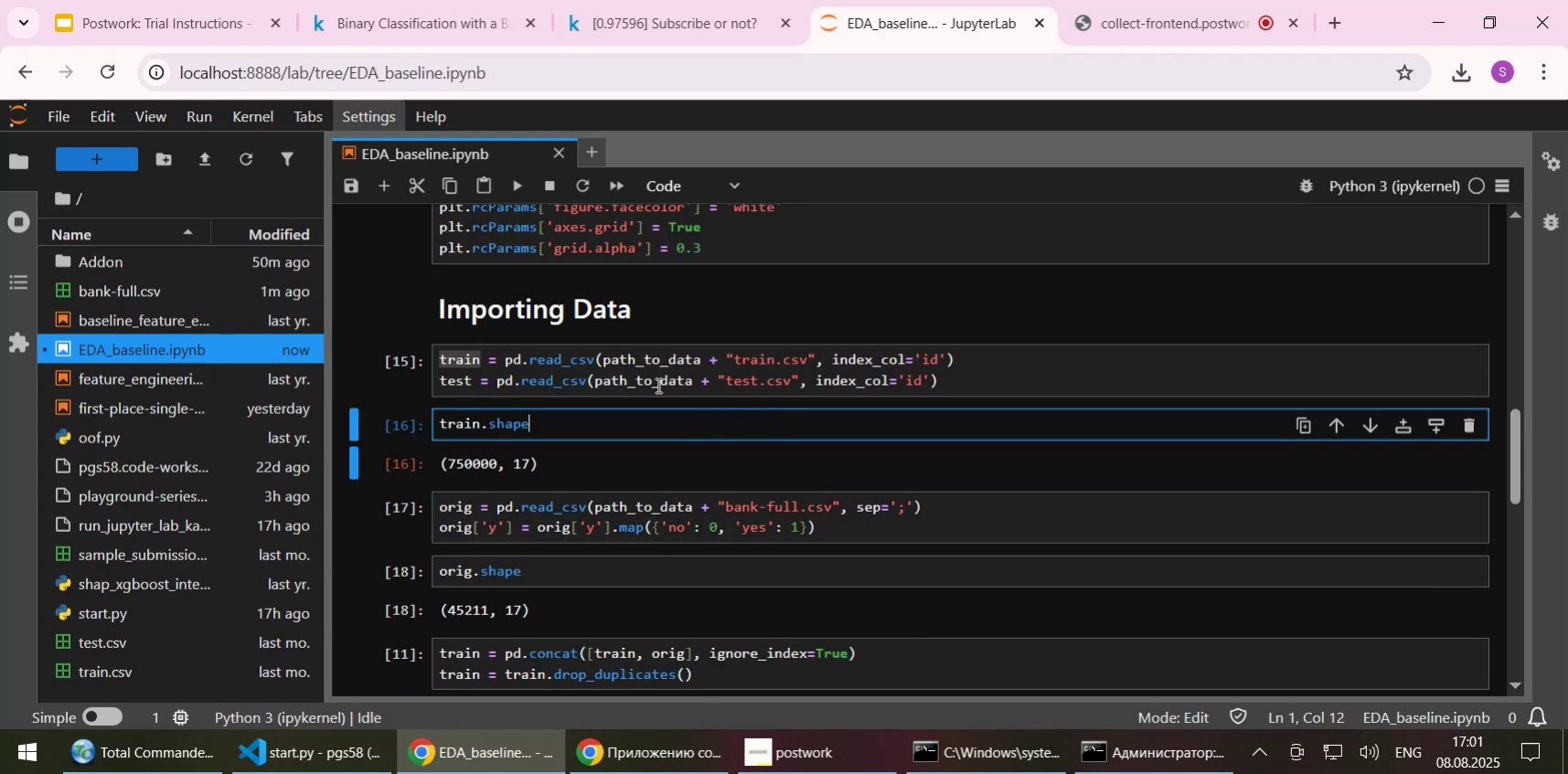 
left_click([411, 189])
 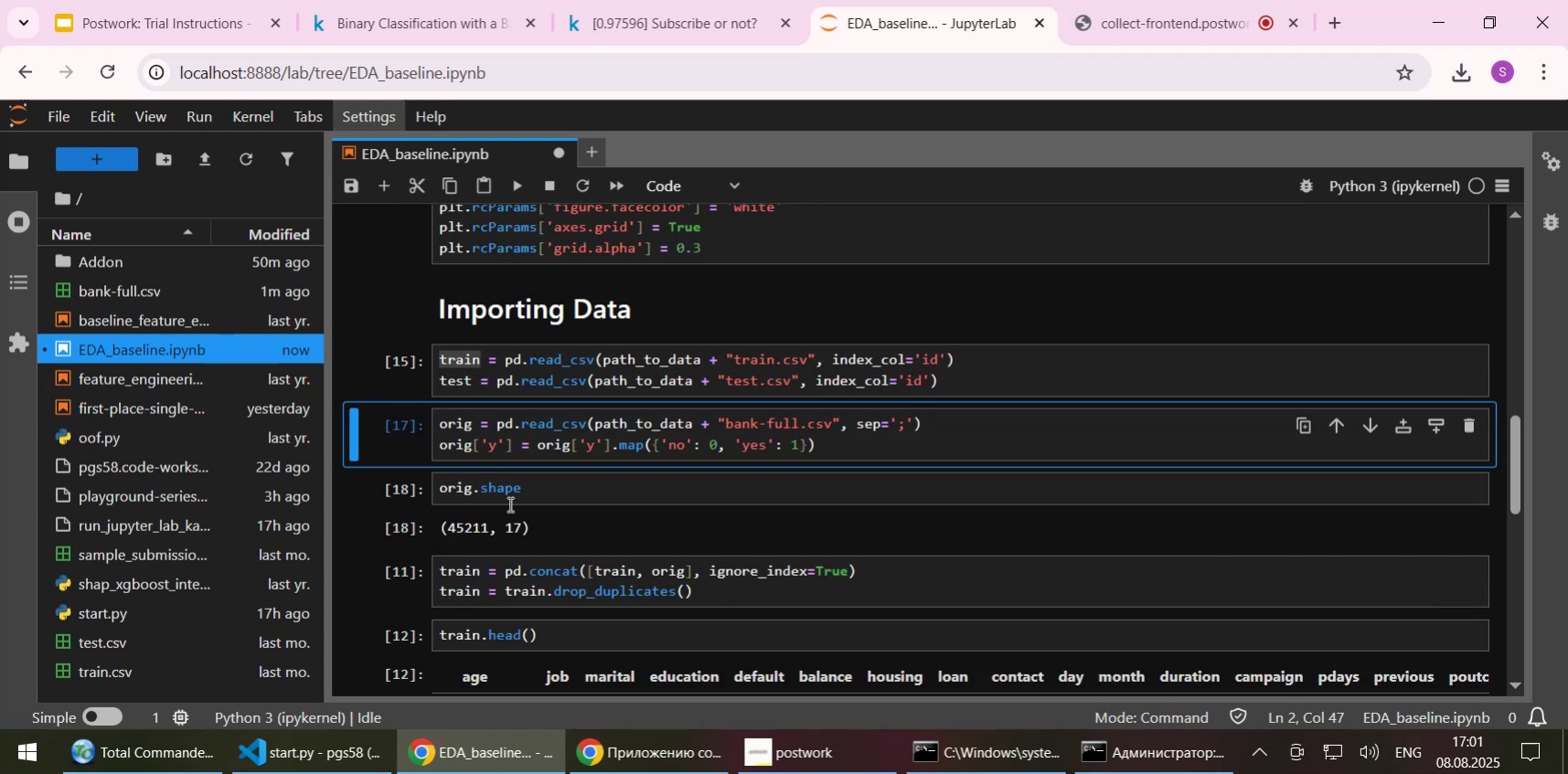 
left_click([521, 501])
 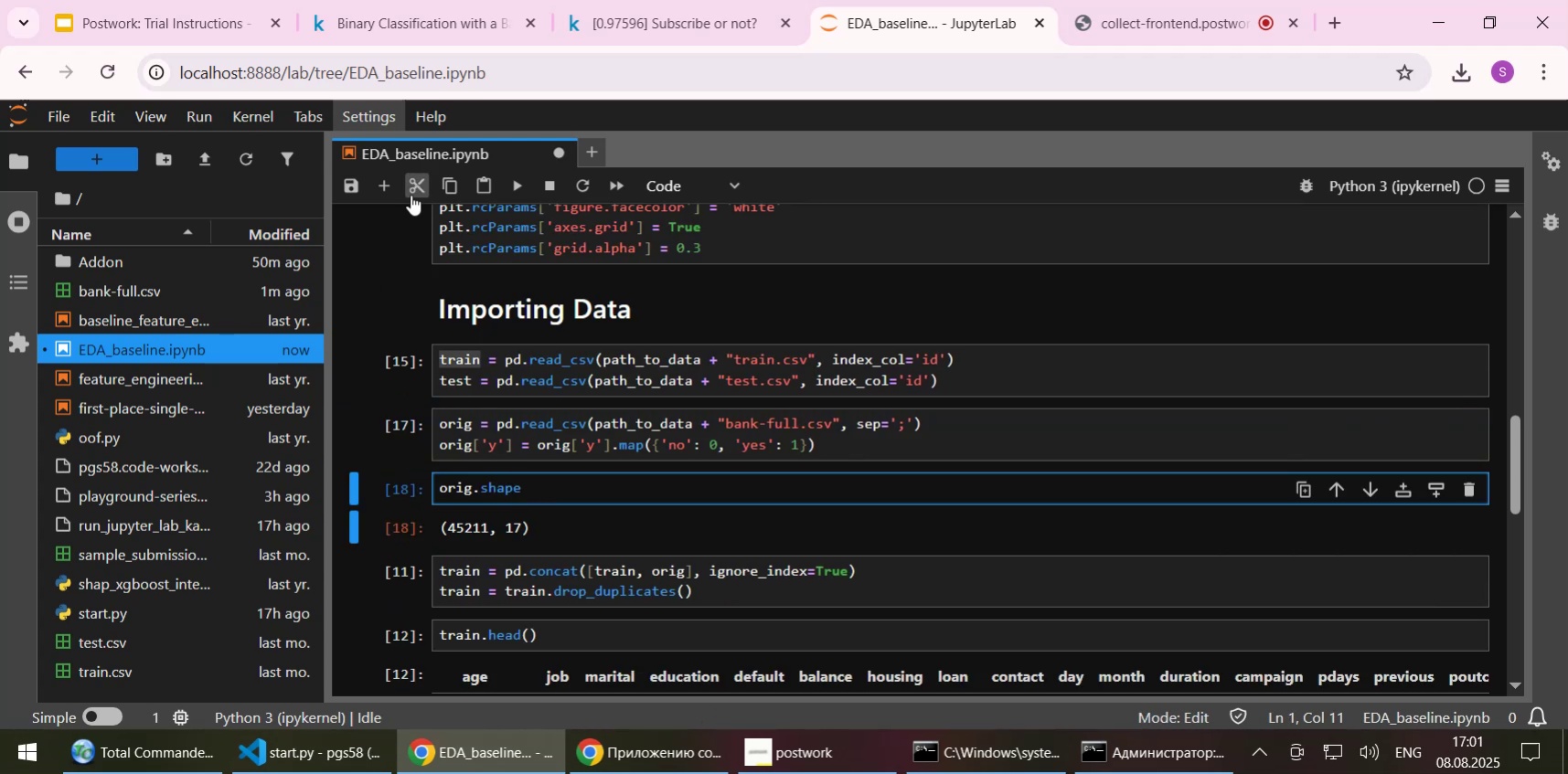 
left_click([411, 195])
 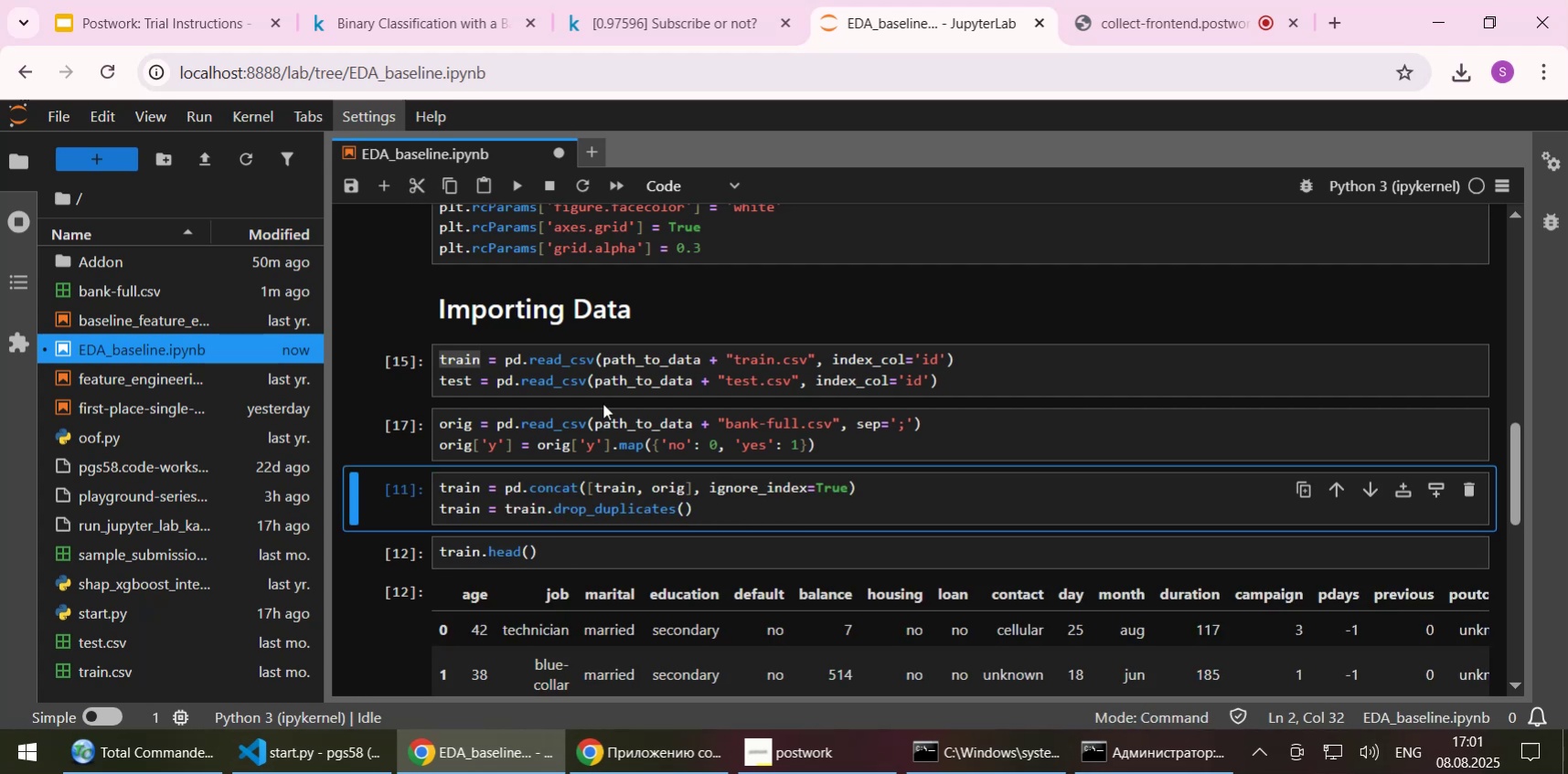 
left_click([604, 381])
 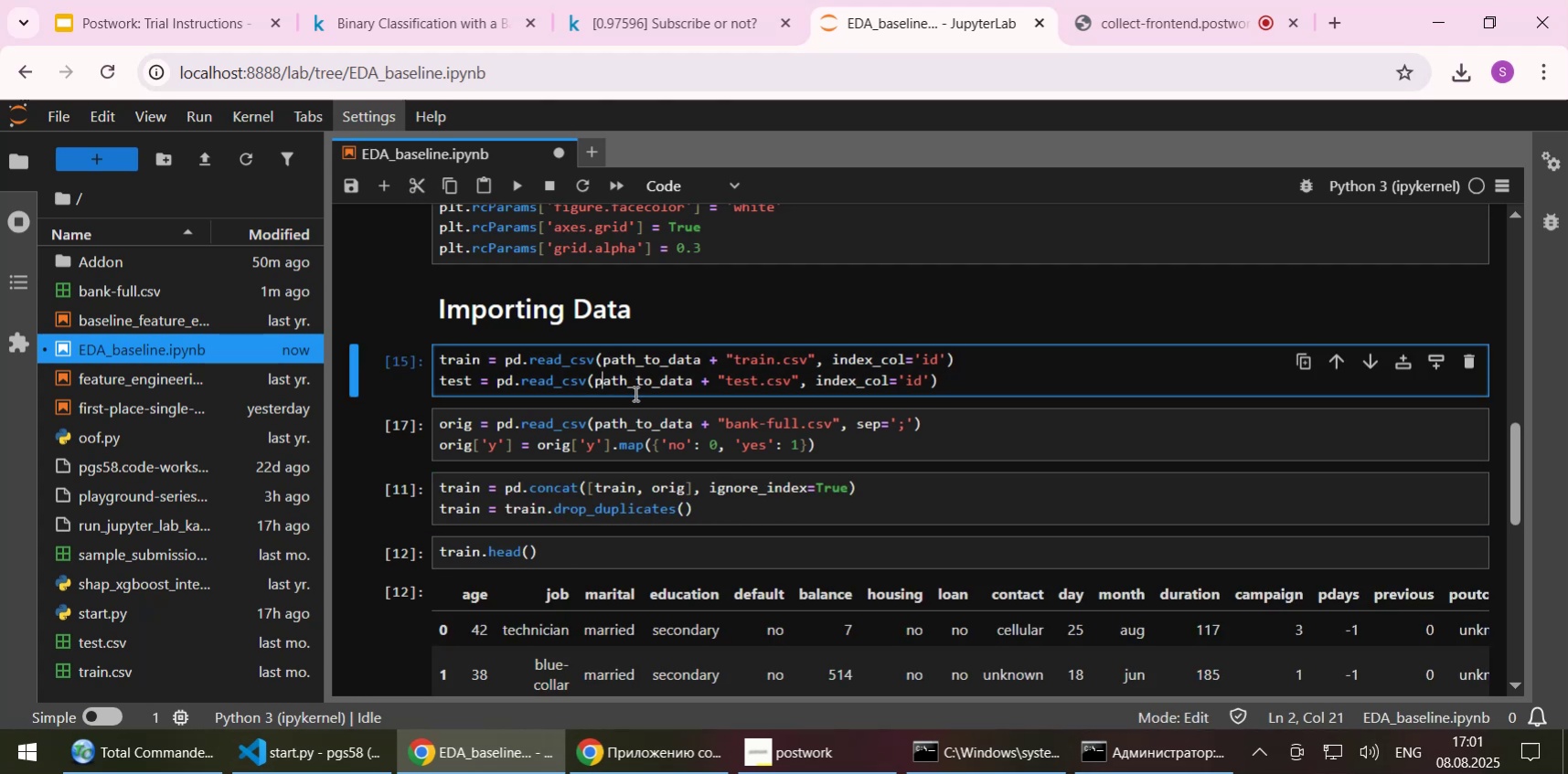 
key(Shift+Enter)
 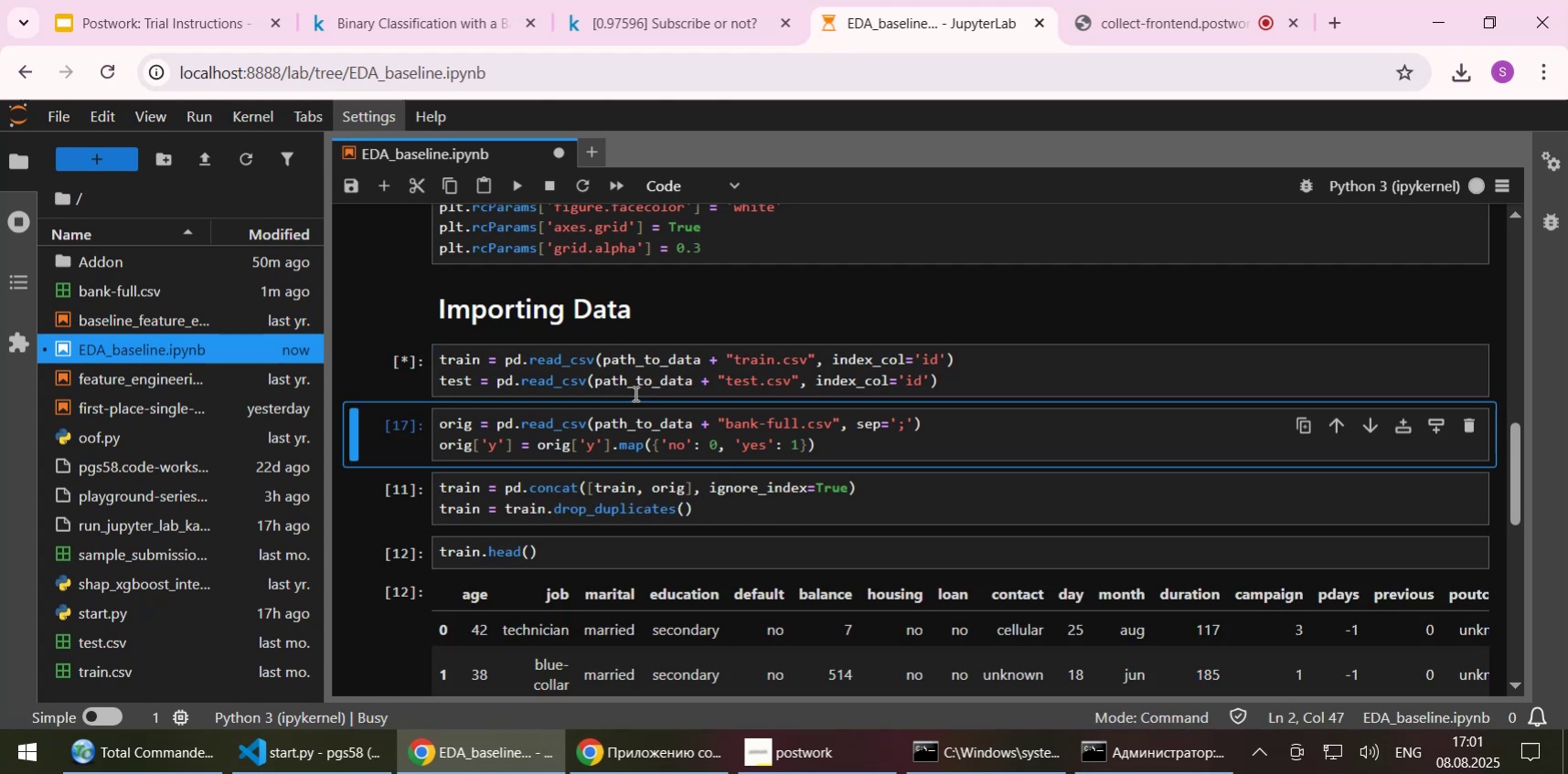 
key(Shift+Enter)
 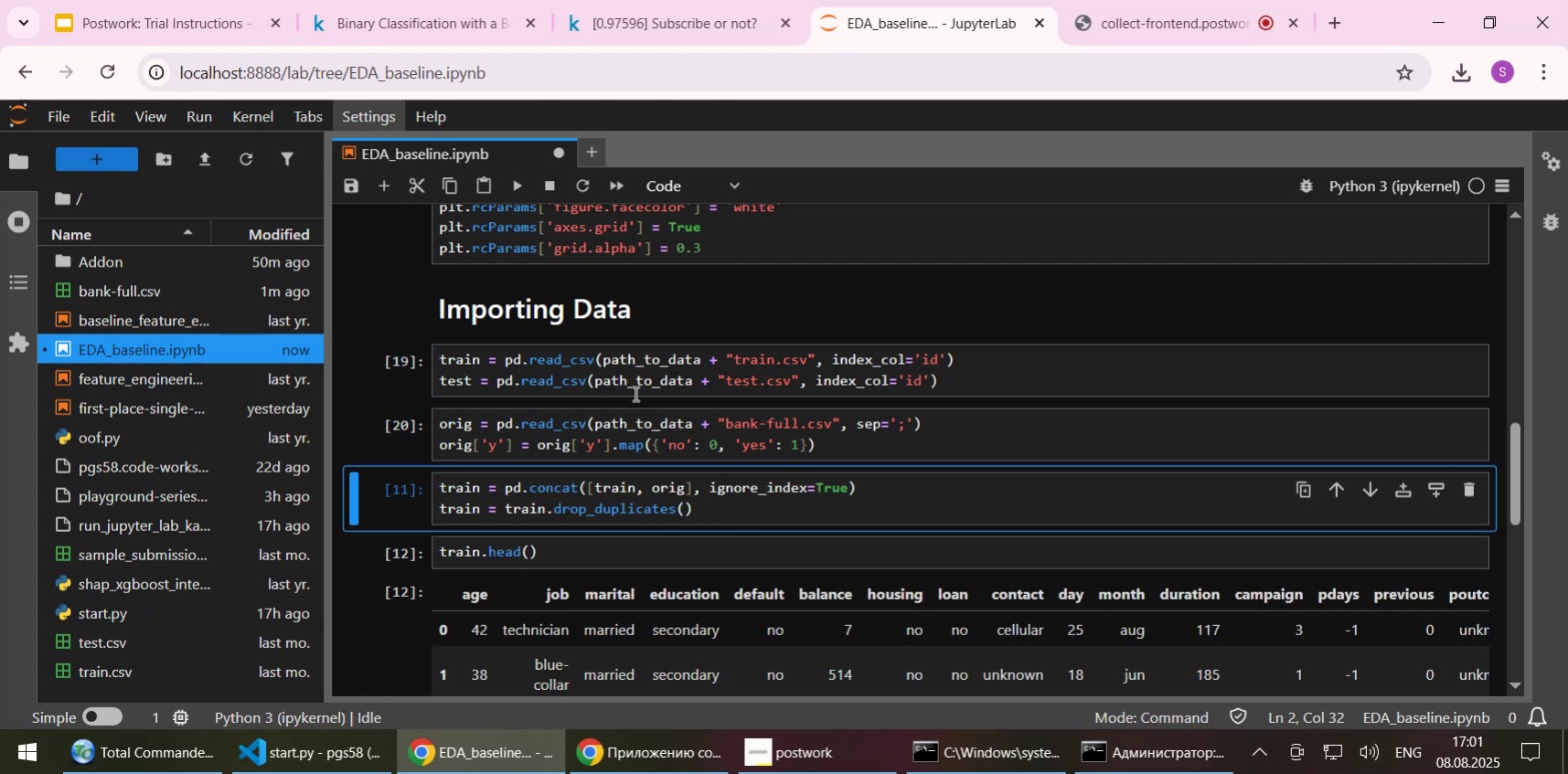 
key(Shift+Enter)
 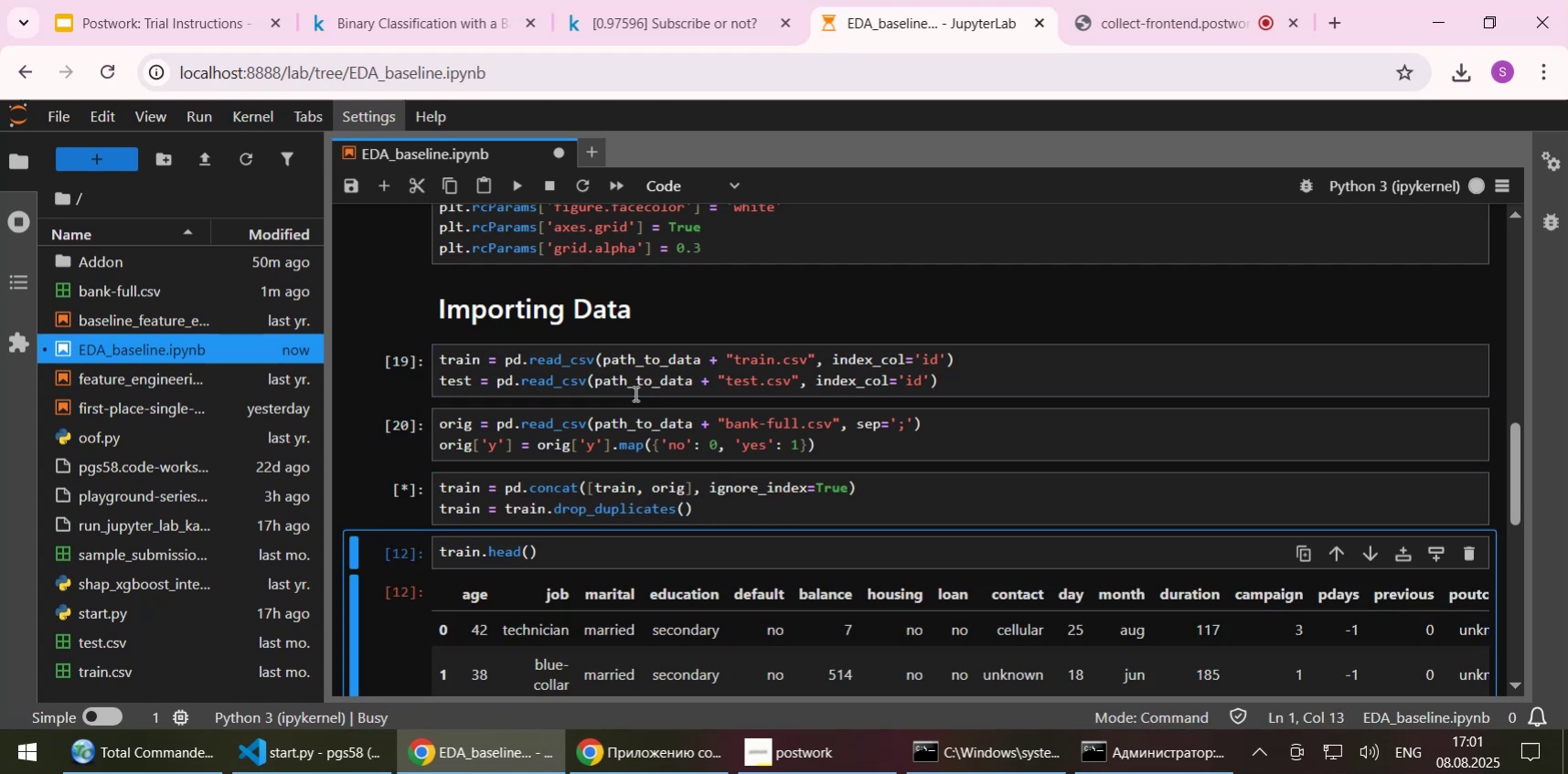 
key(Shift+Enter)
 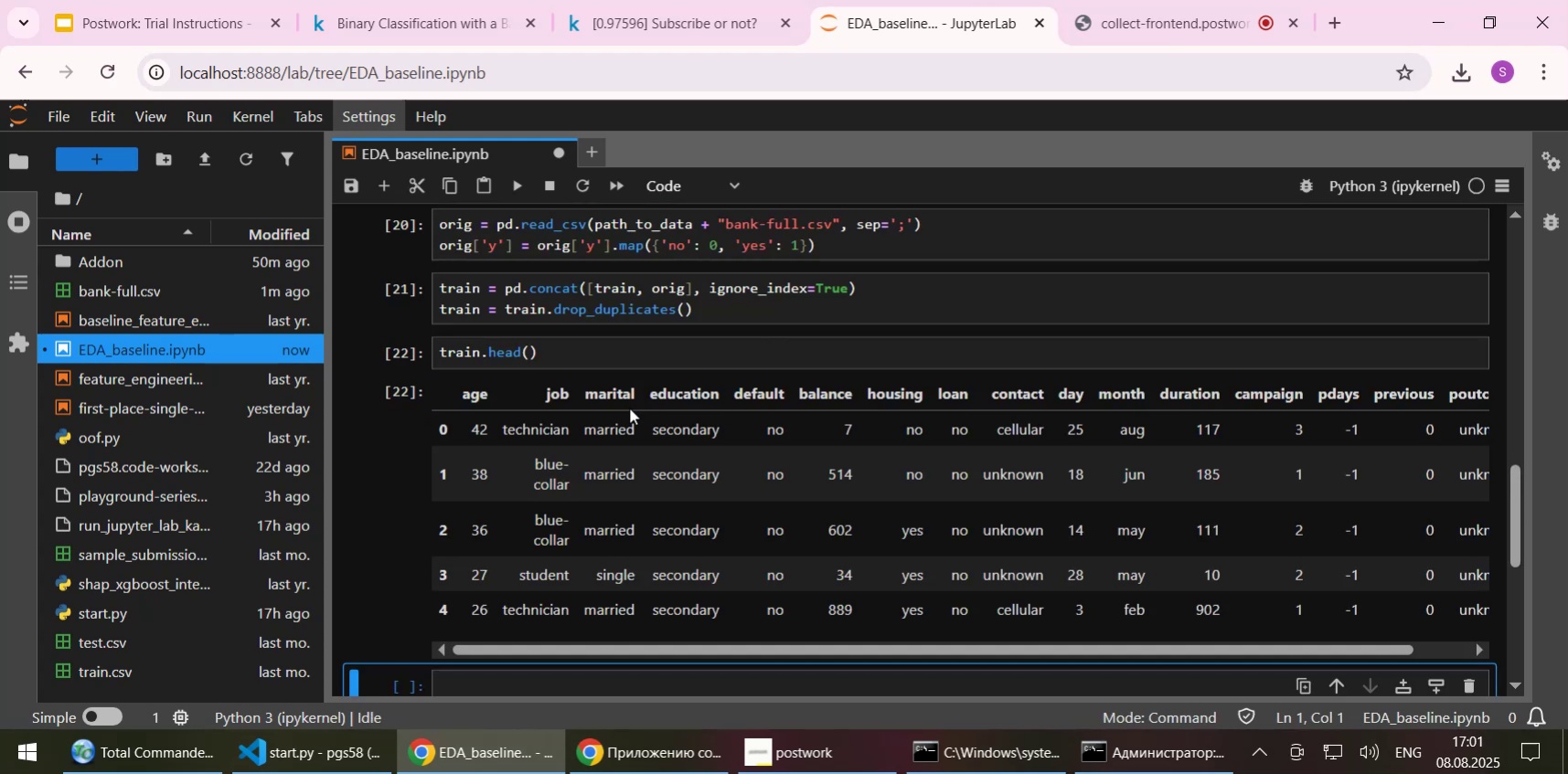 
scroll: coordinate [629, 408], scroll_direction: down, amount: 1.0
 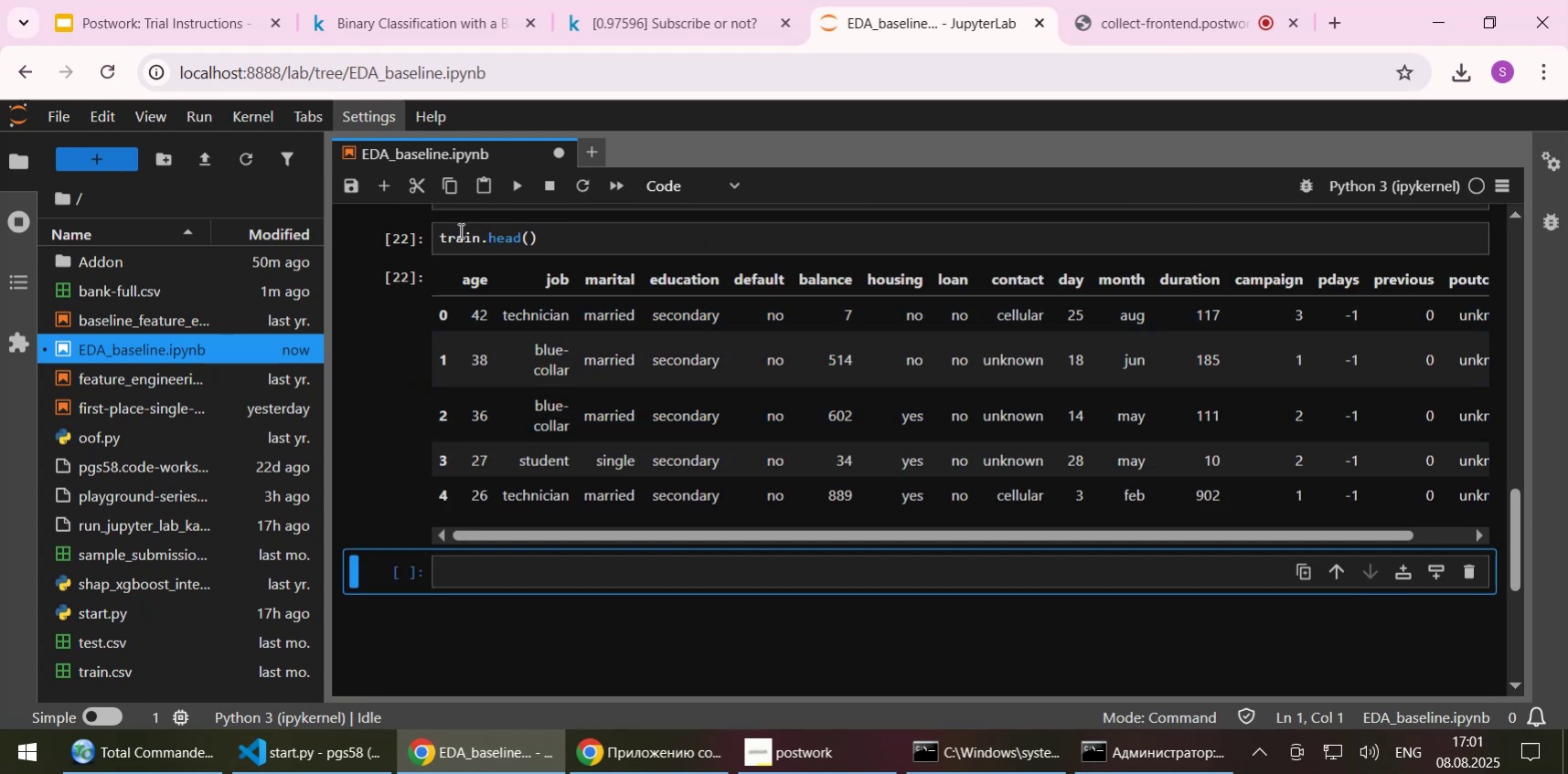 
double_click([459, 230])
 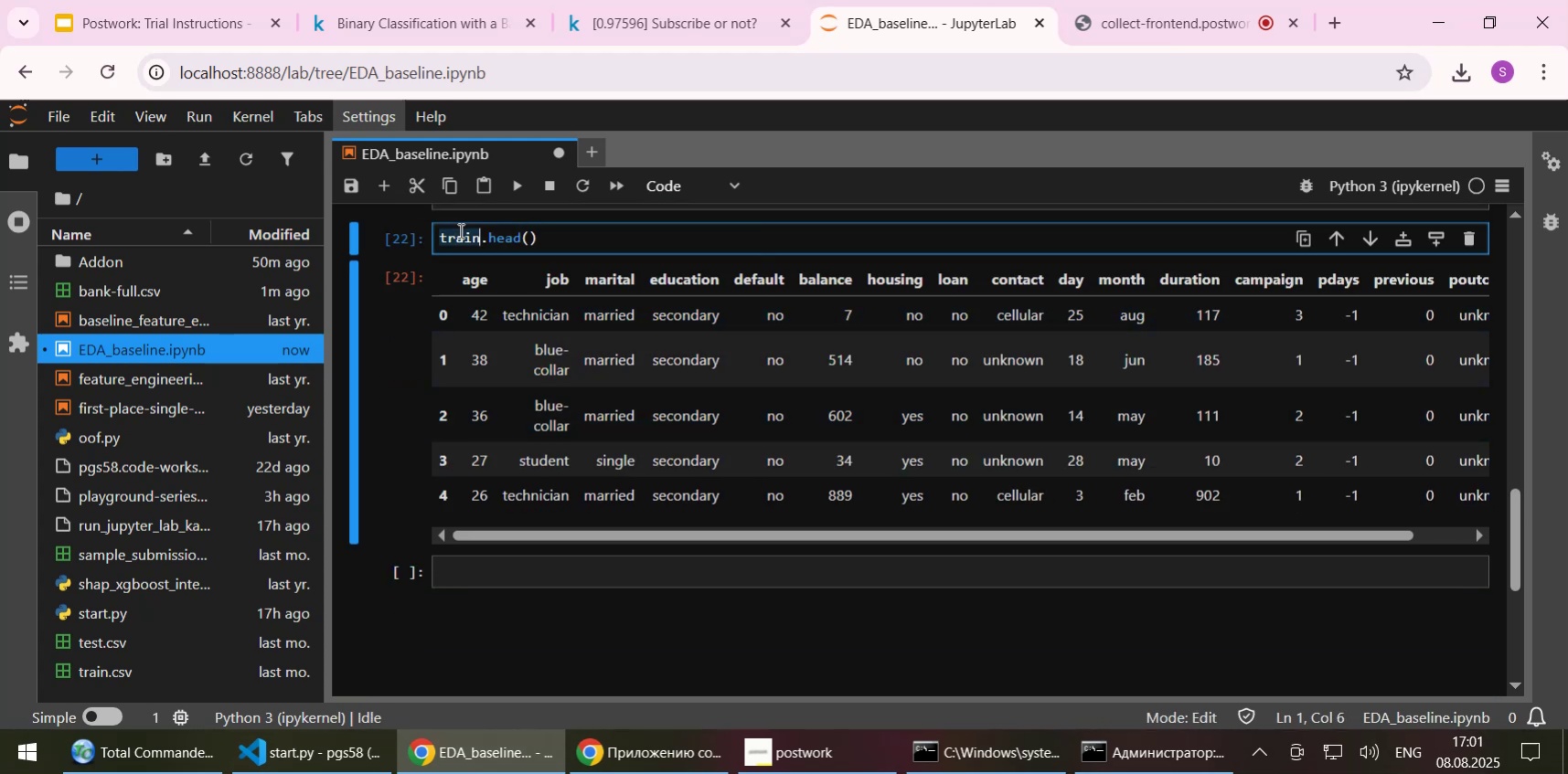 
key(Control+C)
 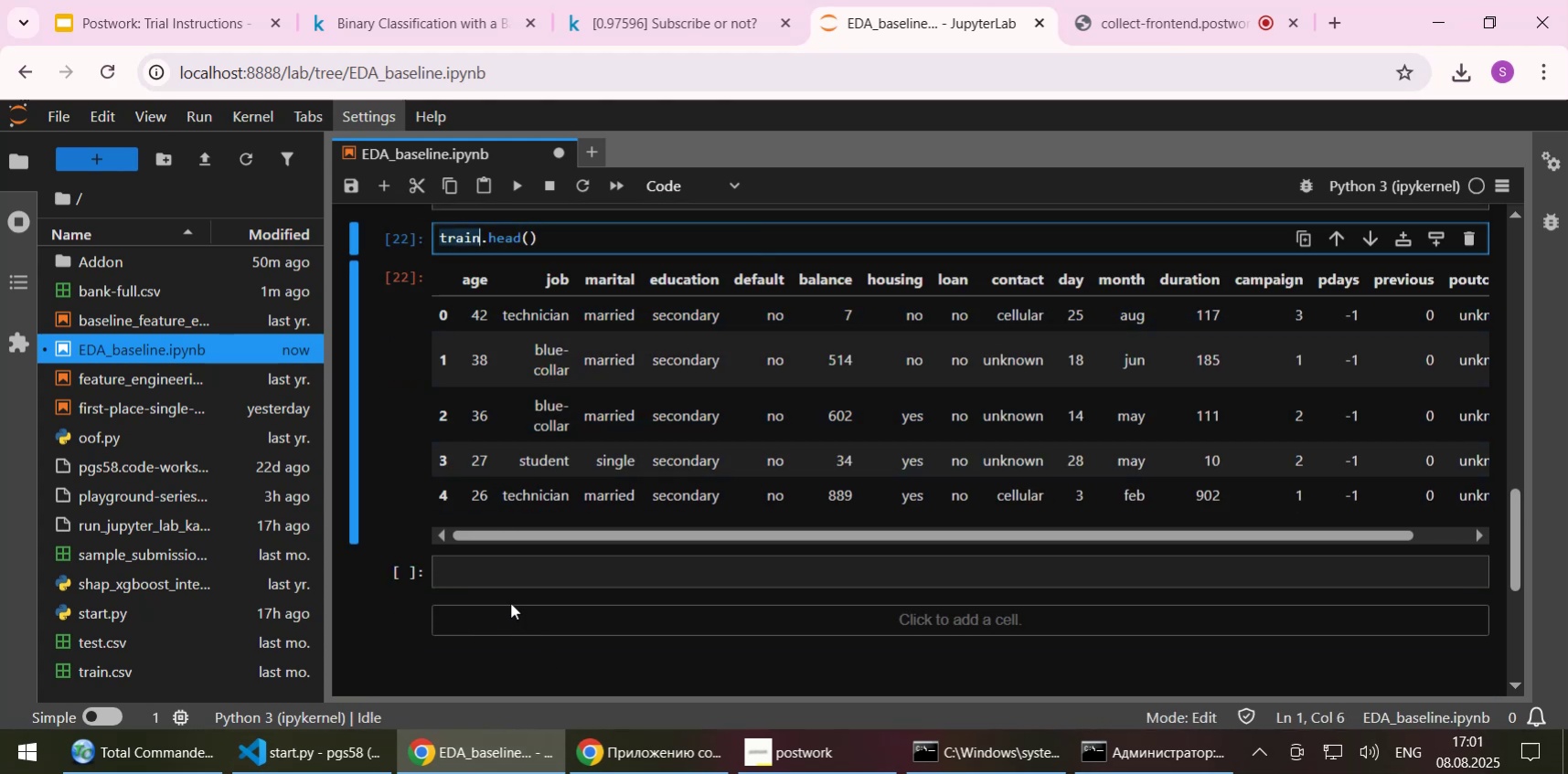 
left_click([502, 571])
 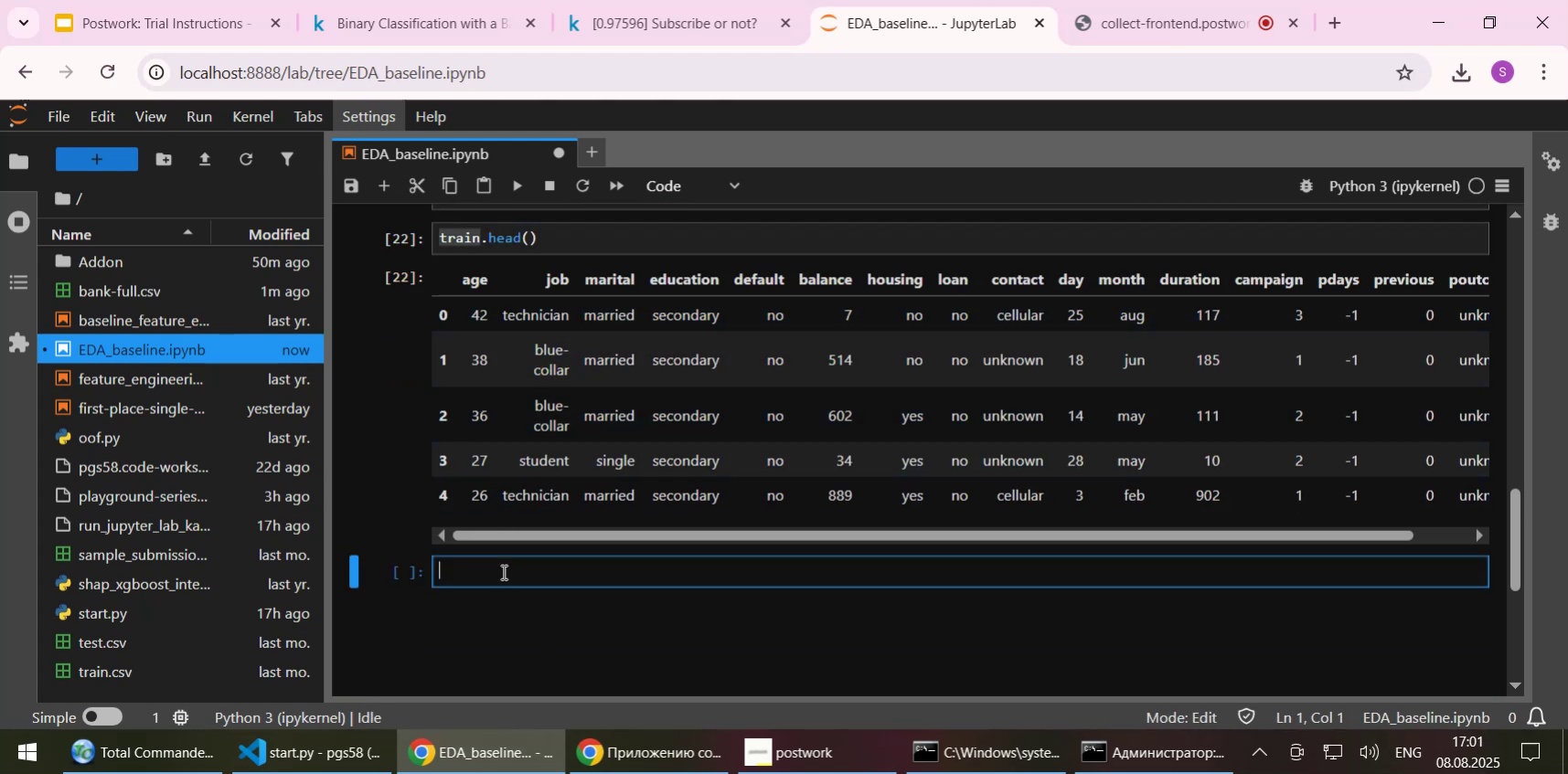 
key(Control+ControlLeft)
 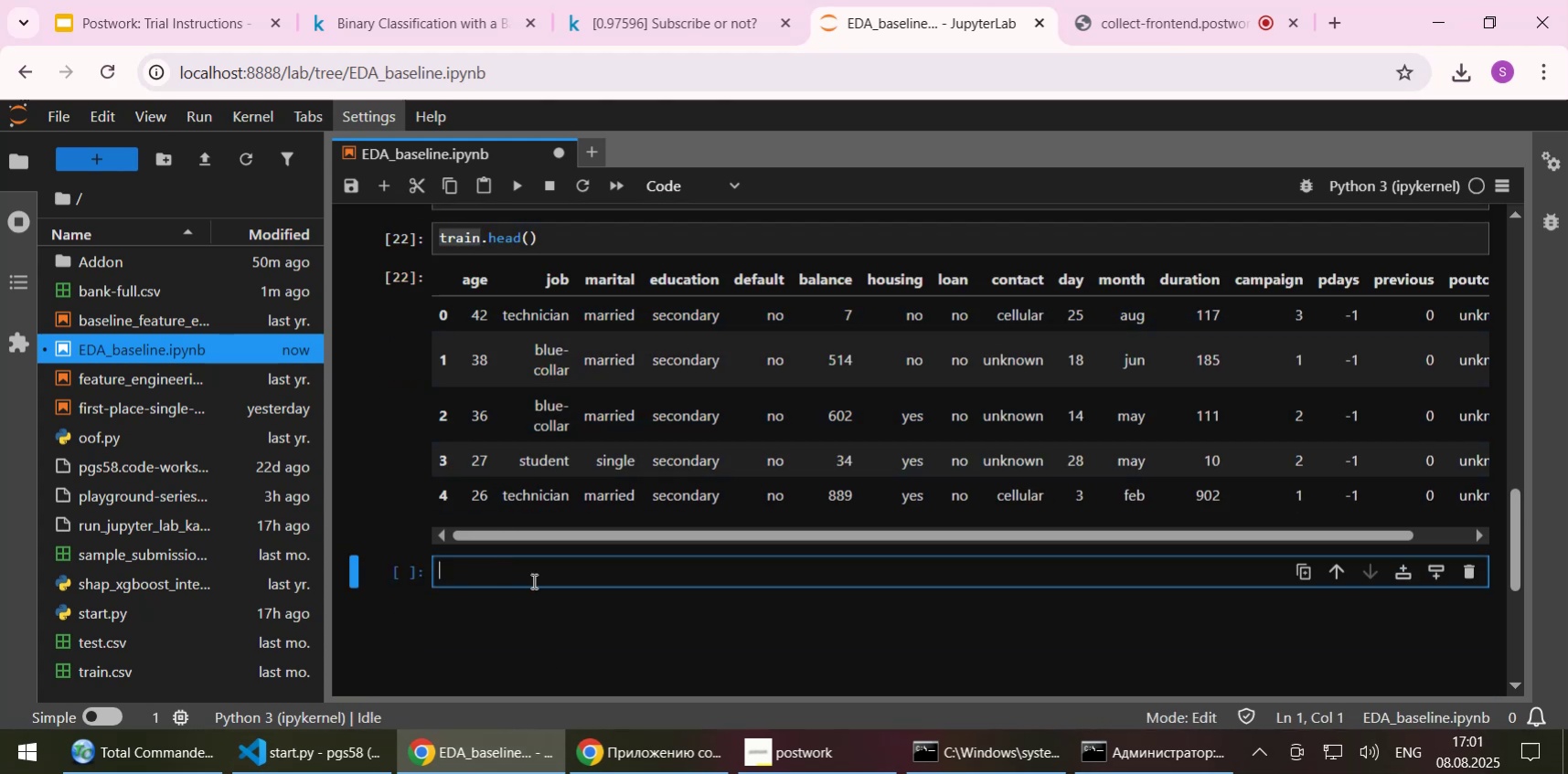 
key(Control+V)
 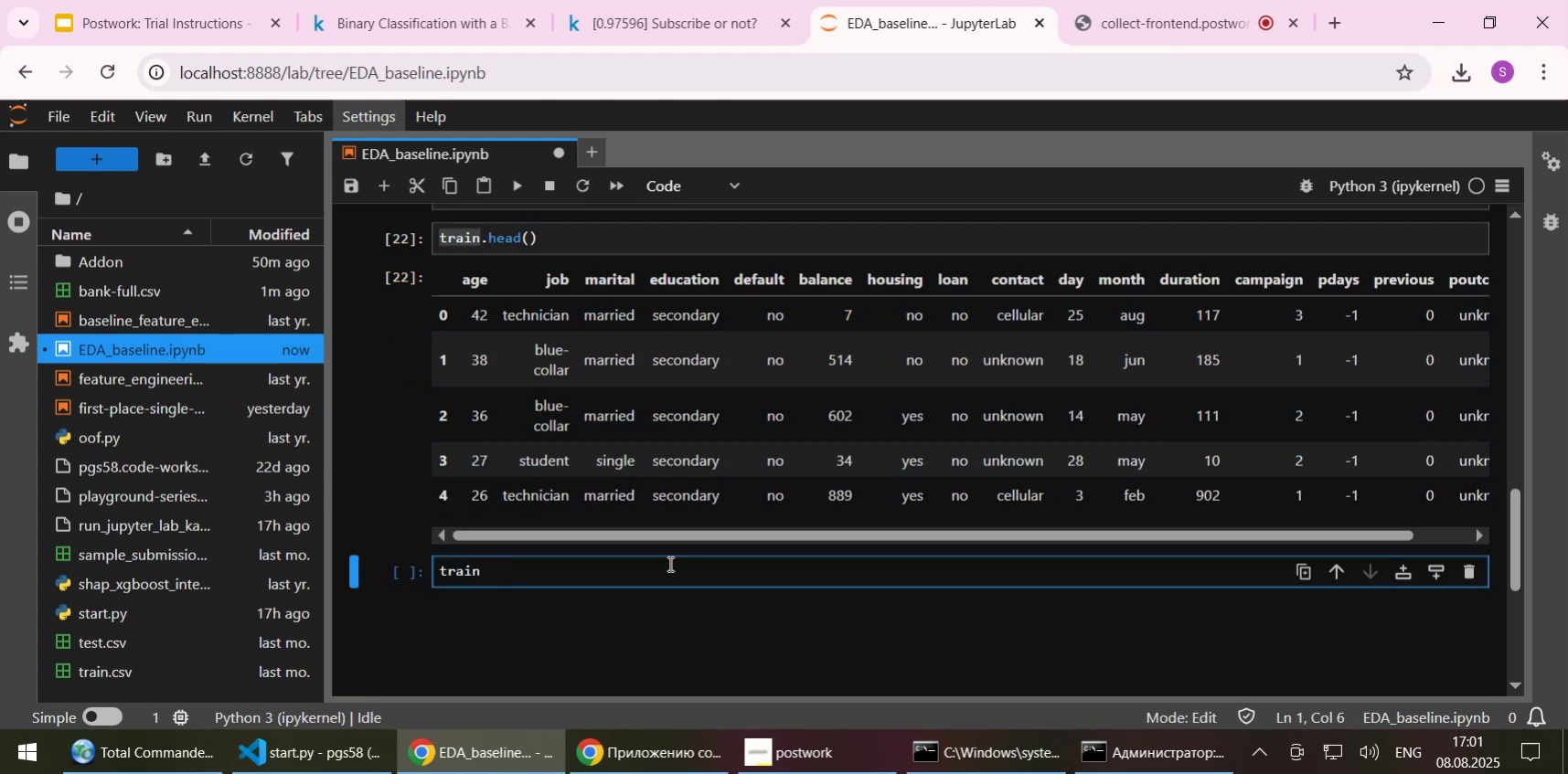 
type(.shape())
 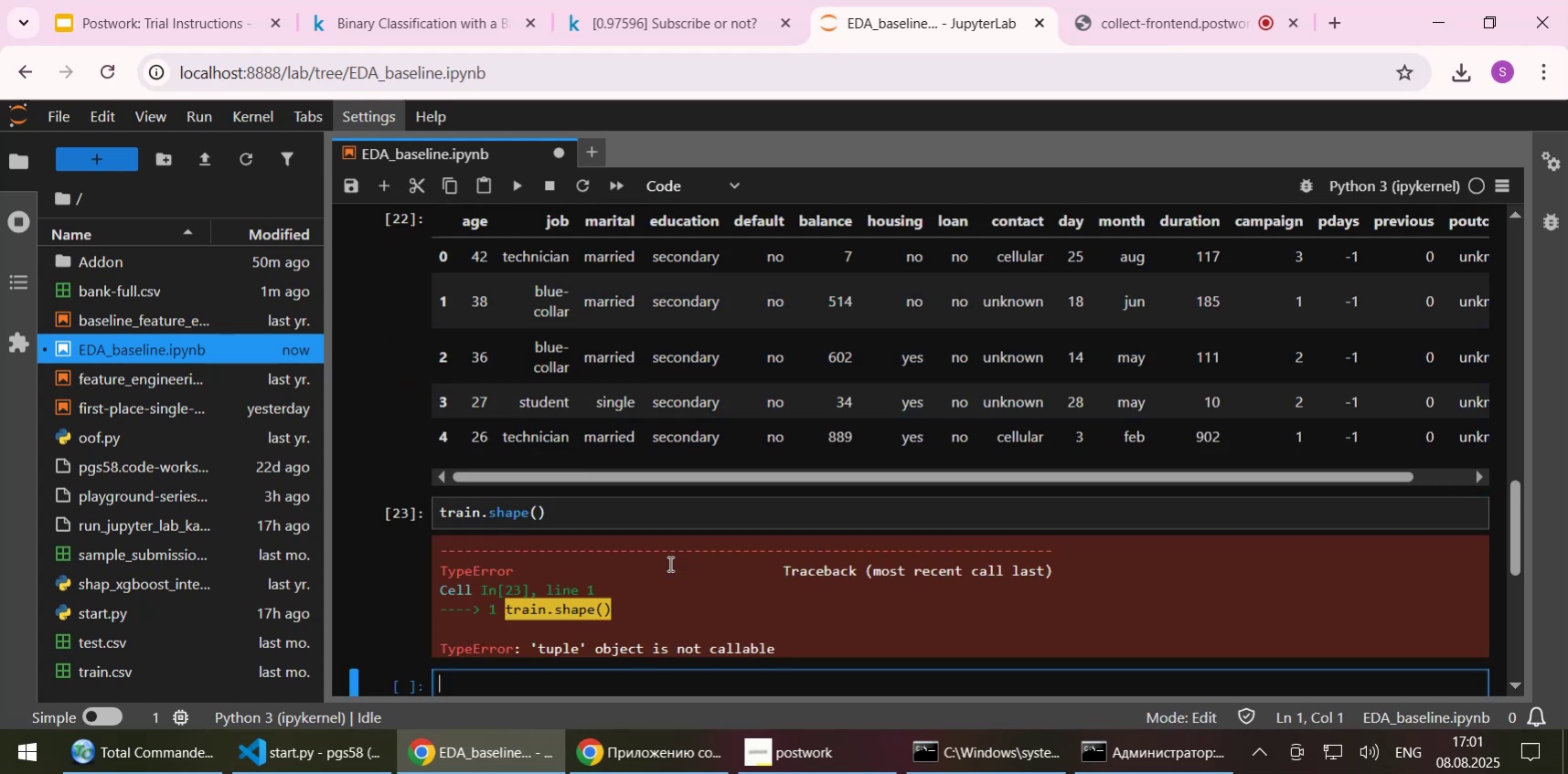 
 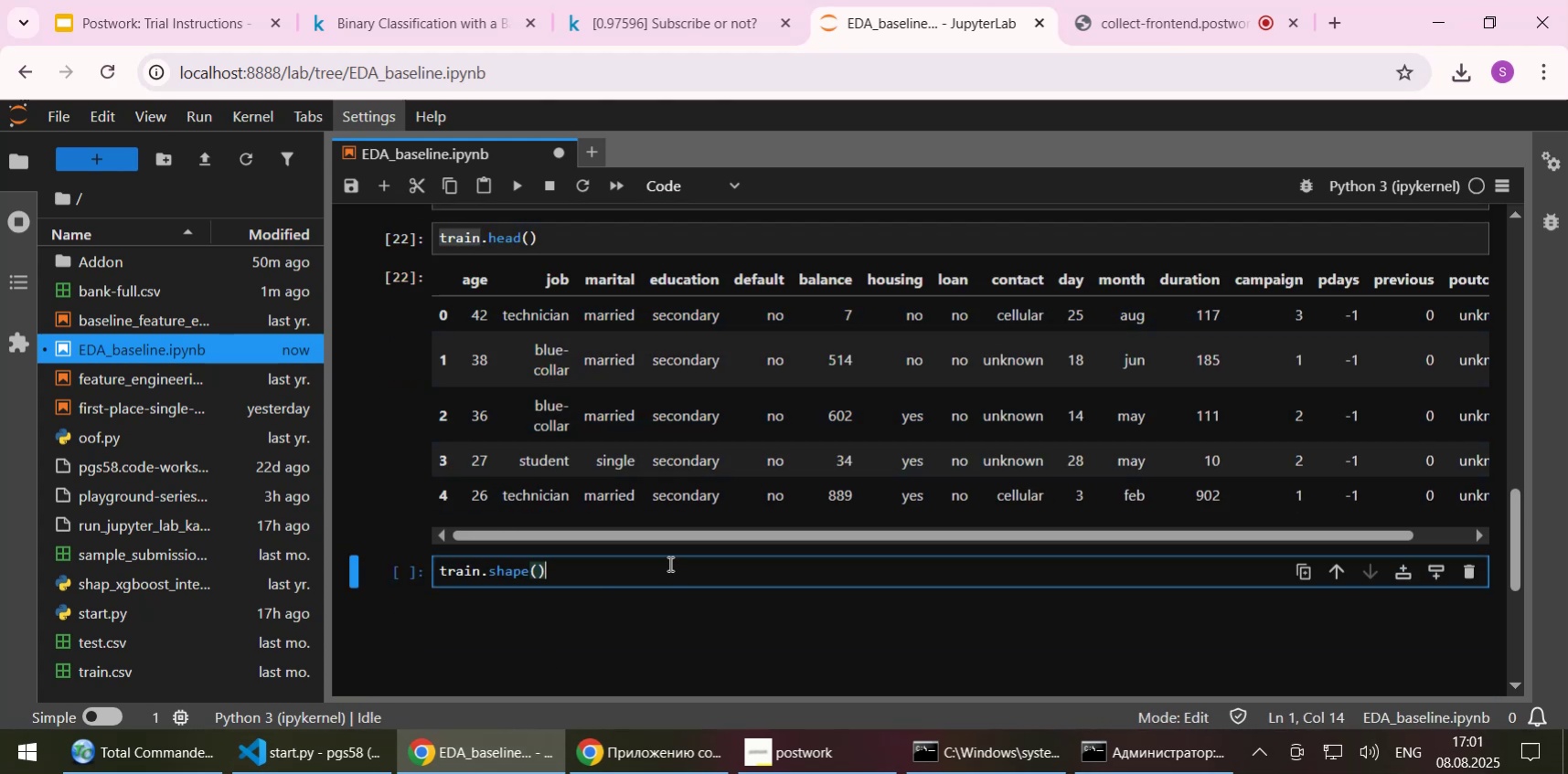 
key(Shift+Enter)
 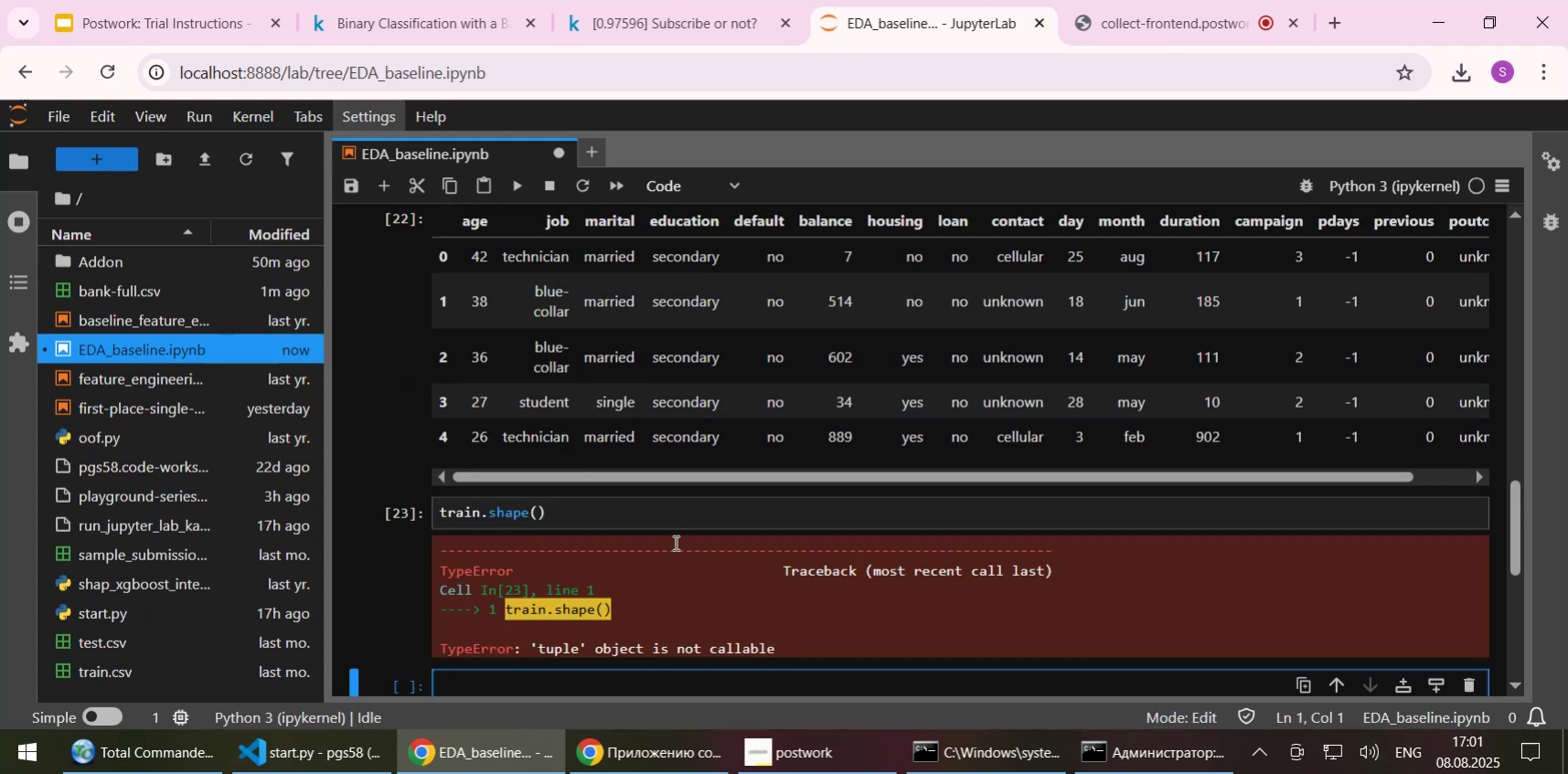 
left_click([639, 519])
 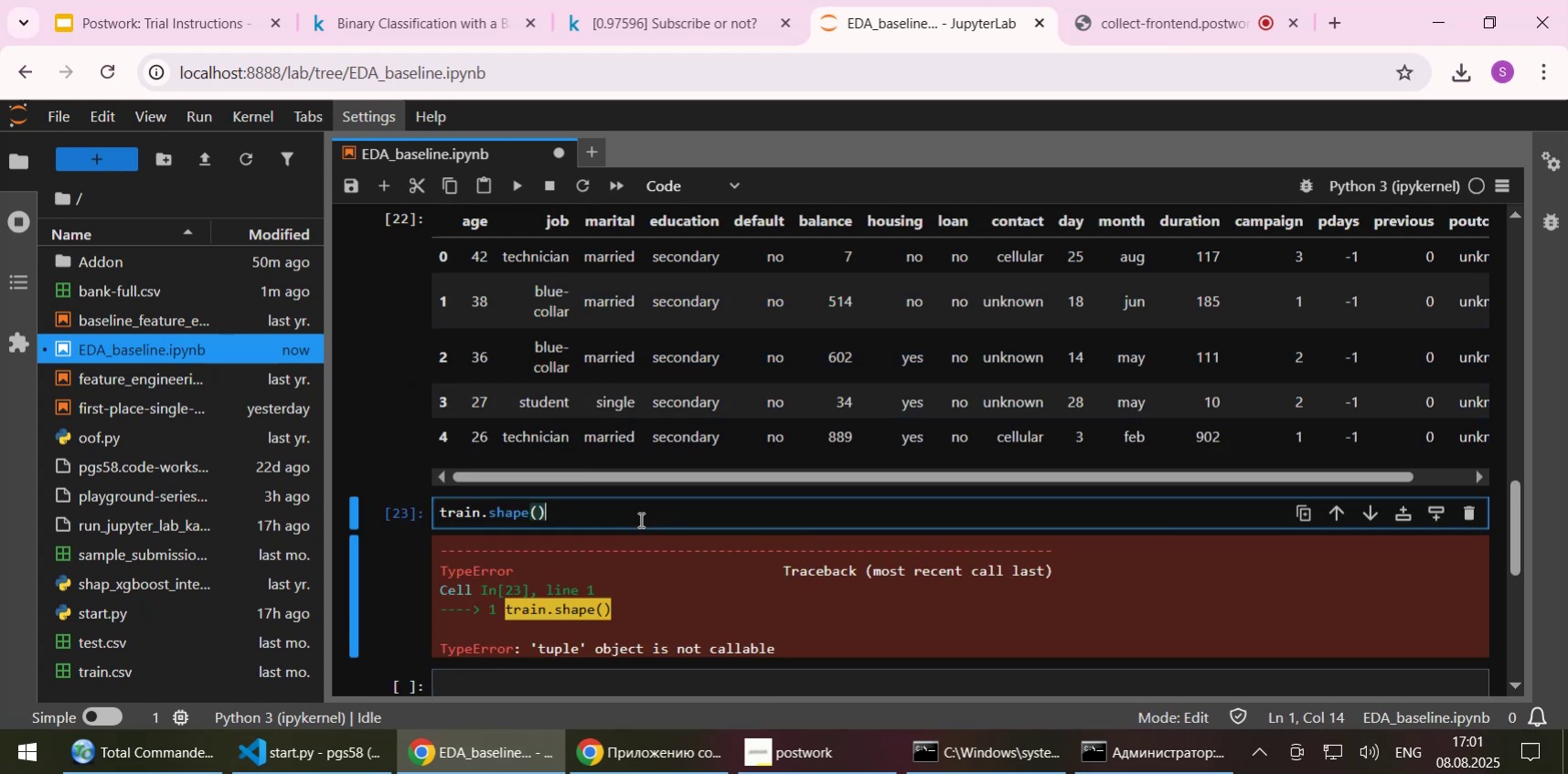 
key(Backspace)
 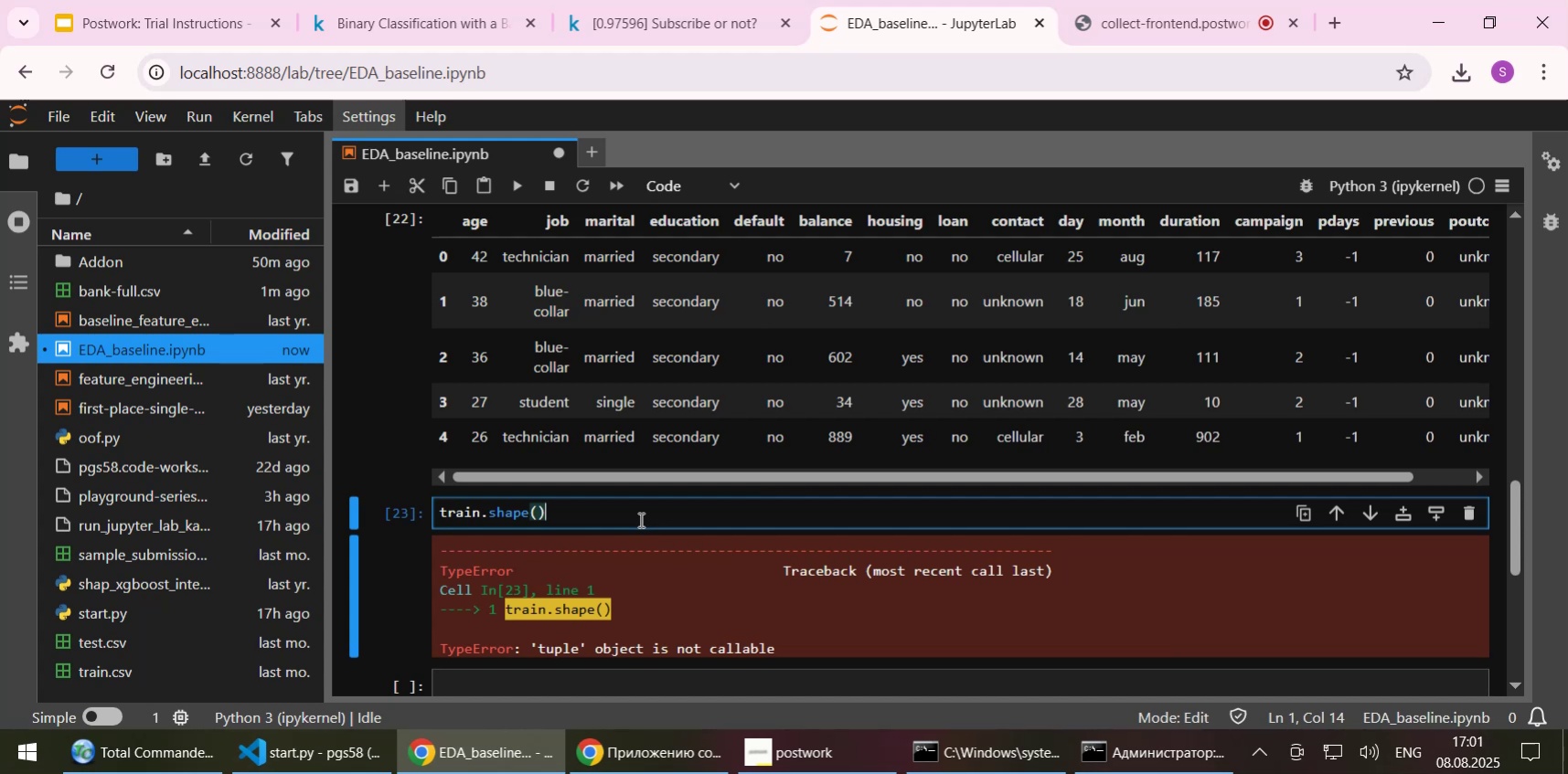 
key(Backspace)
 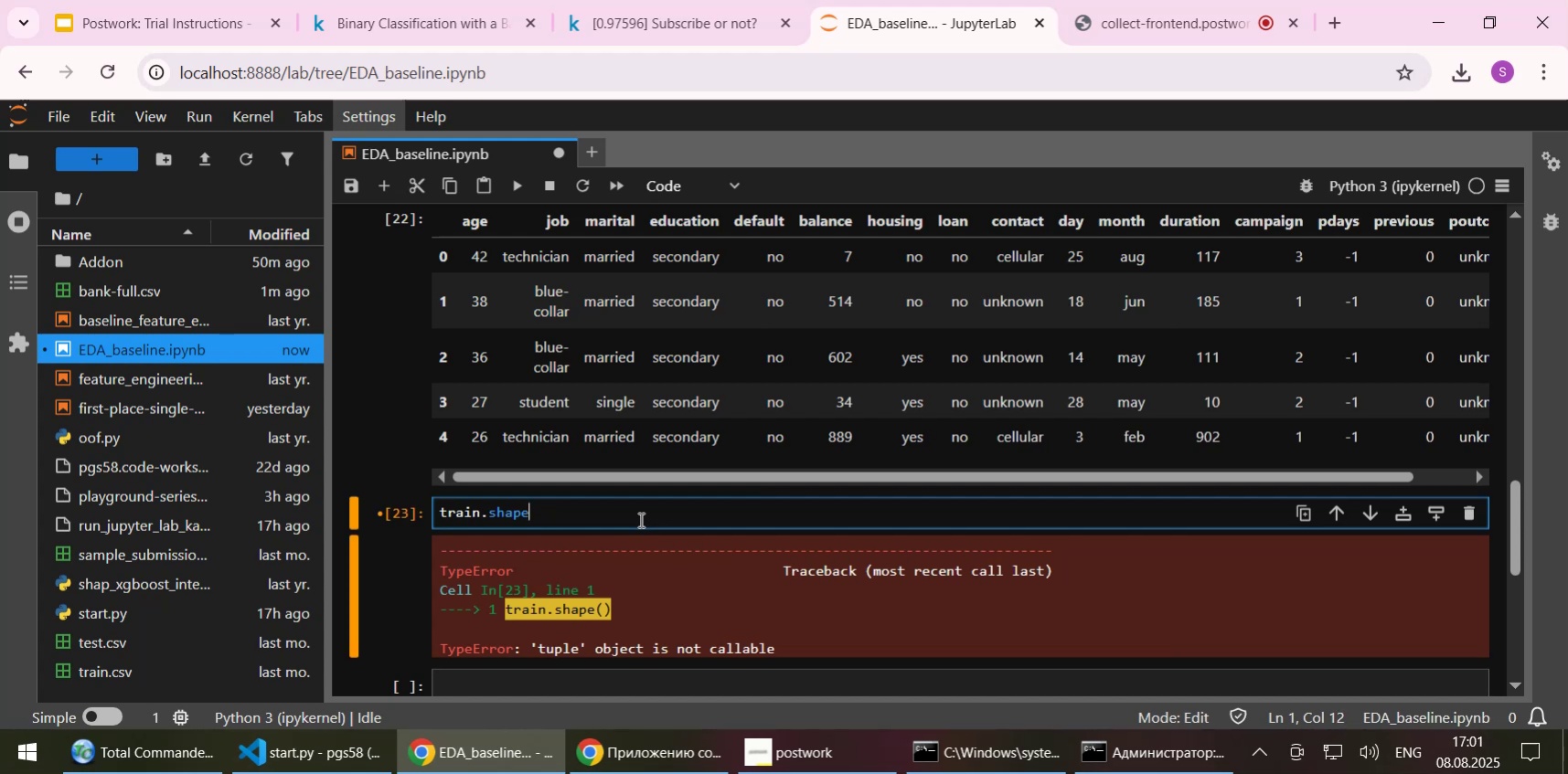 
key(Shift+ShiftLeft)
 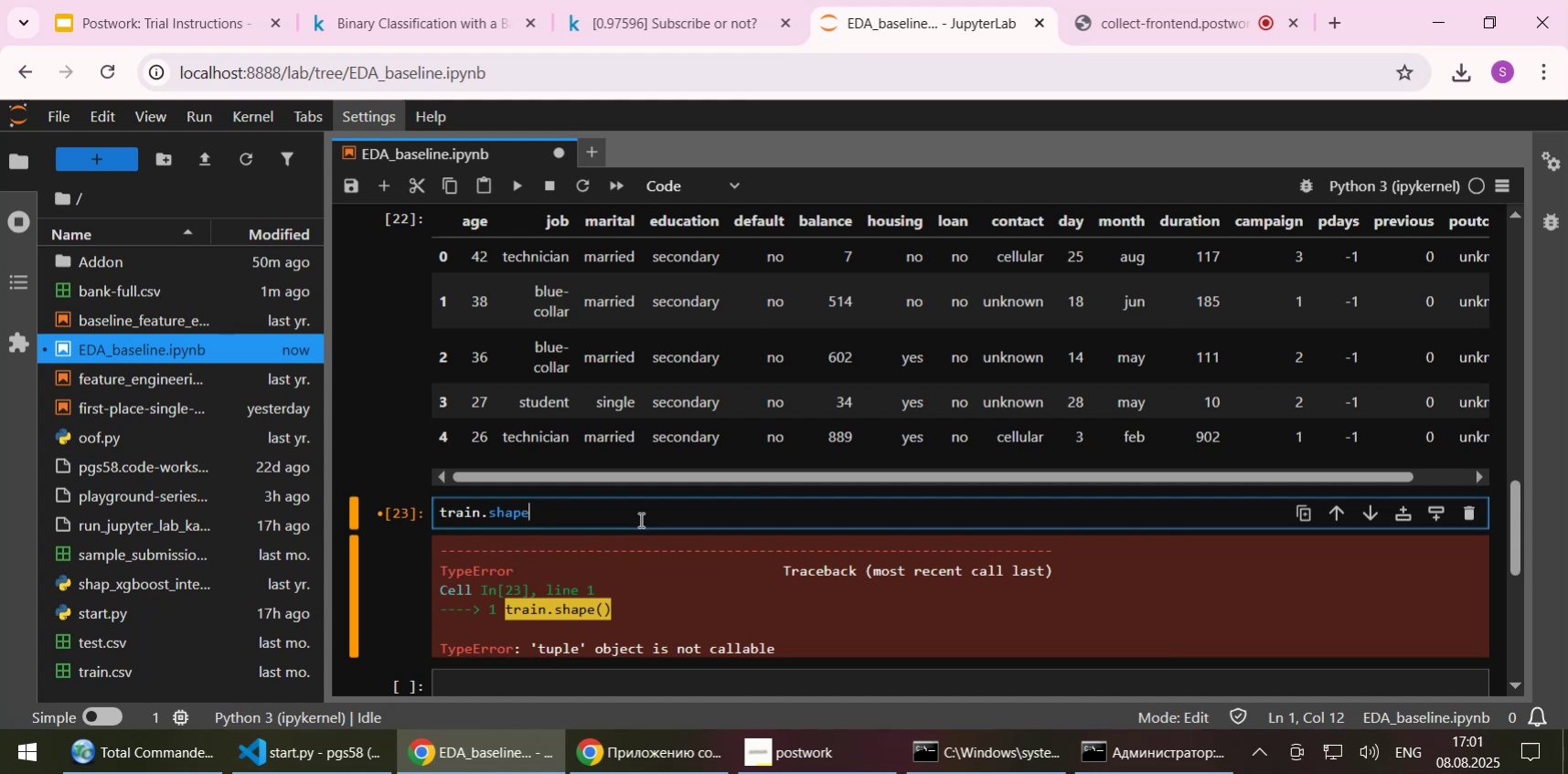 
key(Shift+Enter)
 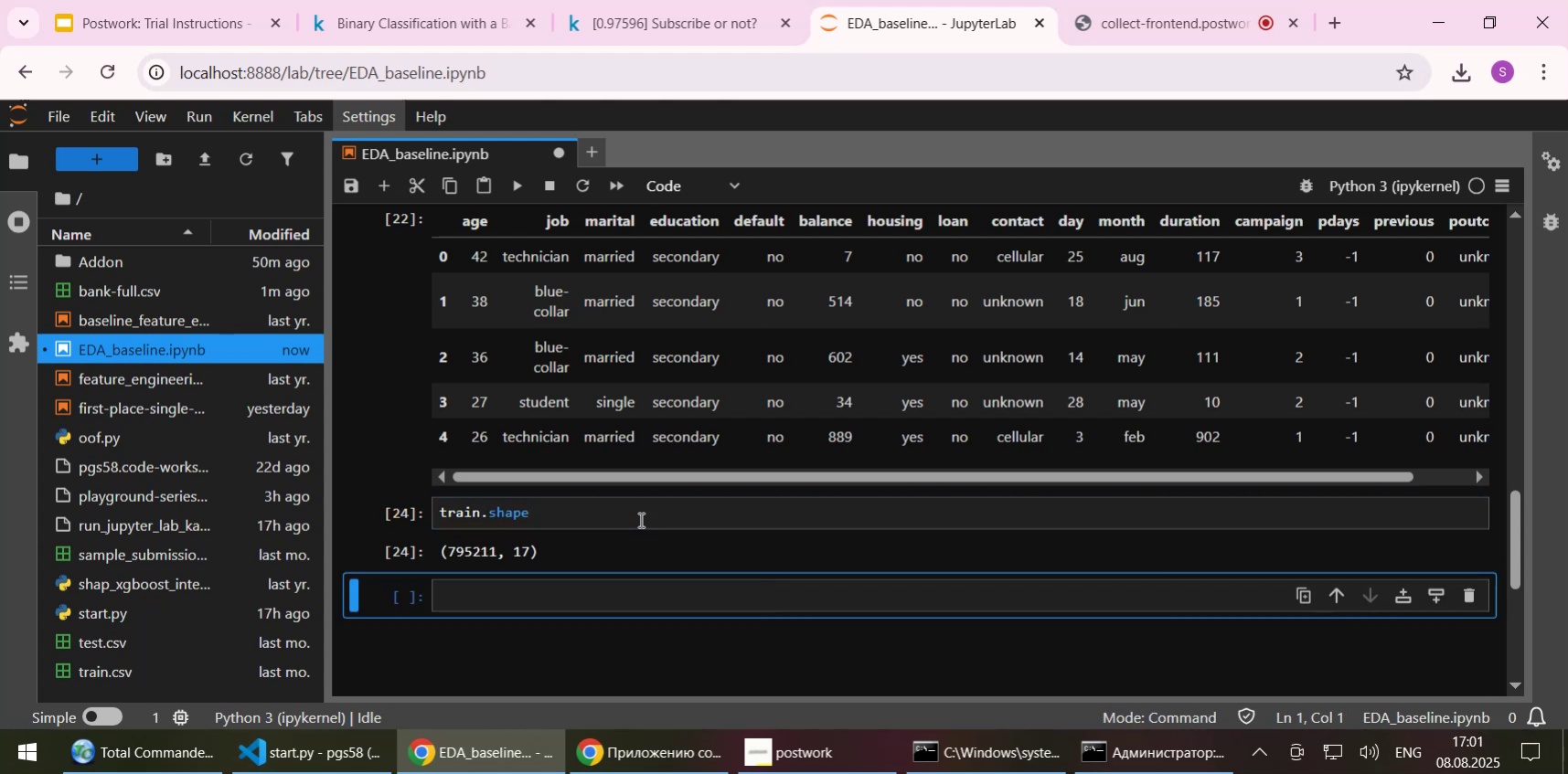 
left_click_drag(start_coordinate=[639, 519], to_coordinate=[431, 516])
 